 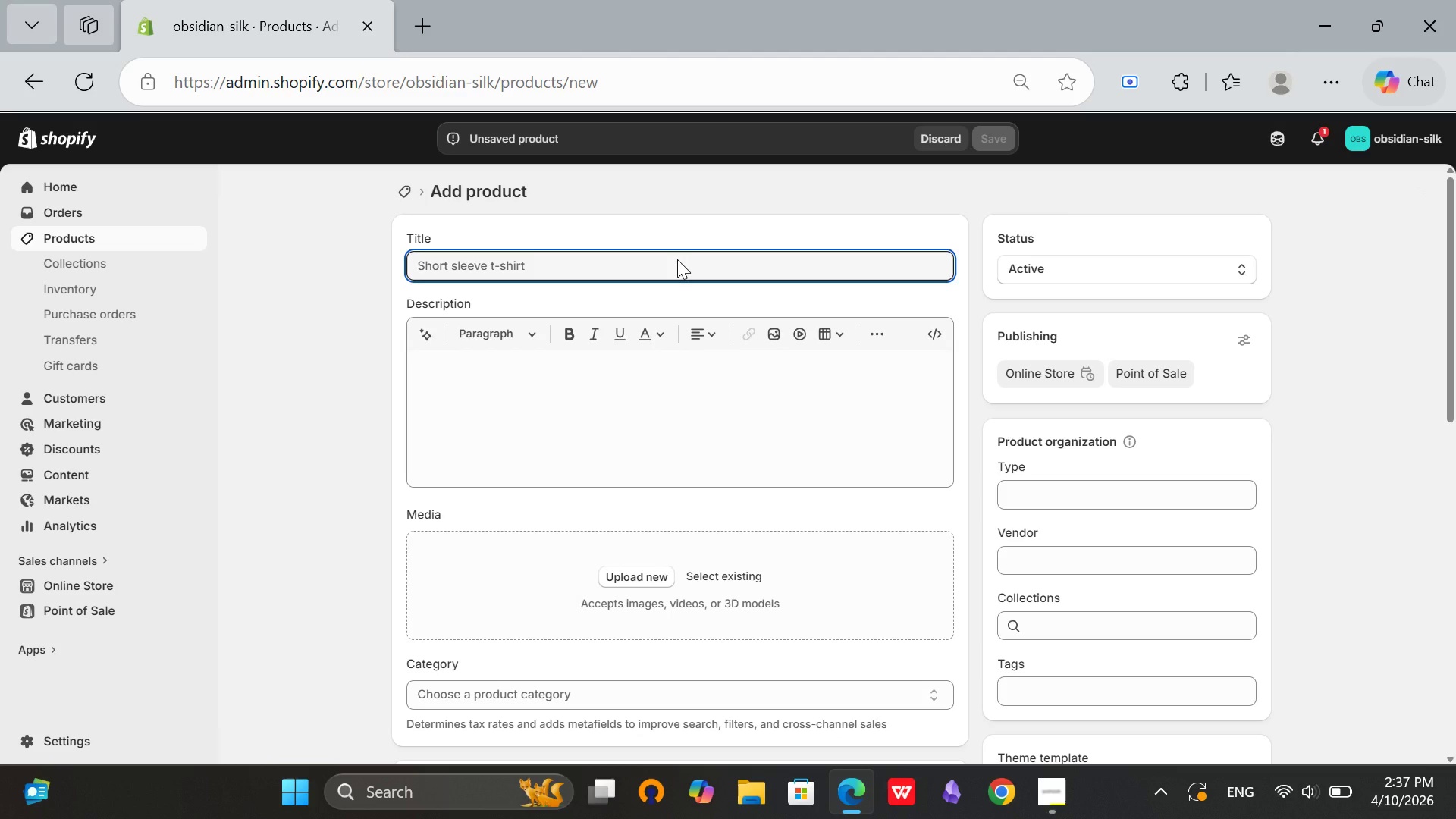 
type(The Raven Veil - Jet BLACK l)
key(Backspace)
key(Backspace)
key(Backspace)
key(Backspace)
key(Backspace)
key(Backspace)
type(lack Lace Frtn )
key(Backspace)
key(Backspace)
key(Backspace)
type(NT)
 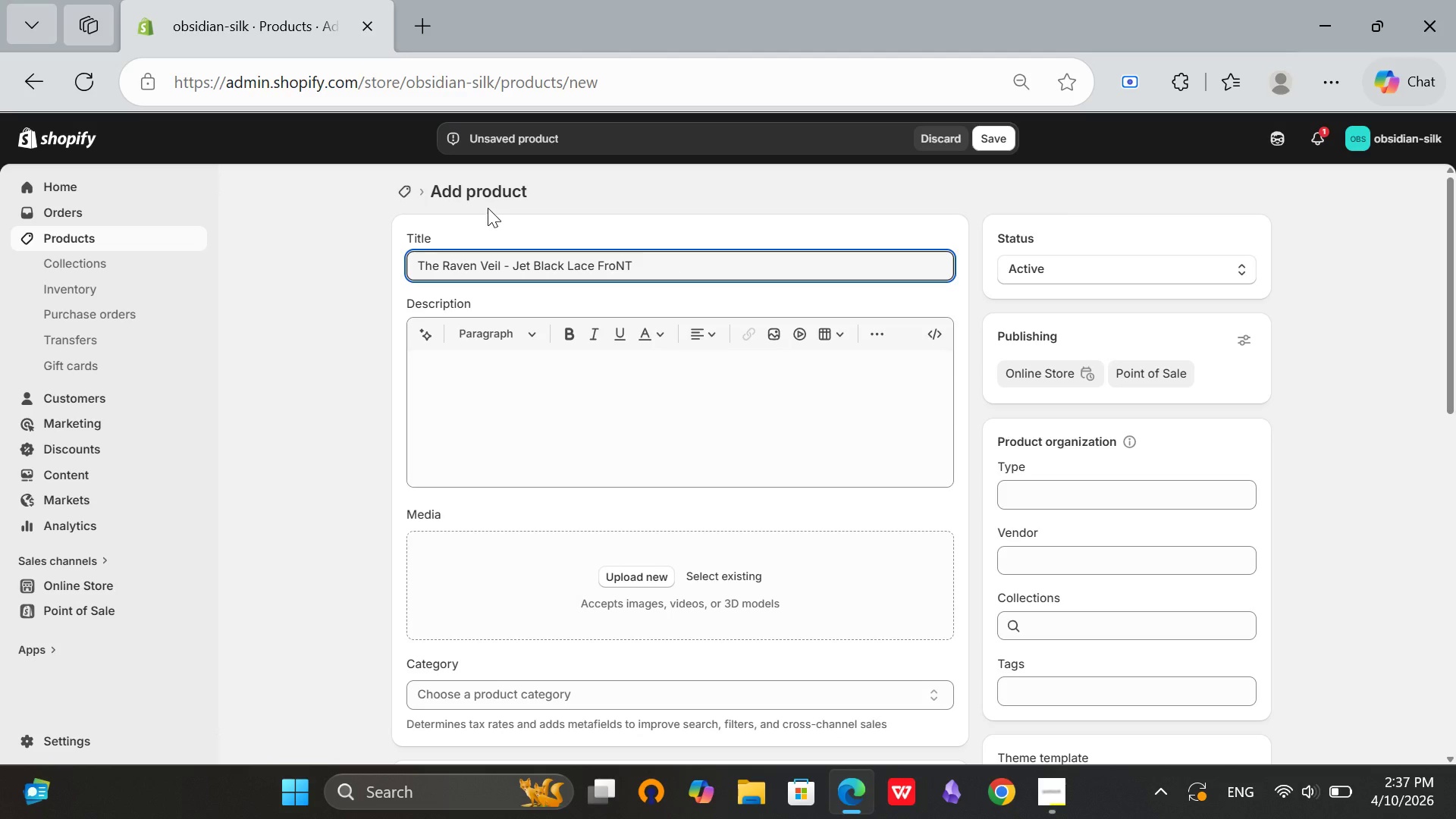 
hold_key(key=O, duration=0.31)
 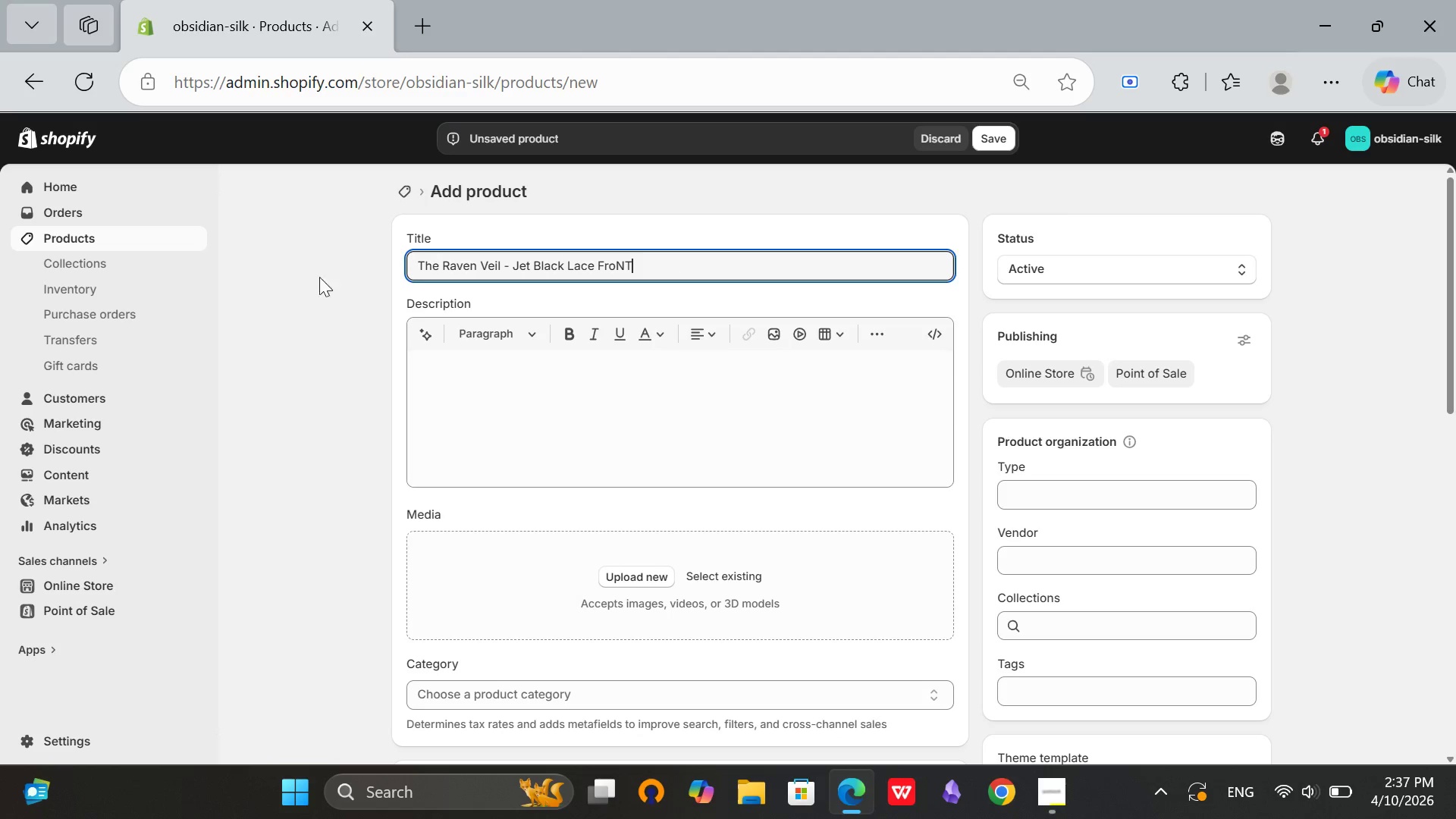 
key(Backspace)
key(Backspace)
type(nt Wig)
 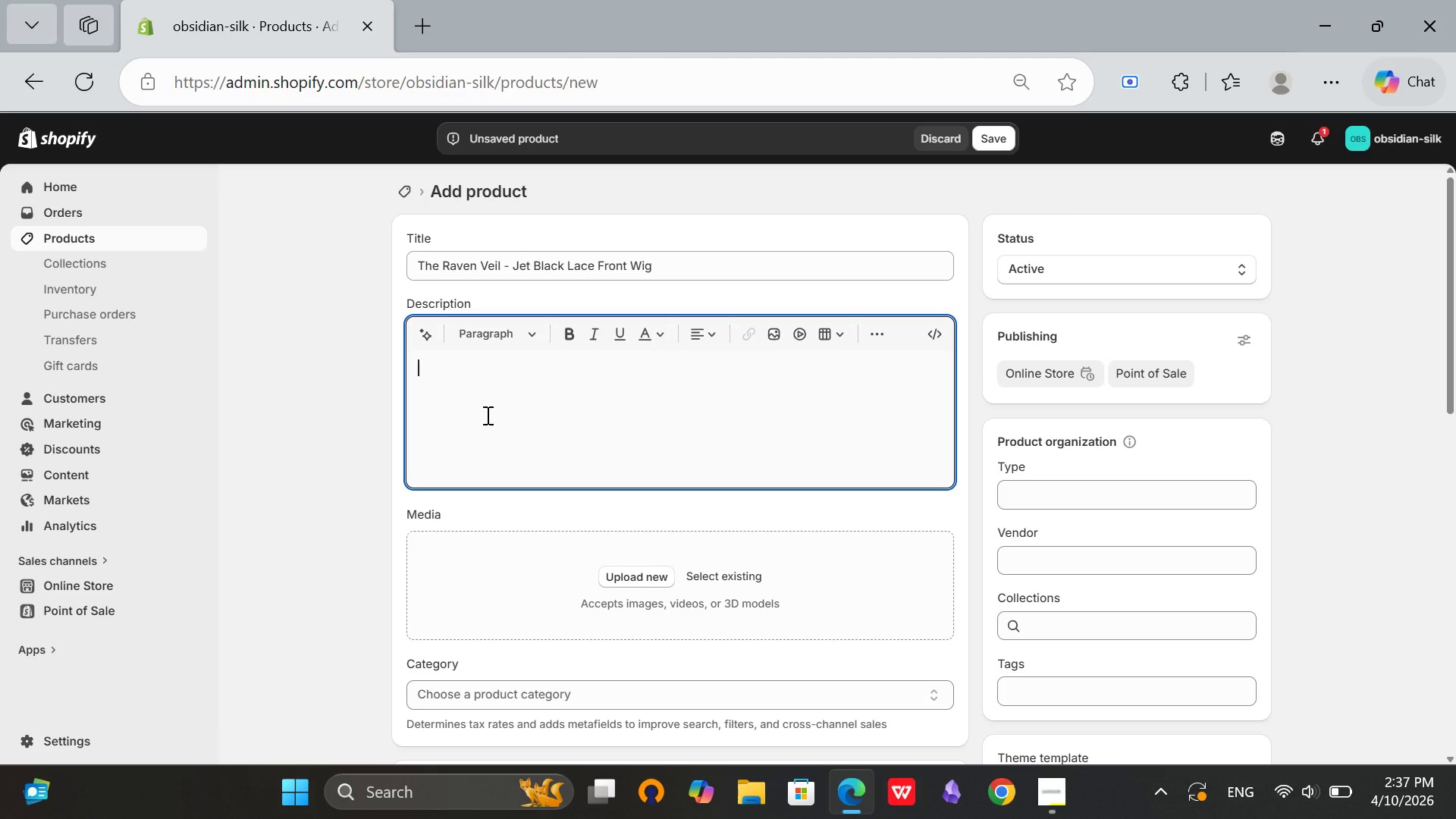 
left_click([486, 415])
 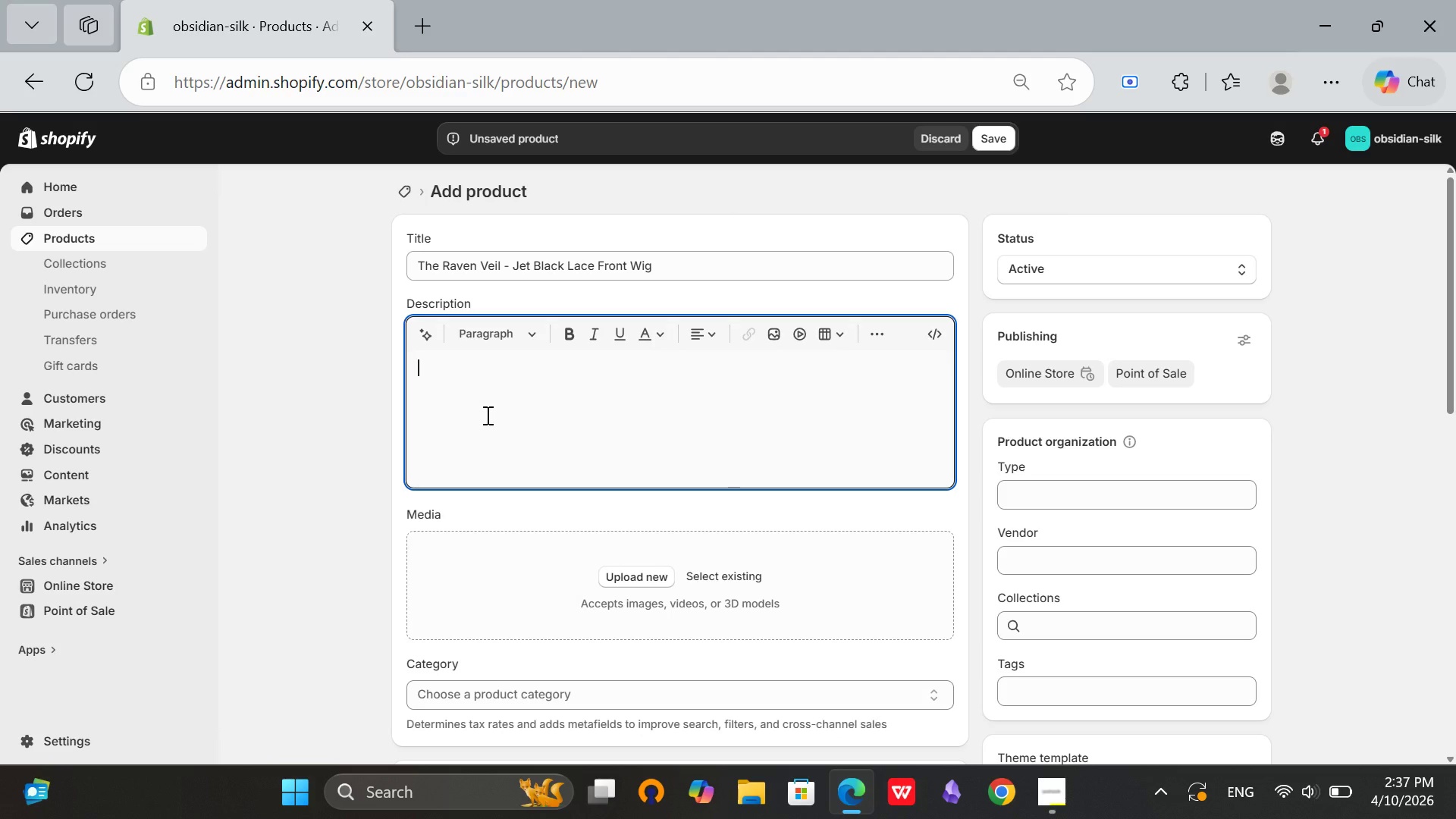 
scroll: coordinate [550, 469], scroll_direction: down, amount: 3.0
 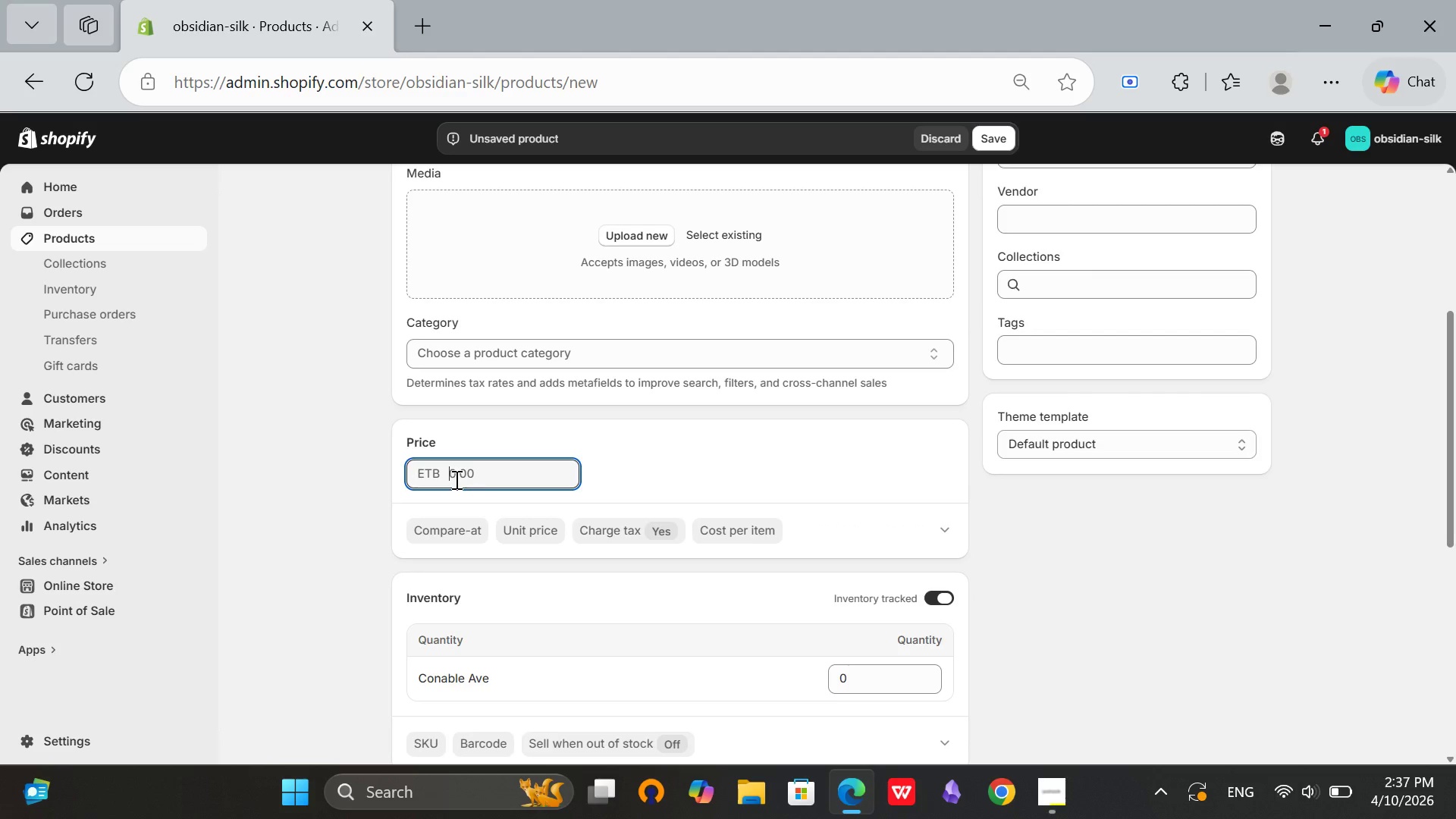 
left_click([455, 479])
 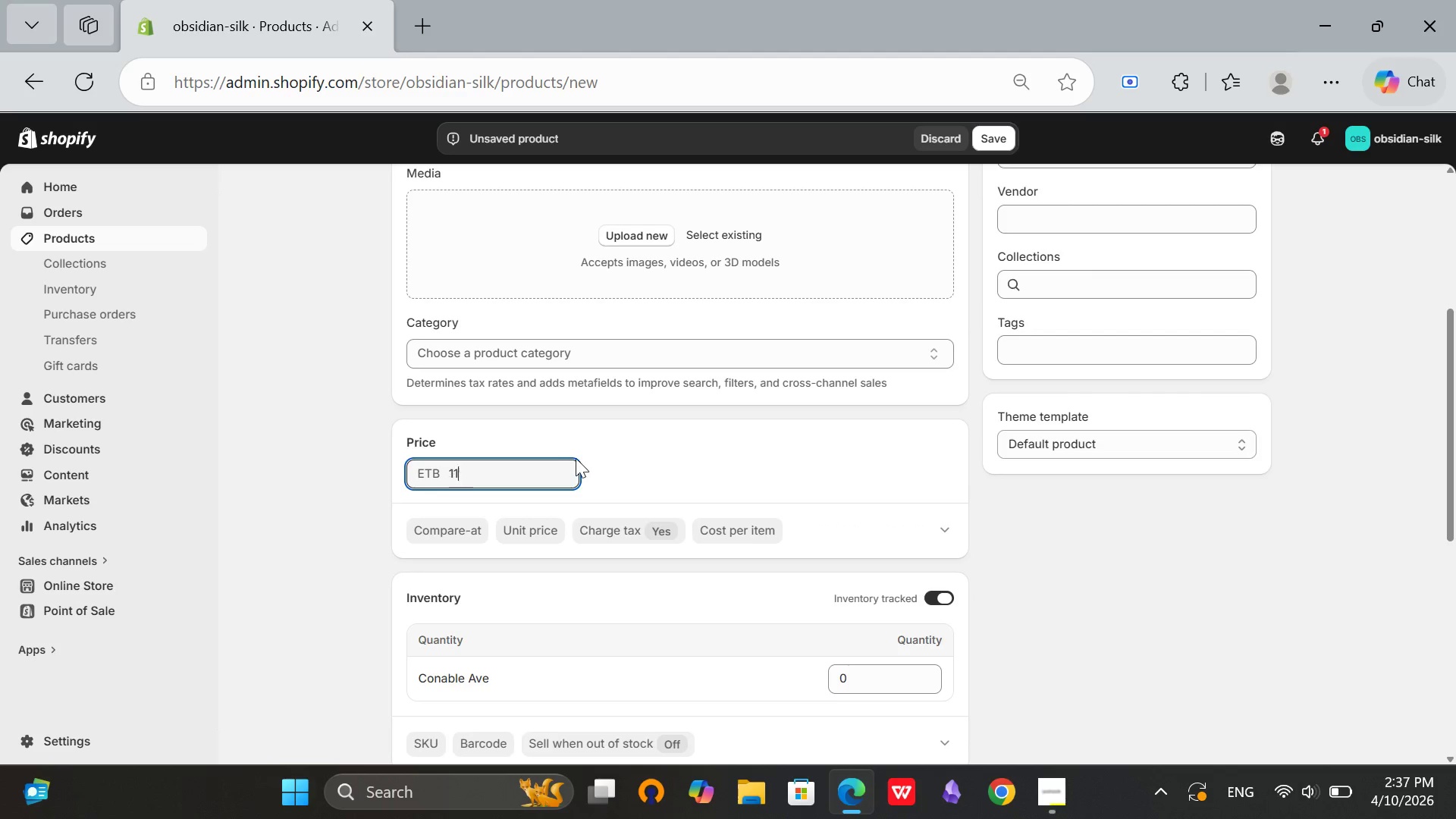 
type(110)
 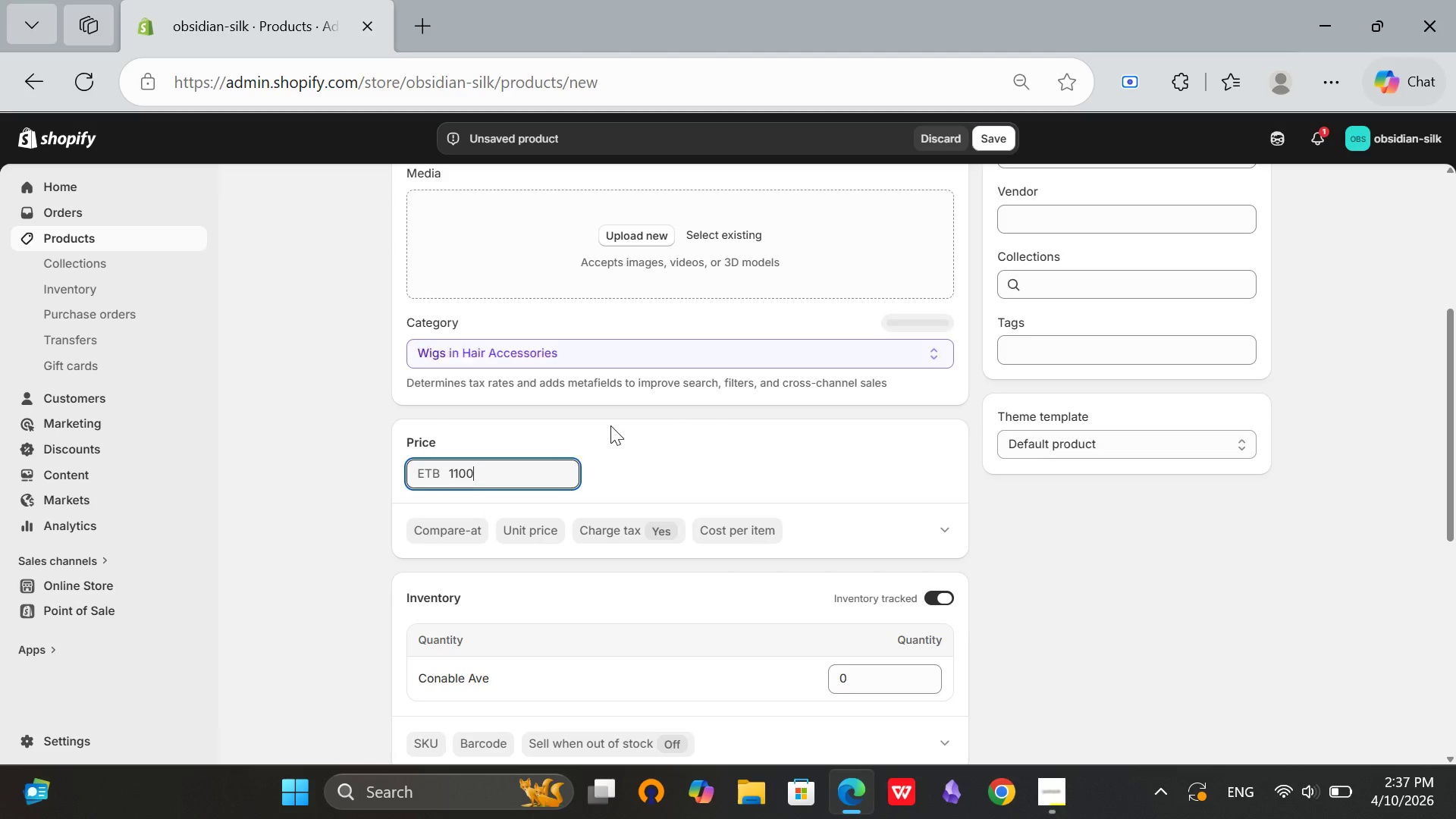 
key(0)
 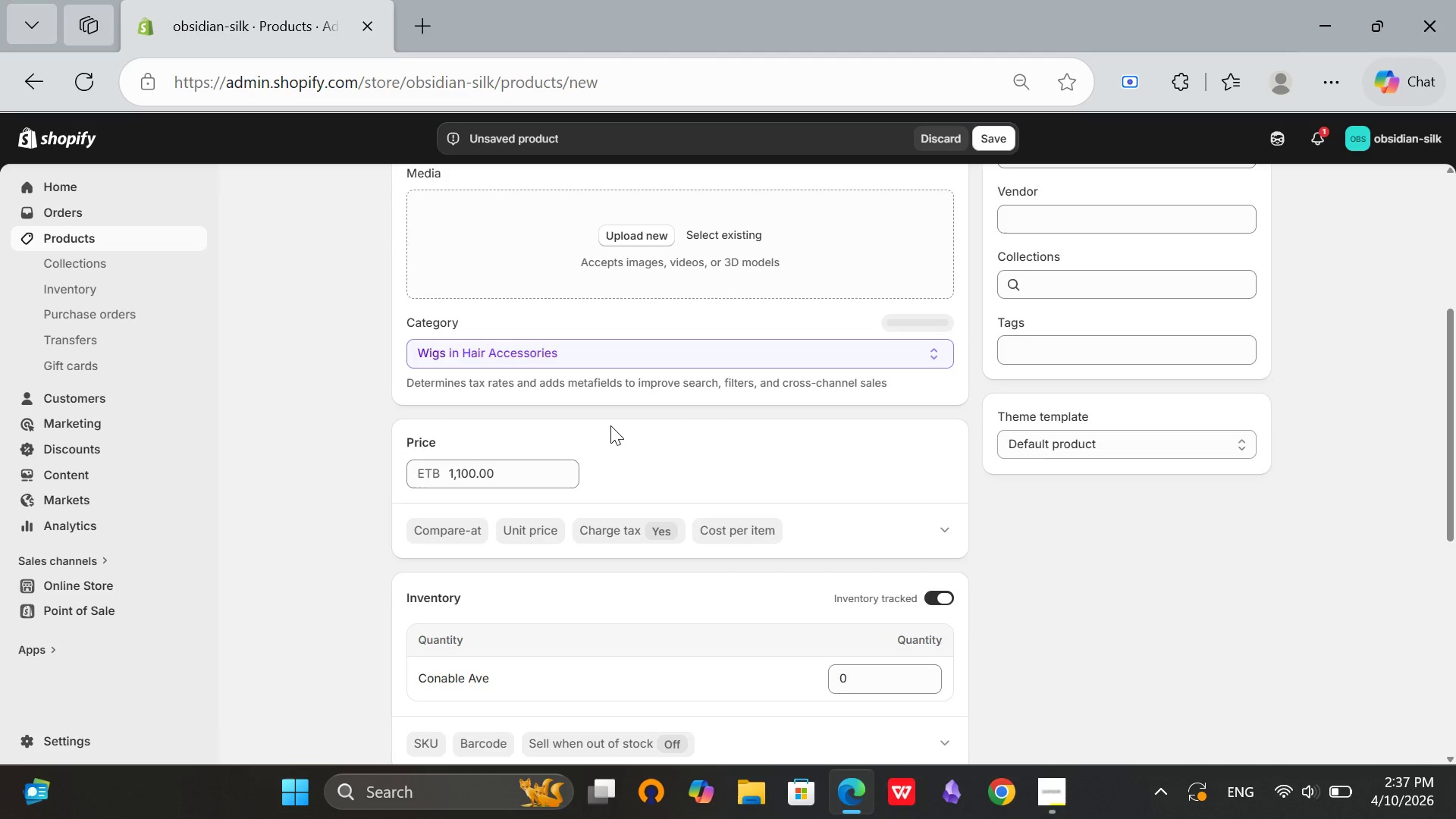 
left_click([610, 425])
 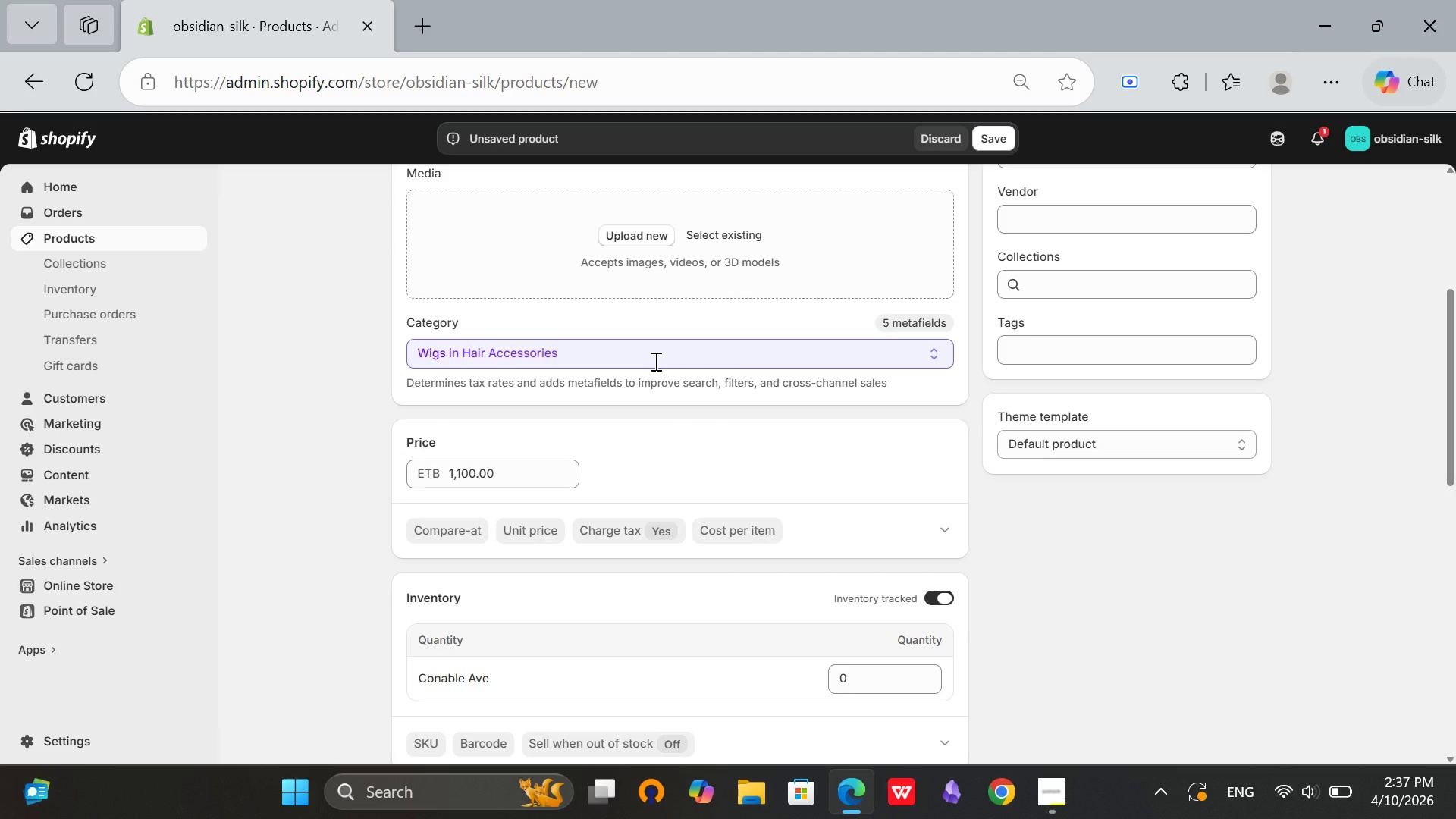 
left_click([654, 361])
 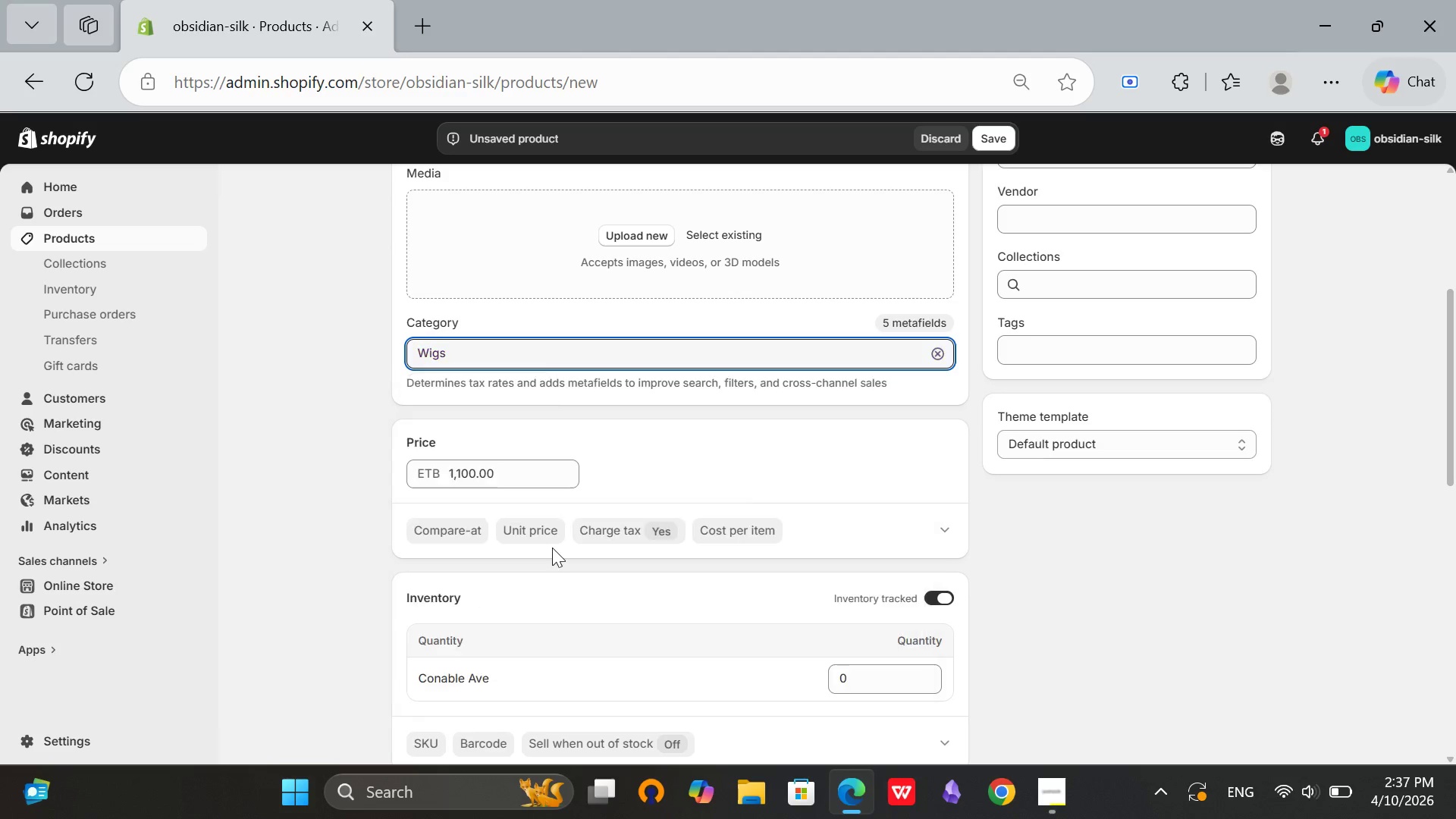 
left_click([552, 548])
 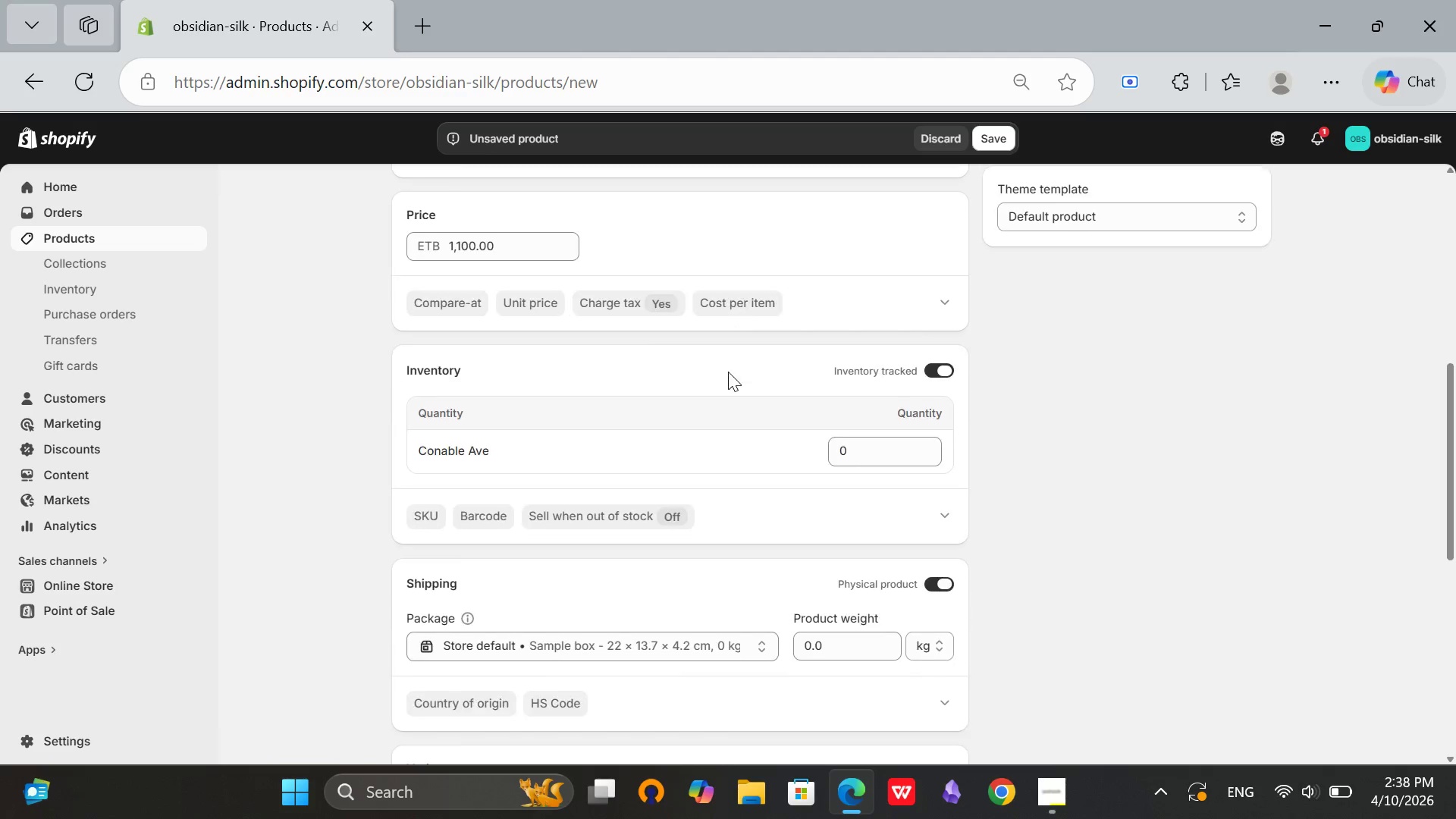 
scroll: coordinate [728, 372], scroll_direction: down, amount: 2.0
 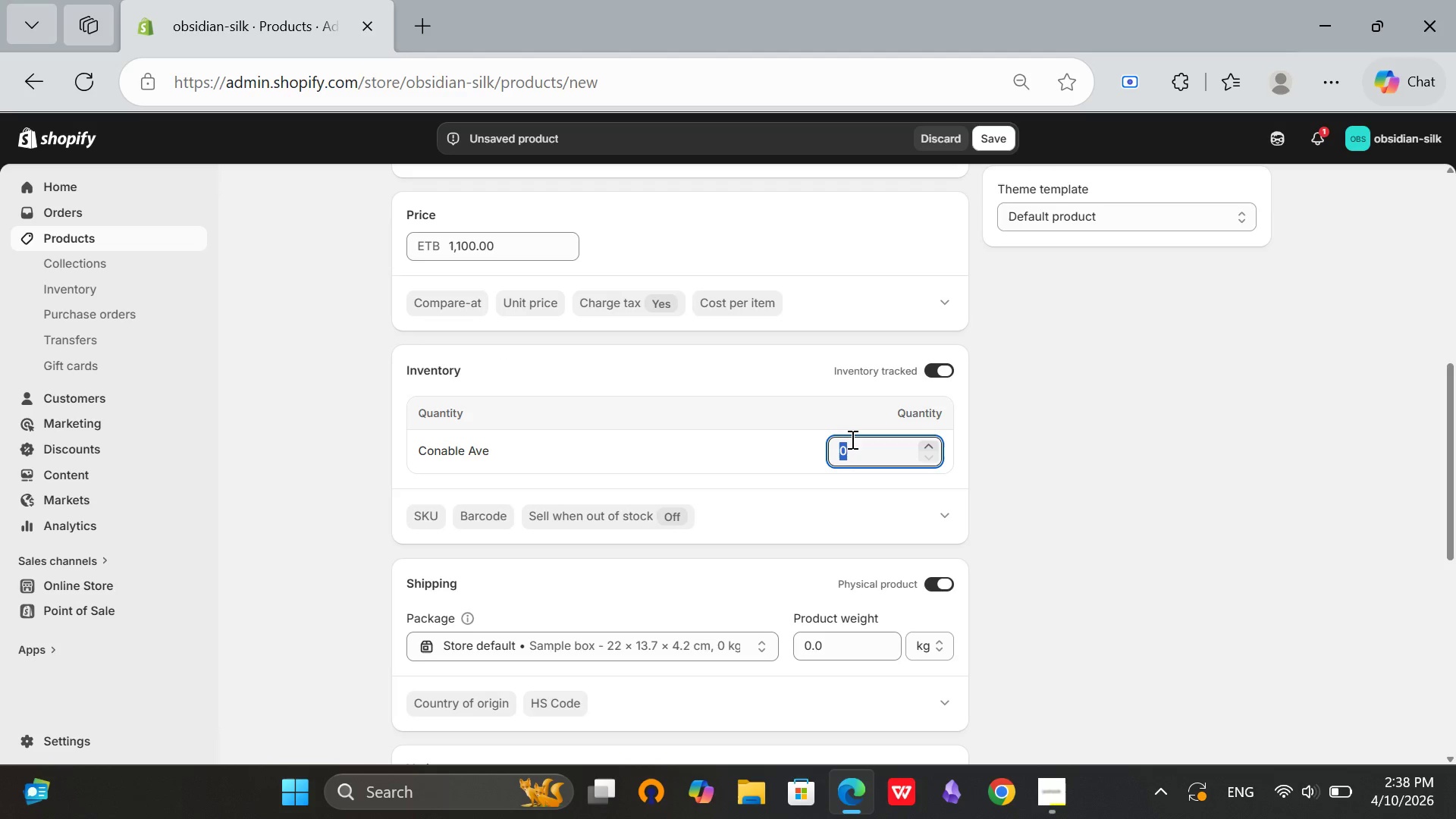 
left_click([851, 439])
 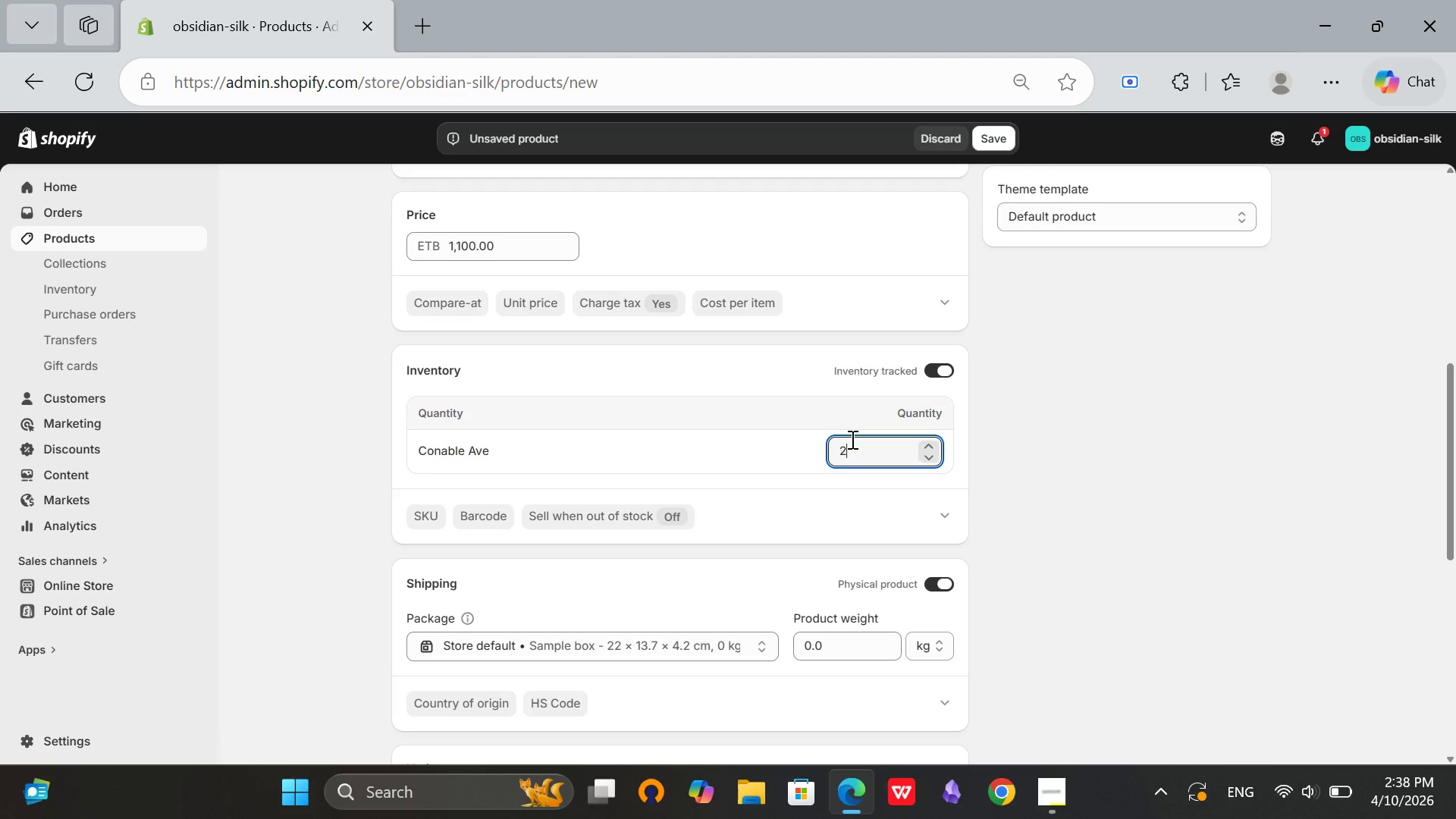 
key(2)
 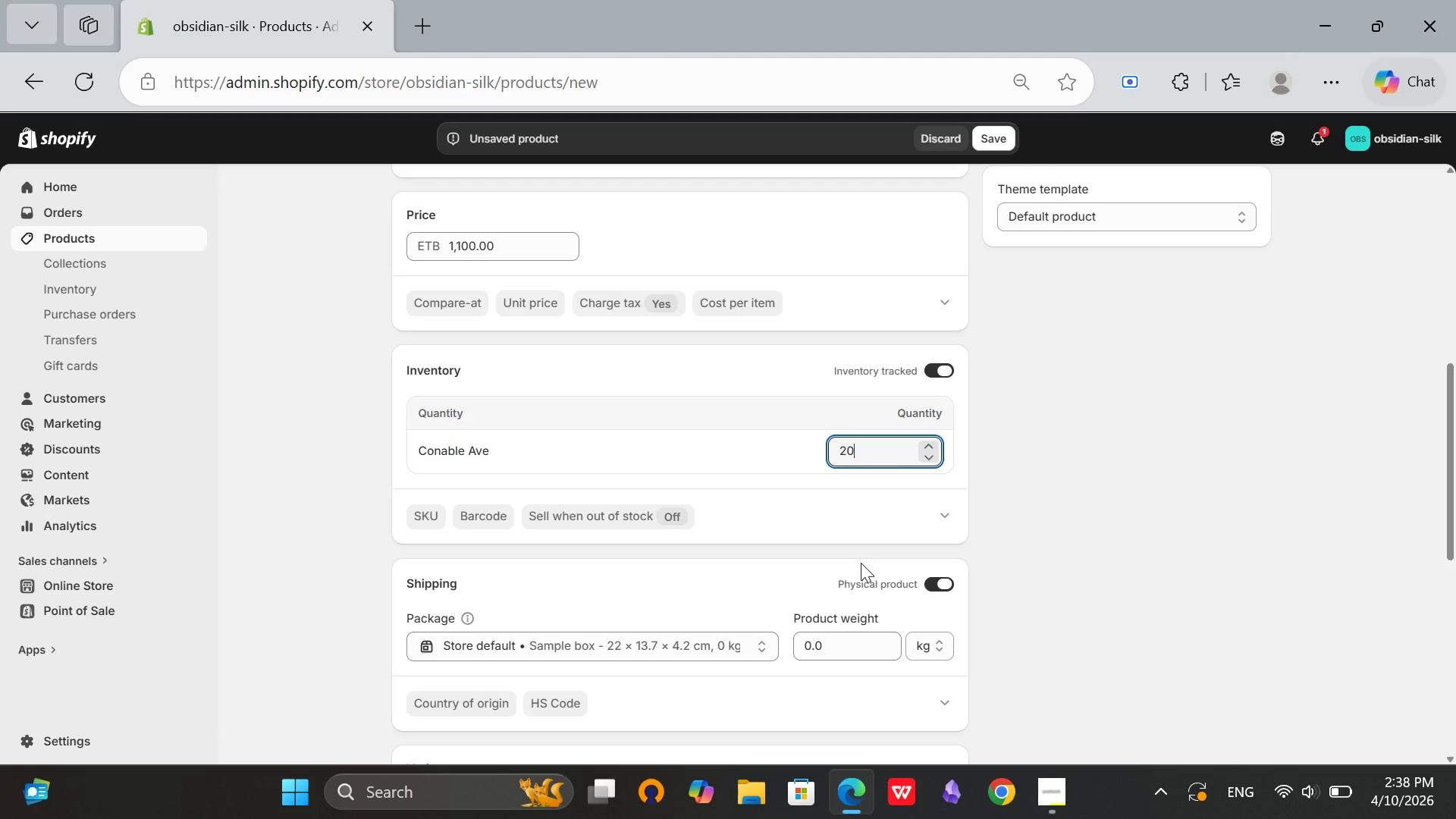 
key(0)
 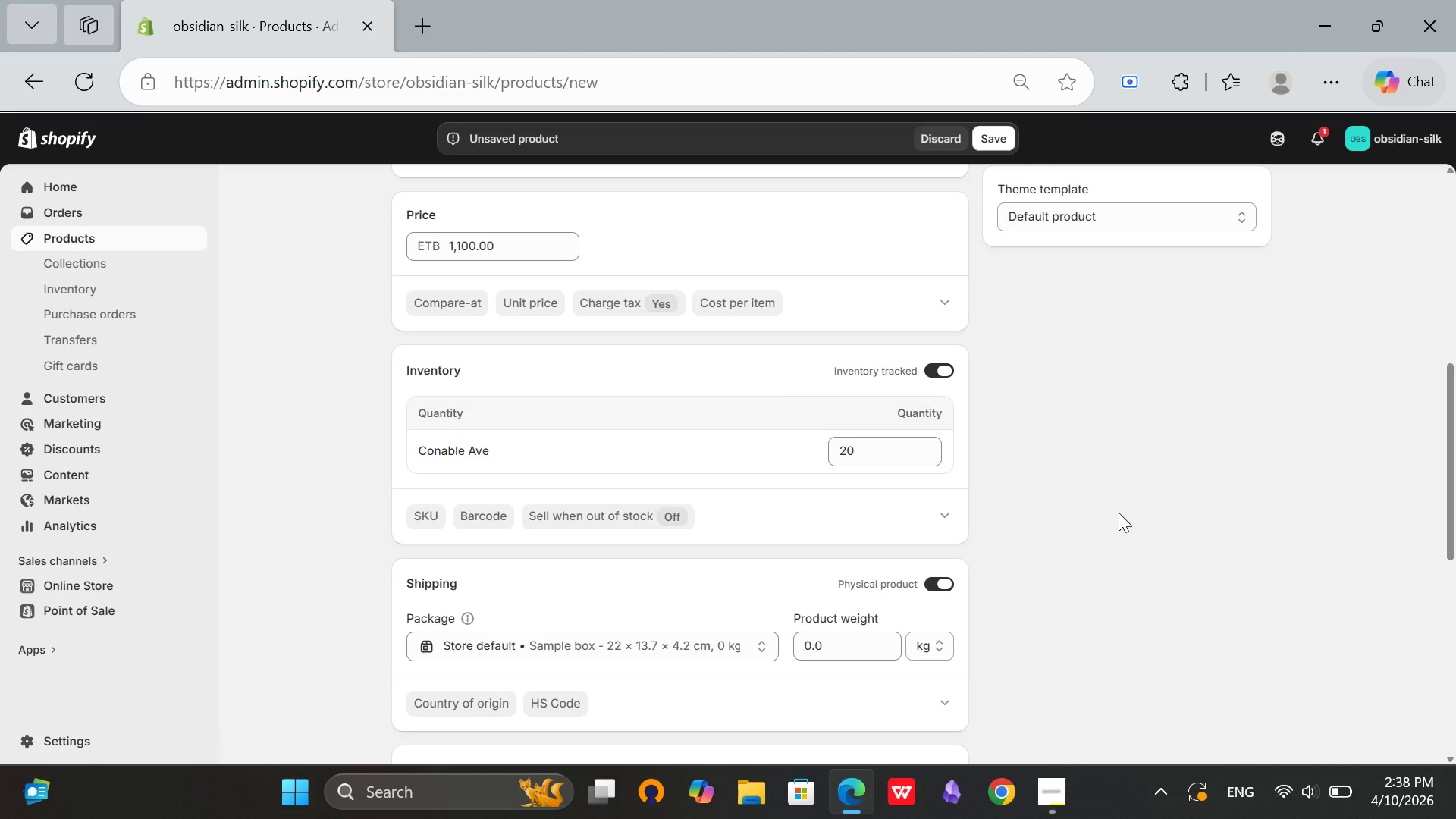 
left_click([1119, 513])
 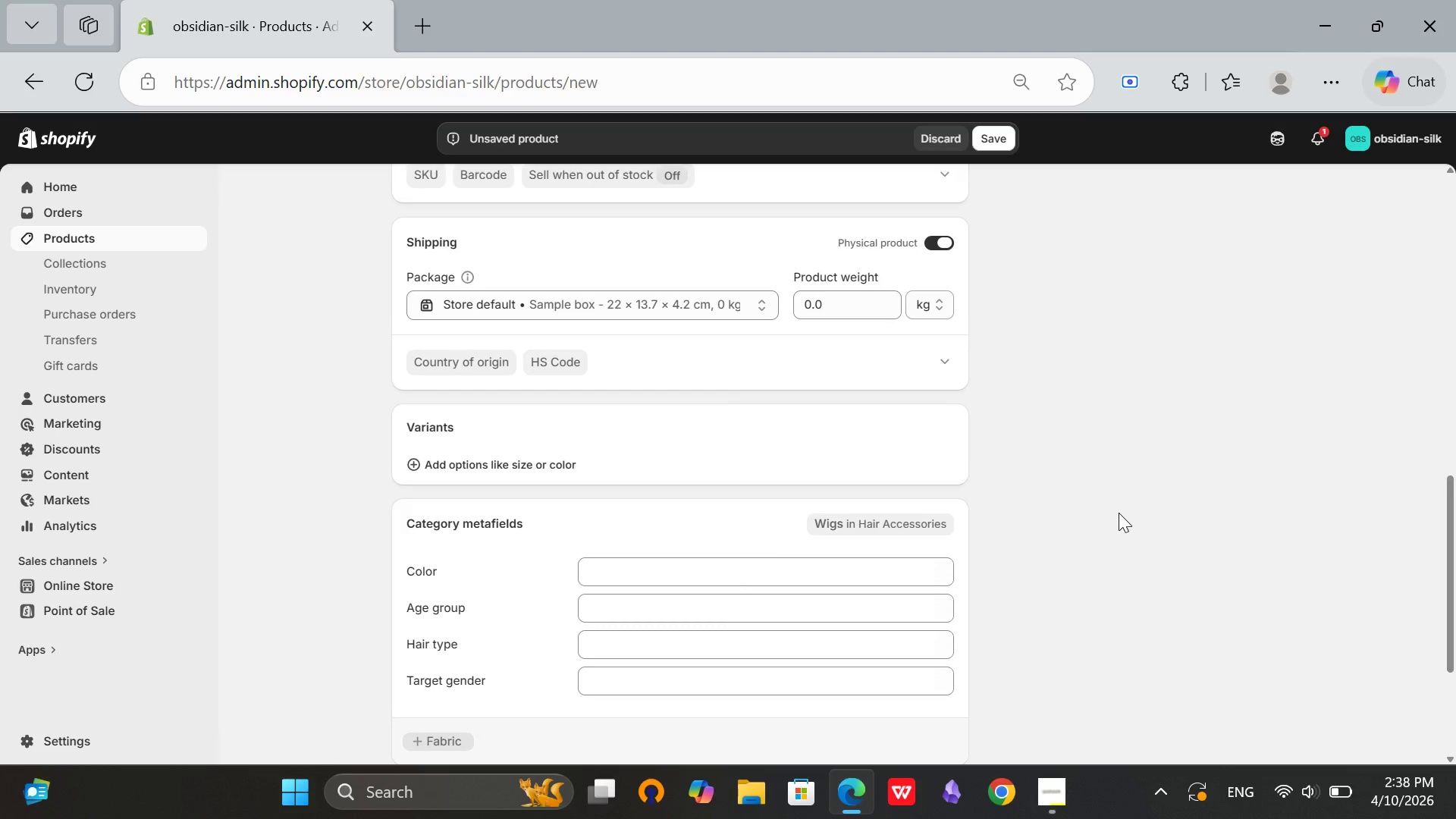 
scroll: coordinate [1119, 513], scroll_direction: down, amount: 9.0
 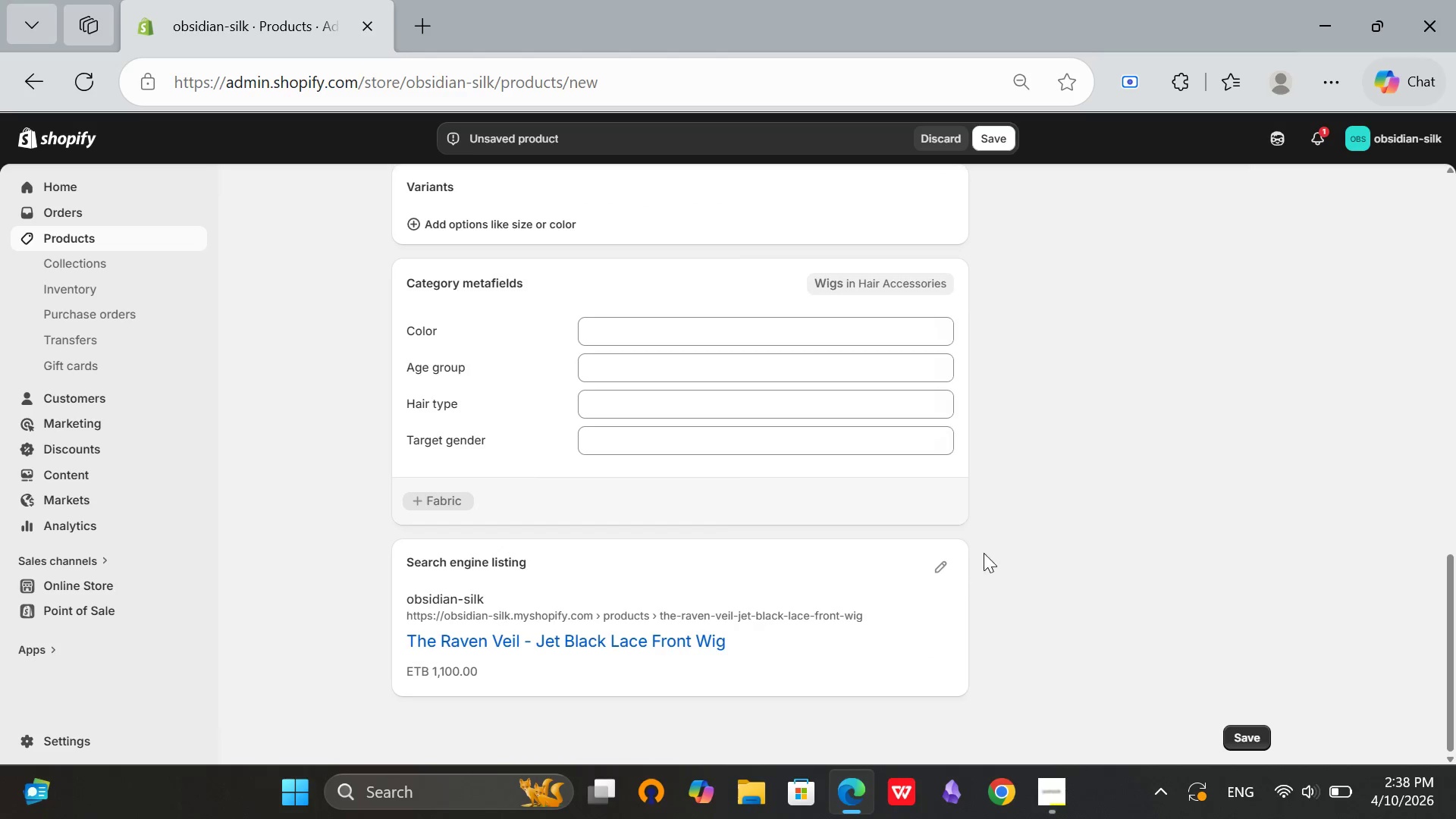 
mouse_move([915, 588])
 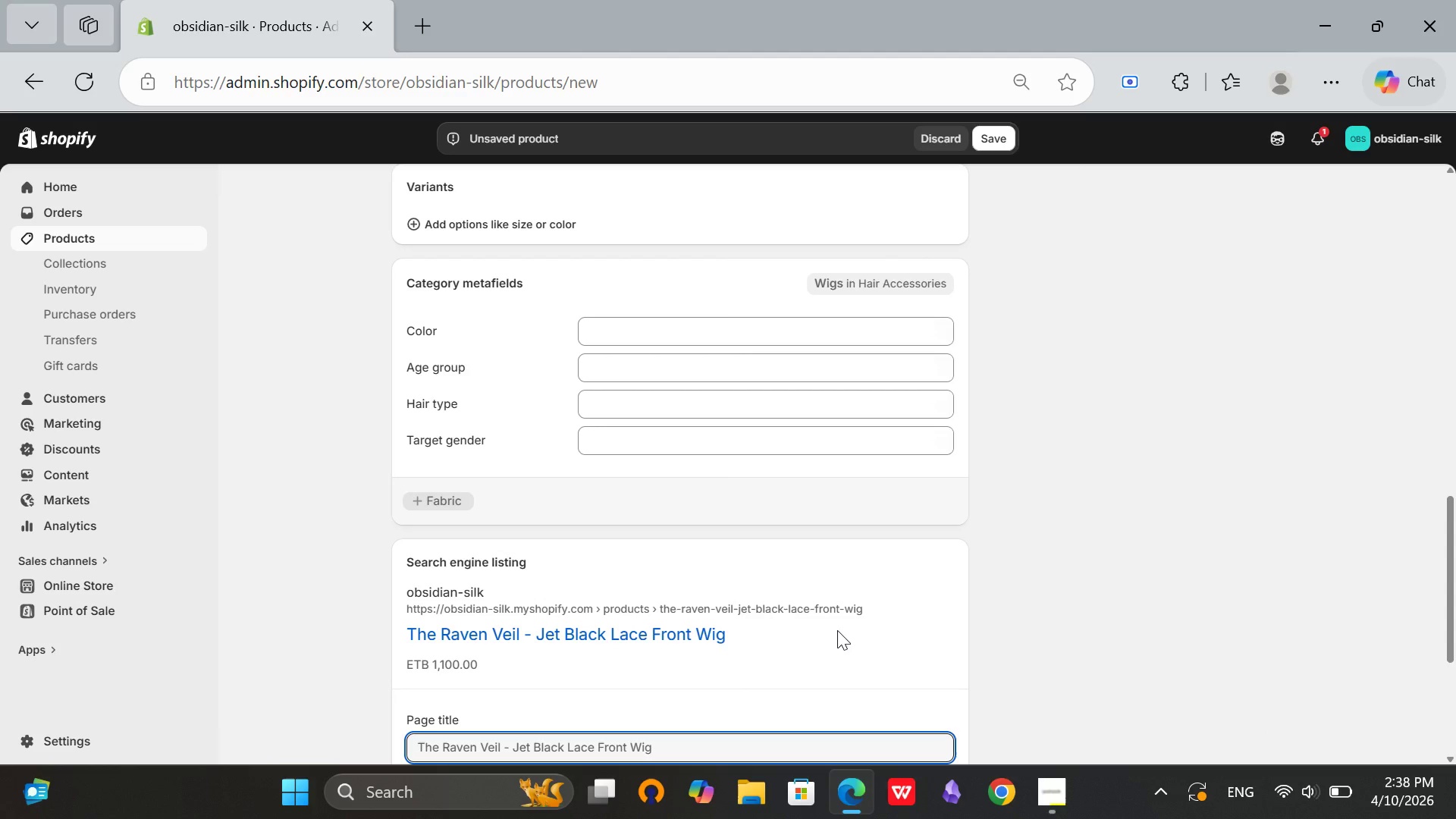 
left_click([945, 569])
 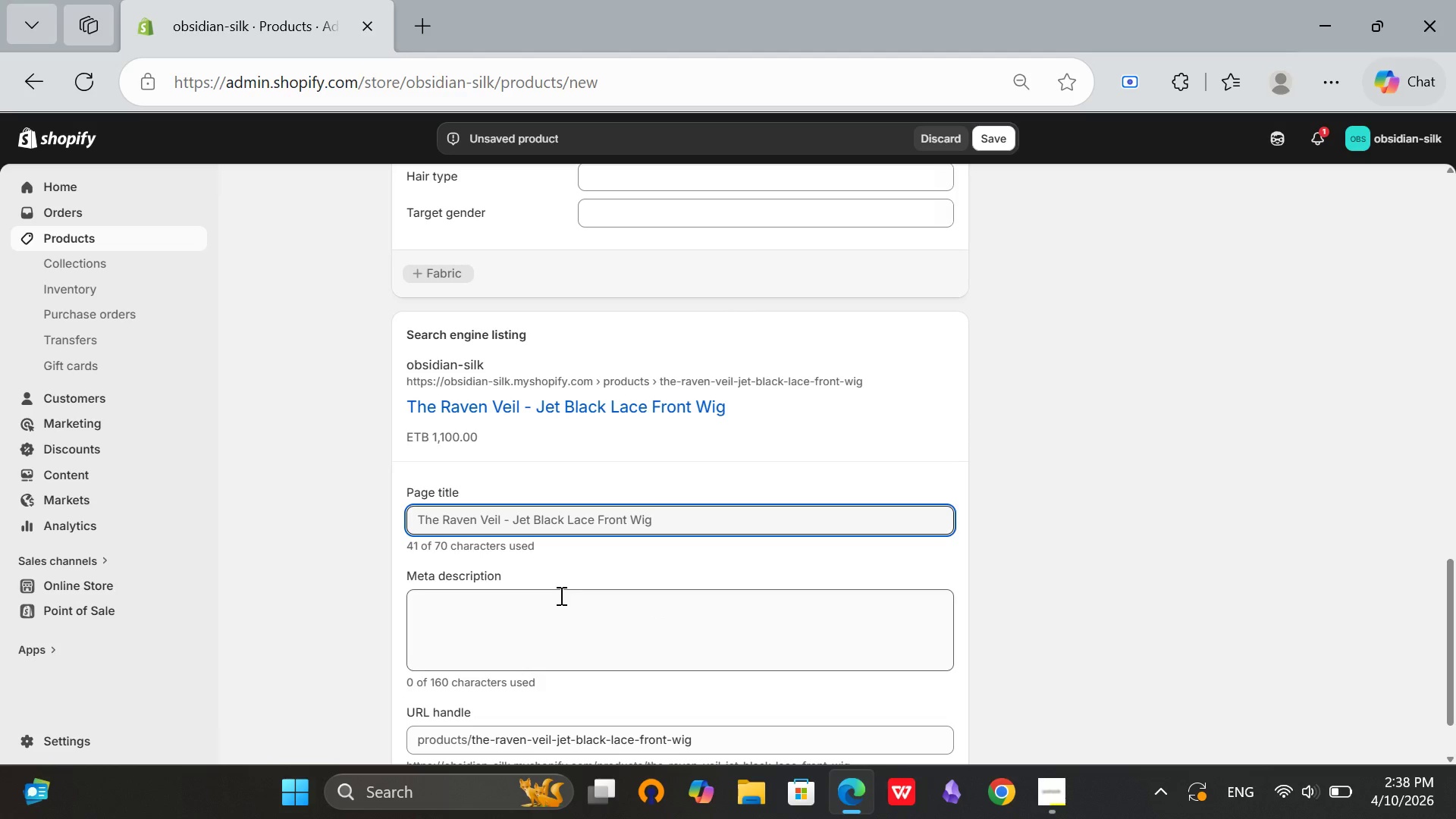 
scroll: coordinate [835, 632], scroll_direction: down, amount: 2.0
 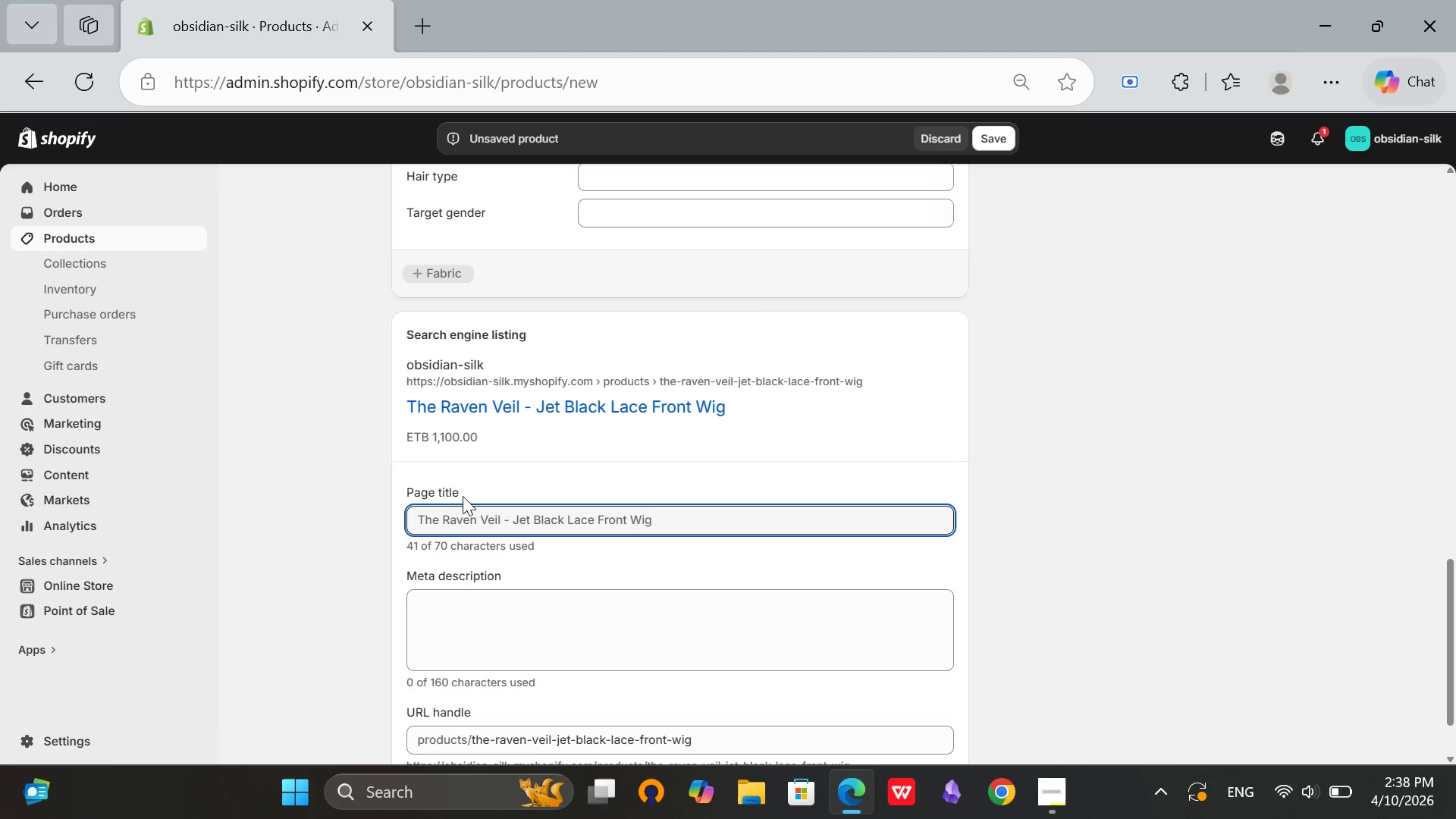 
wait(7.61)
 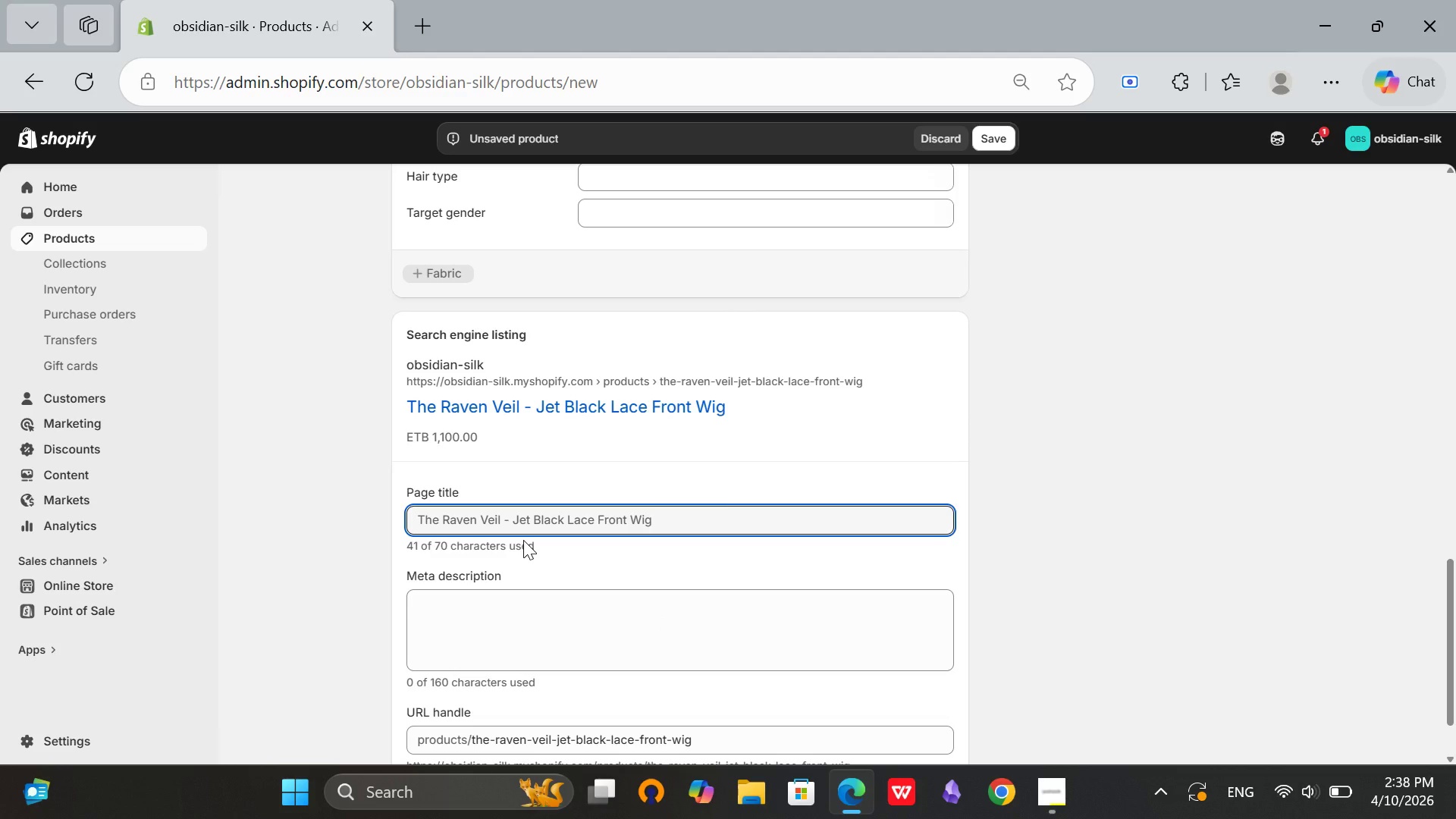 
left_click([517, 513])
 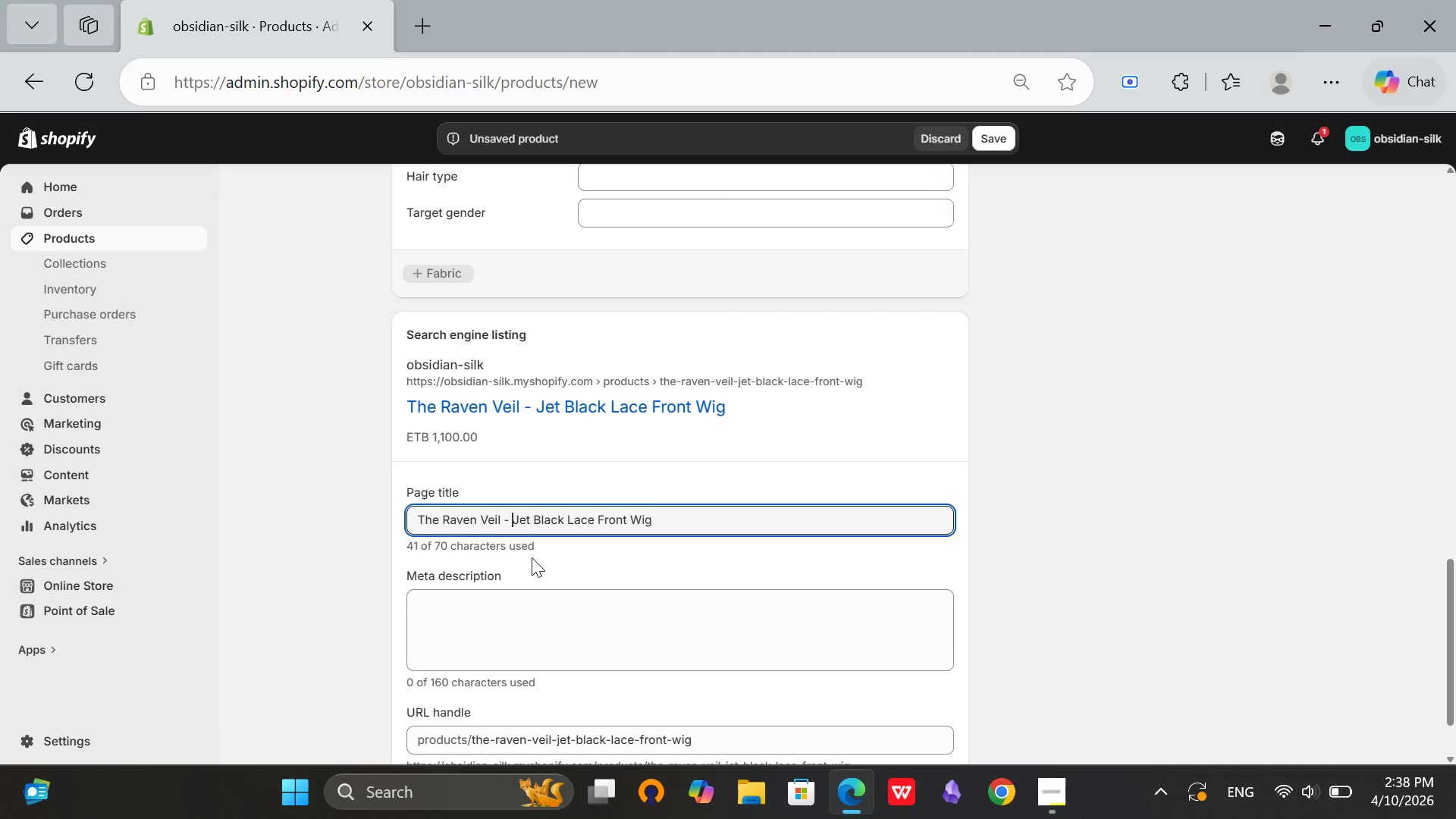 
key(ArrowLeft)
 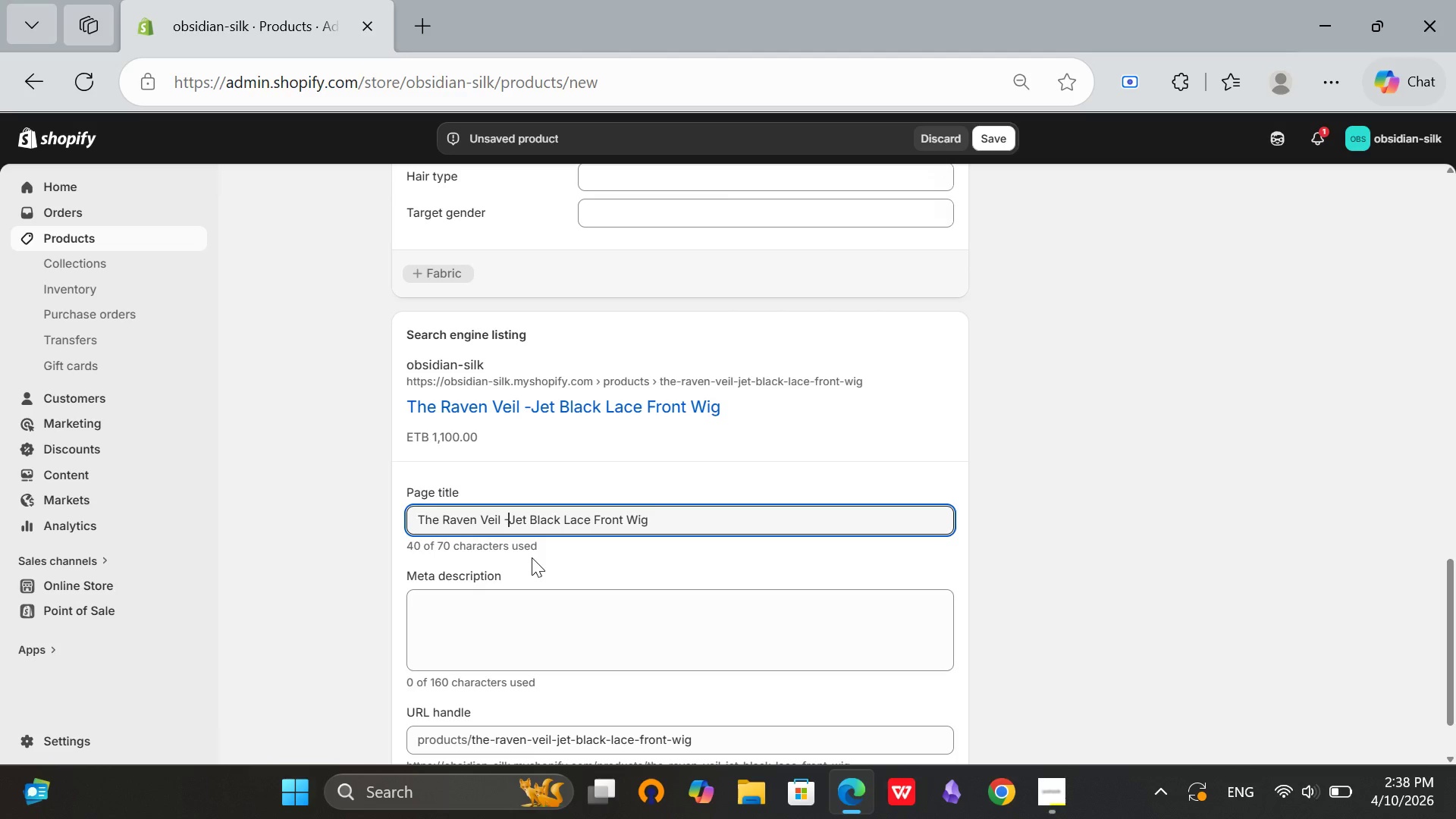 
key(Backspace)
 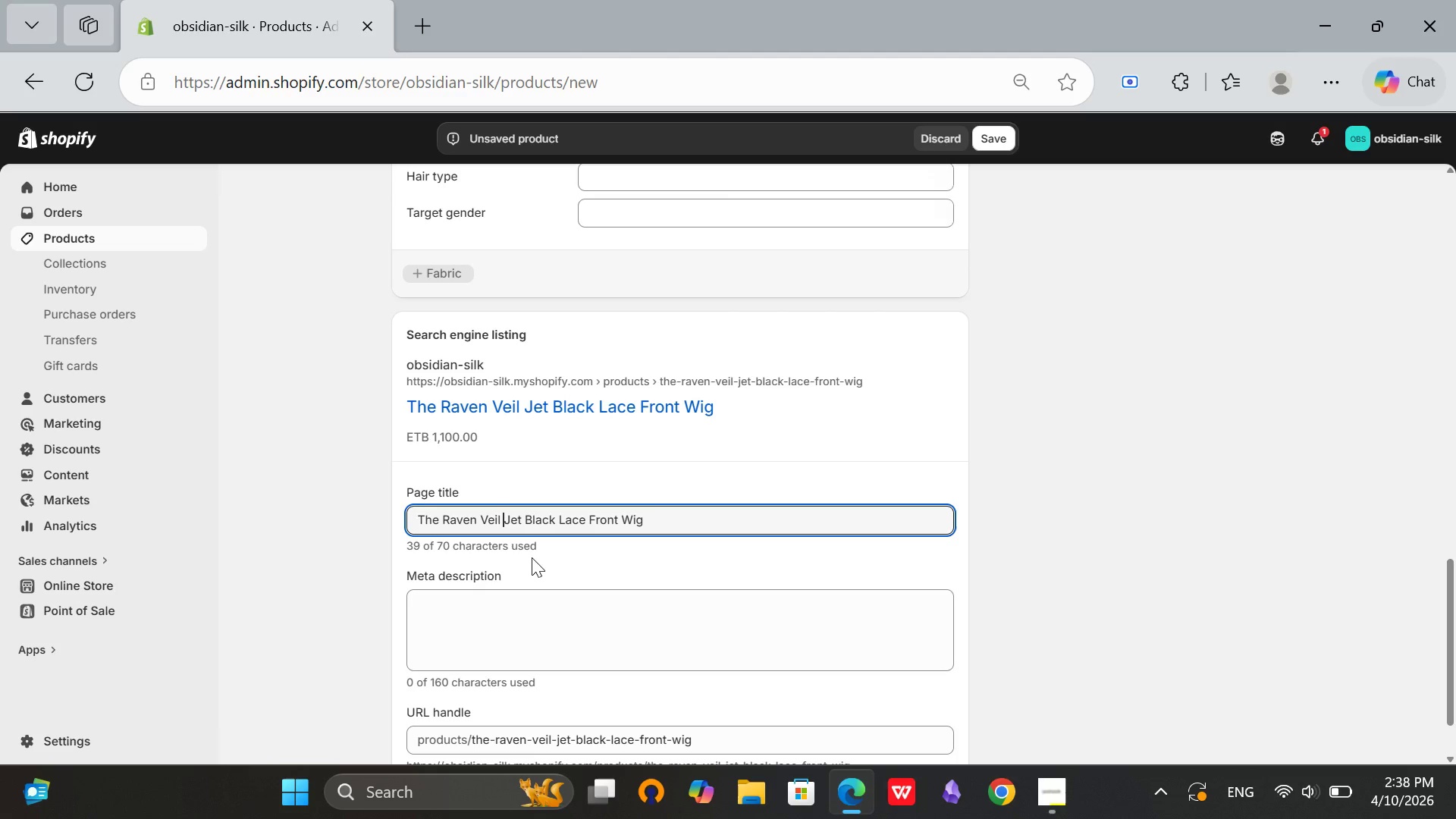 
key(Backspace)
 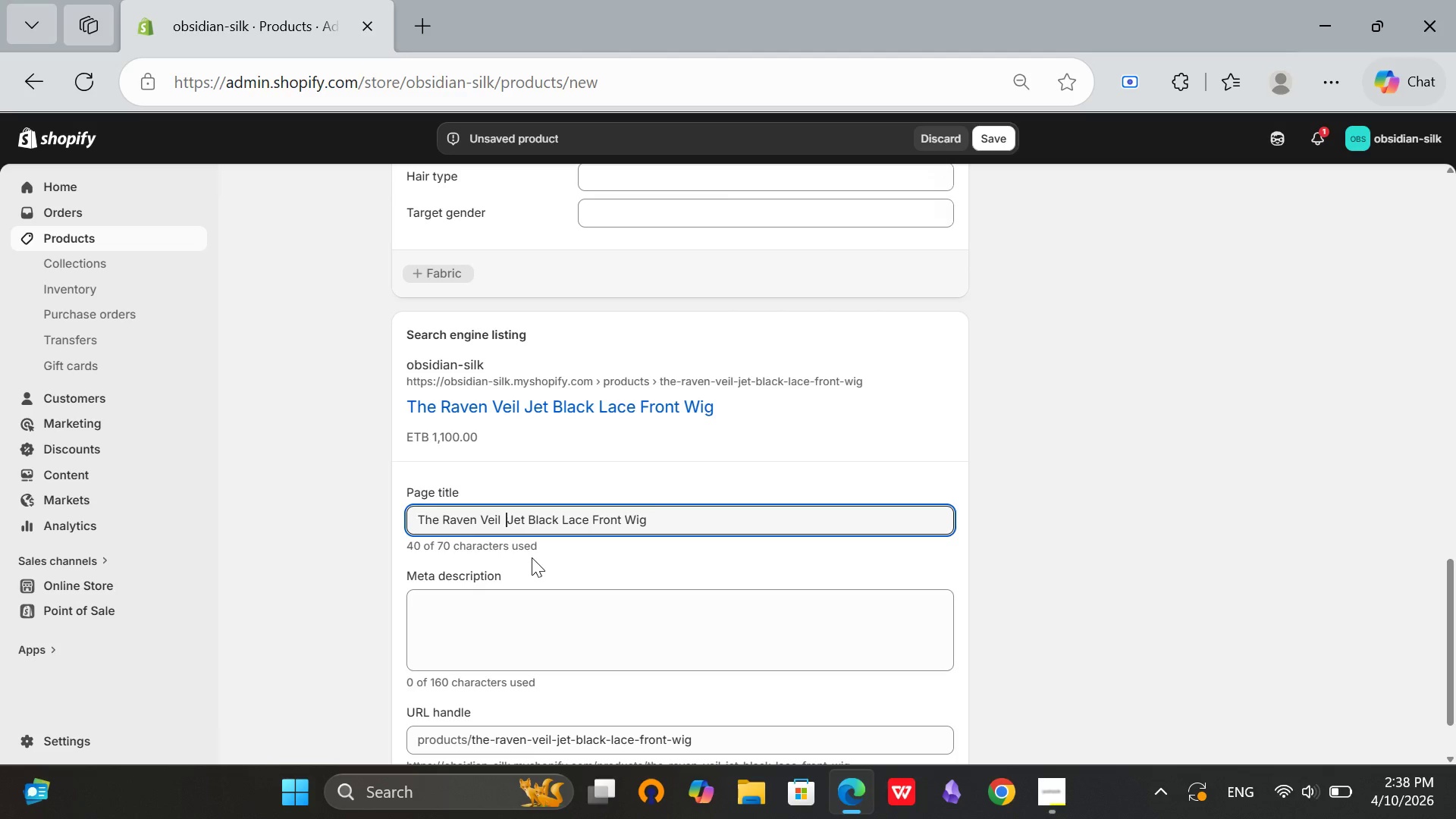 
key(Space)
 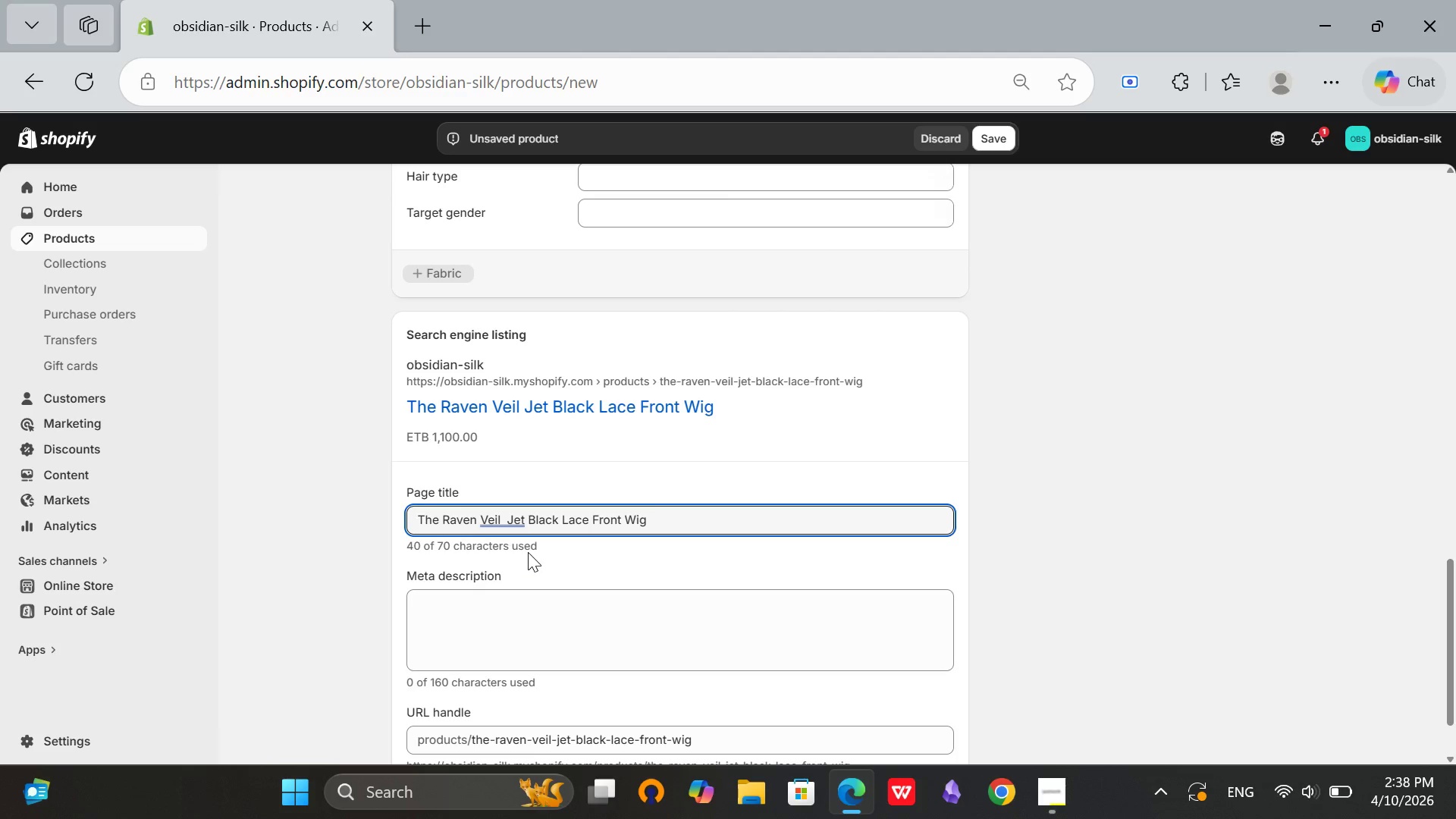 
key(Backspace)
 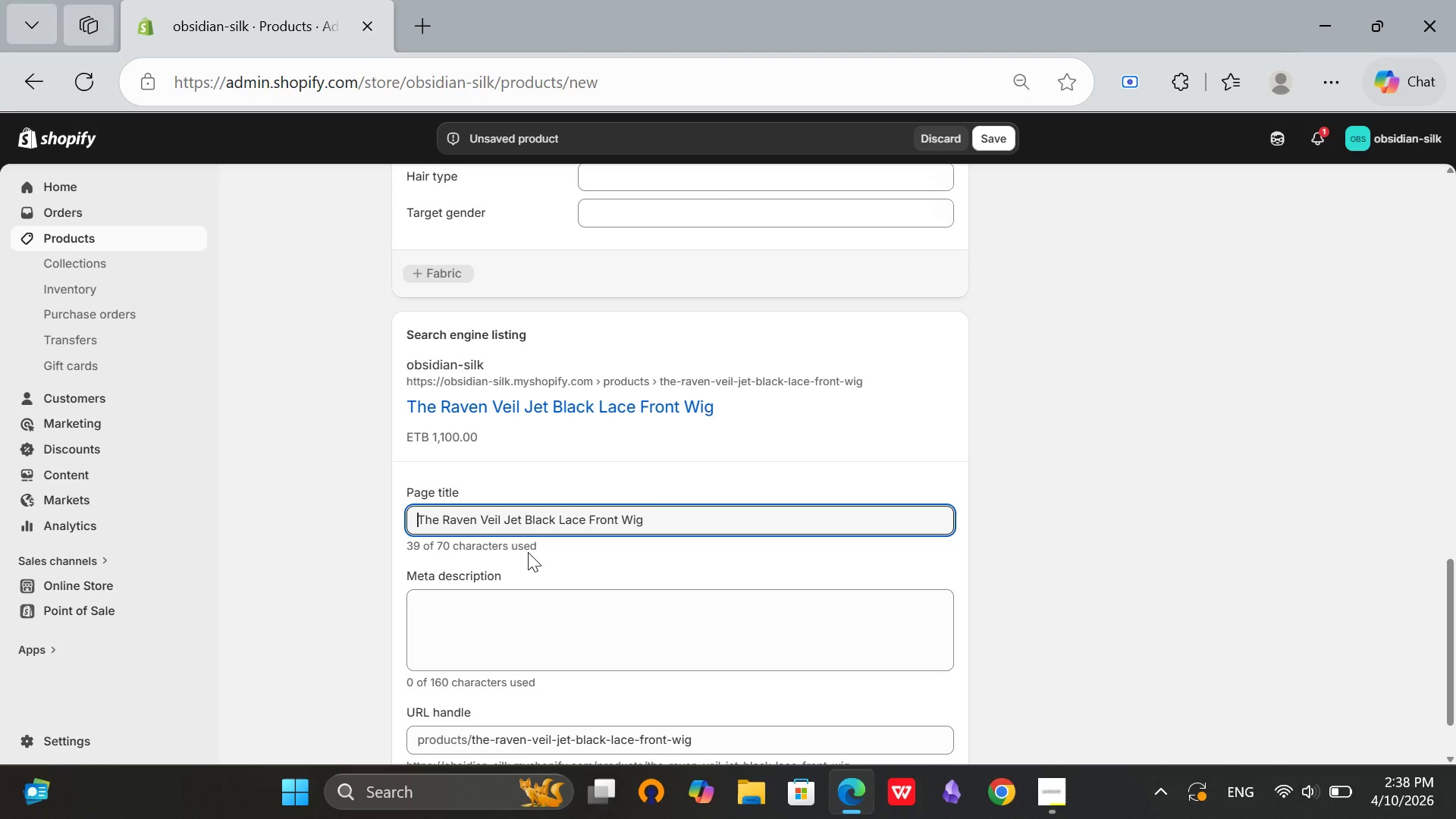 
key(ArrowUp)
 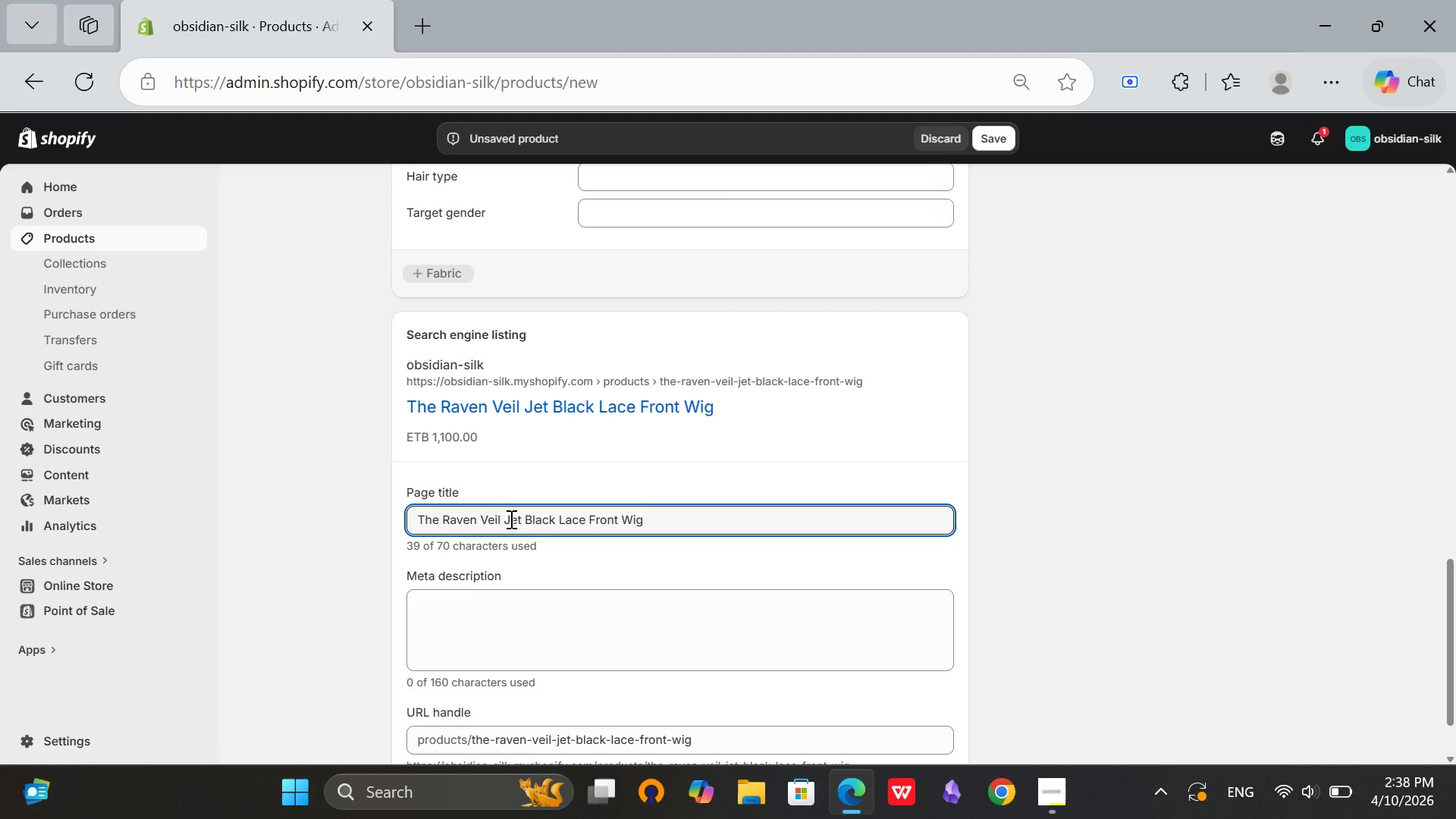 
left_click([513, 519])
 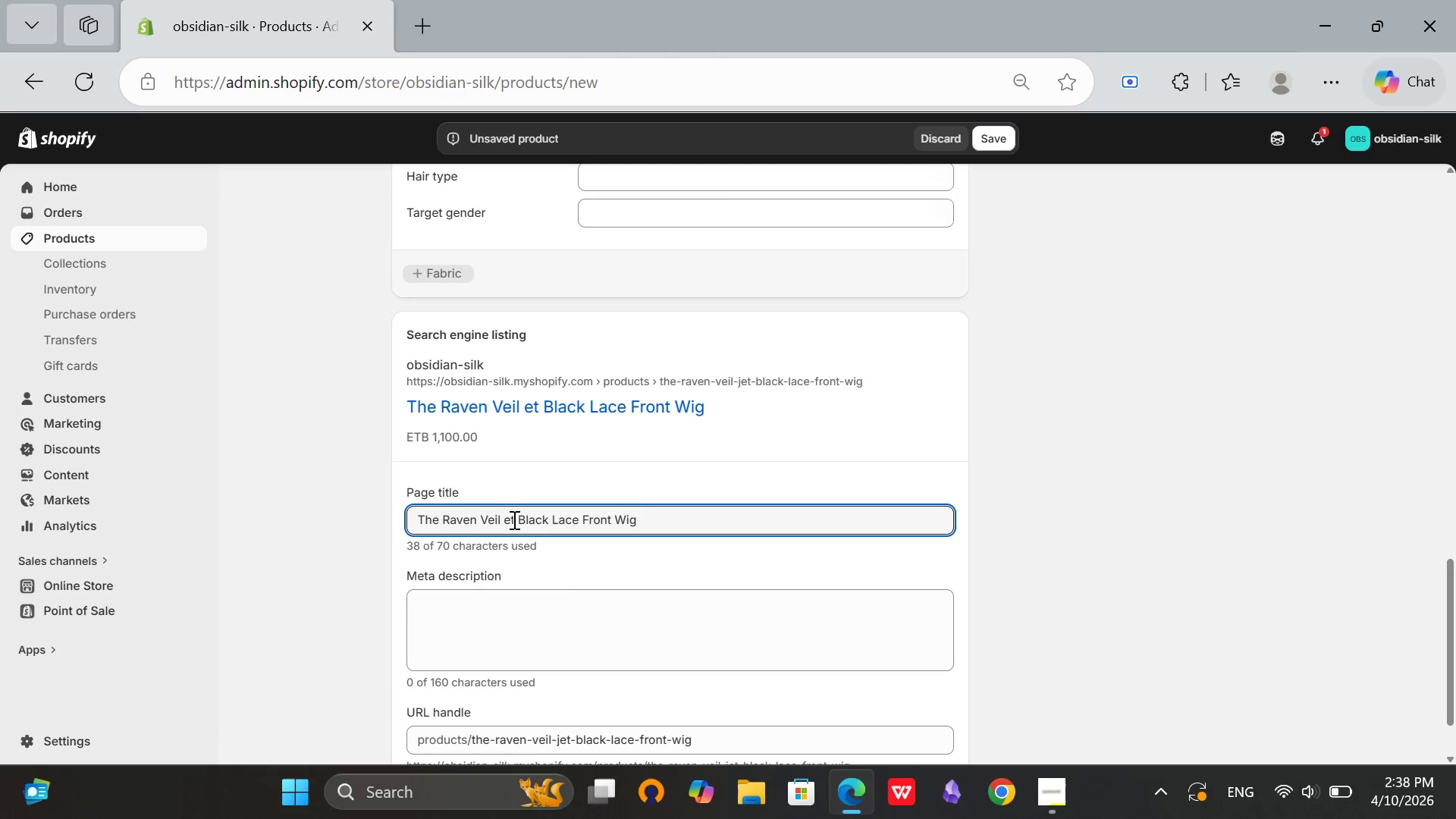 
key(Backspace)
 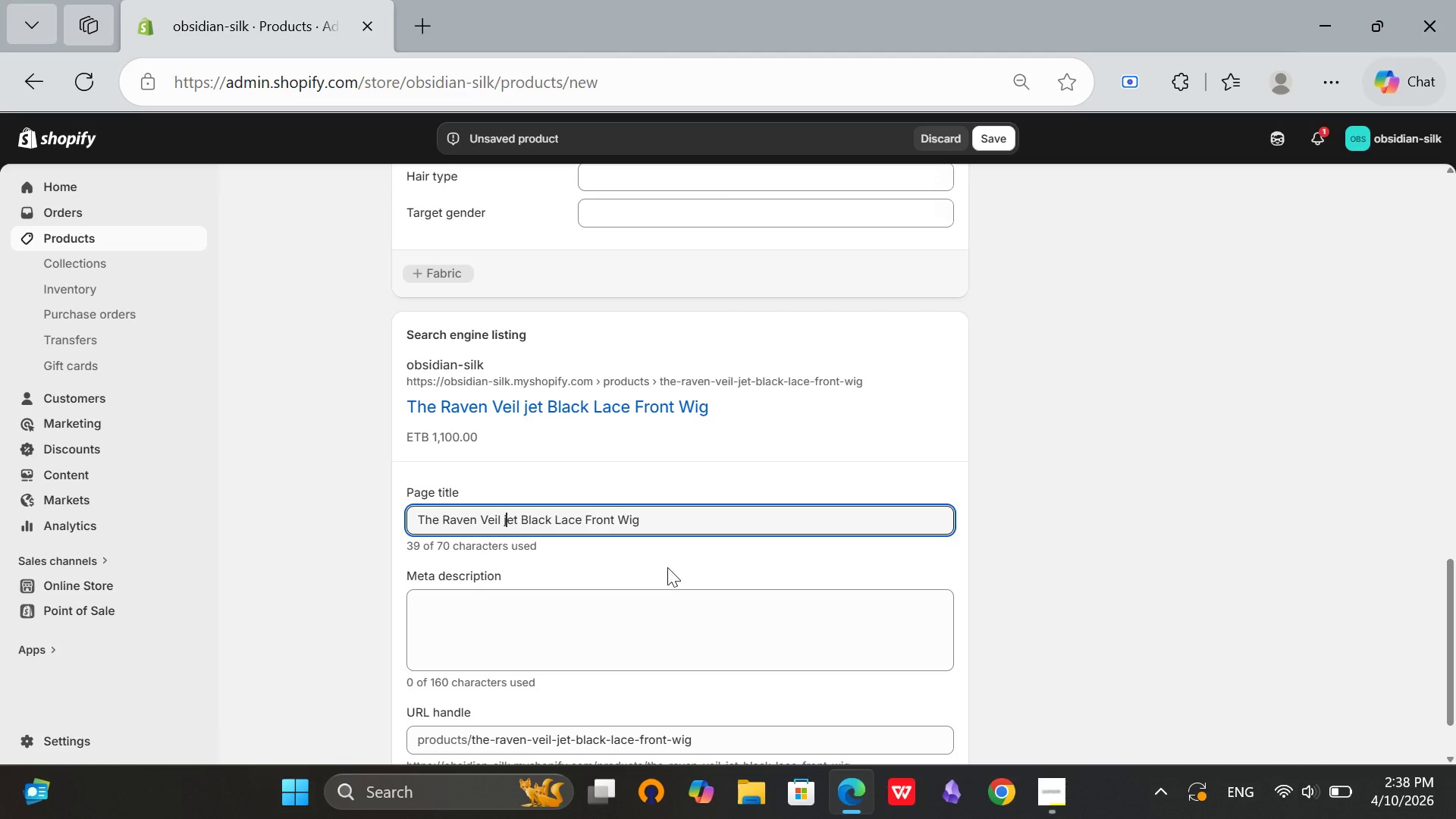 
key(J)
 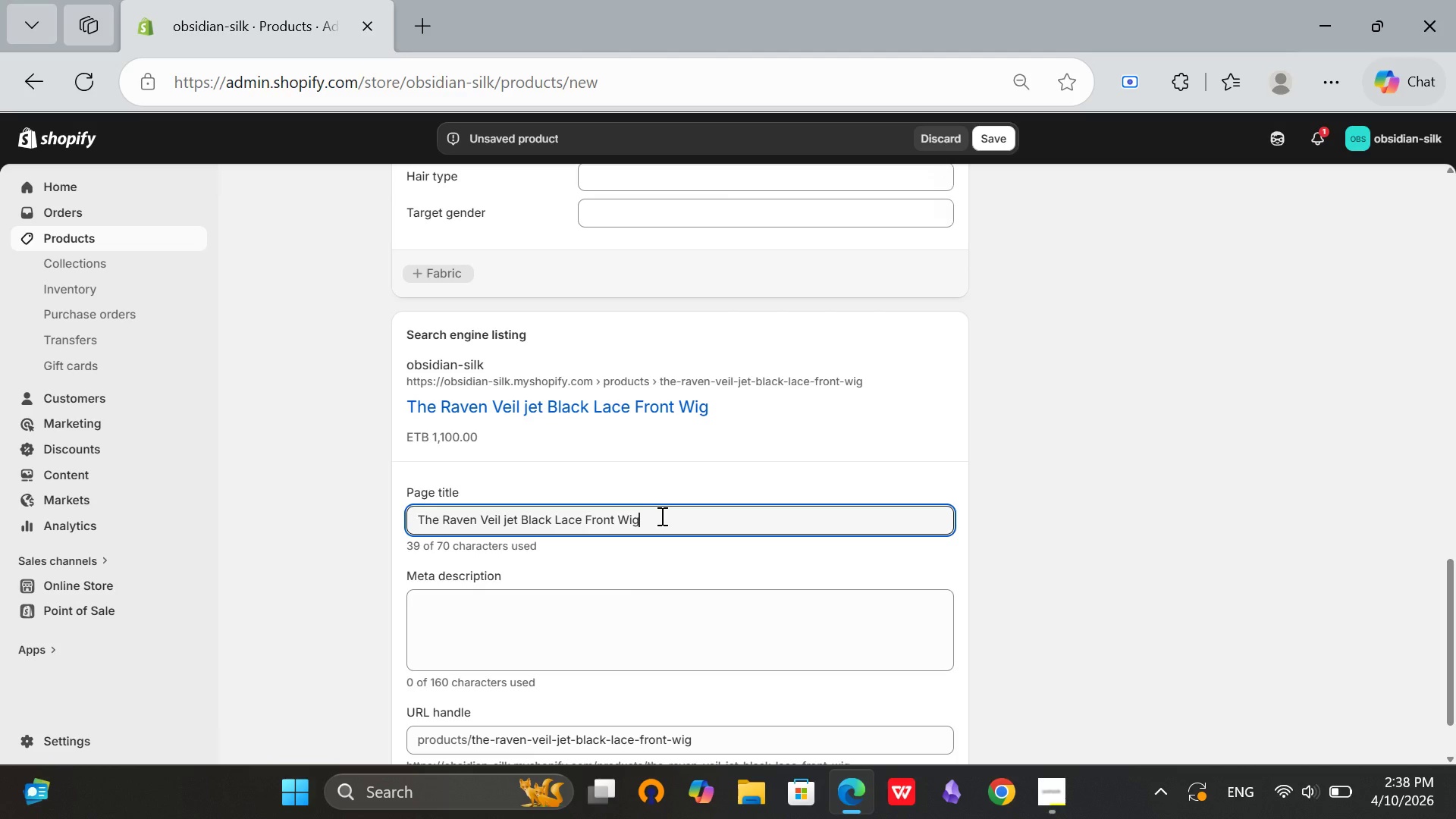 
left_click([661, 516])
 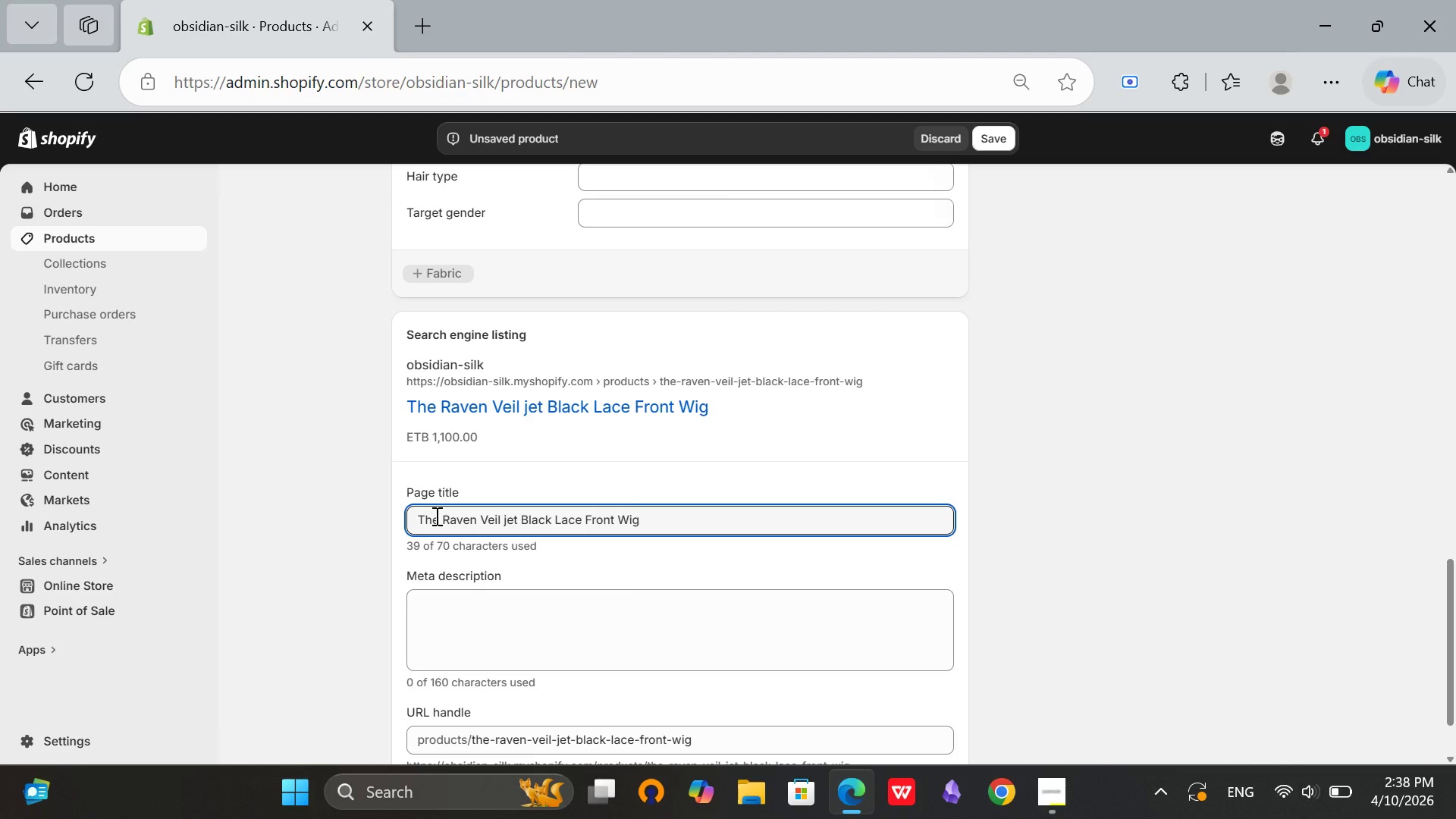 
left_click([438, 526])
 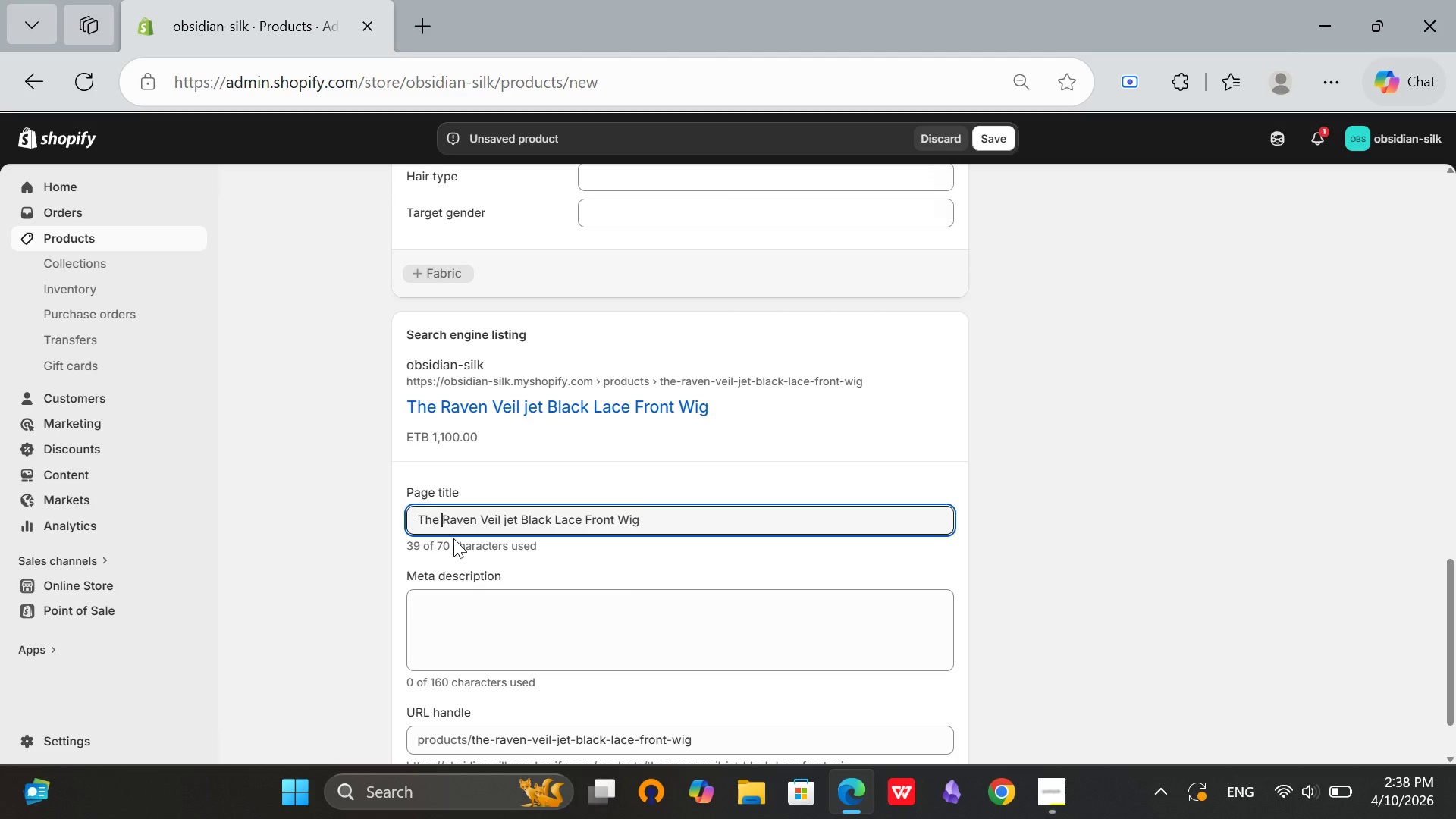 
key(ArrowRight)
 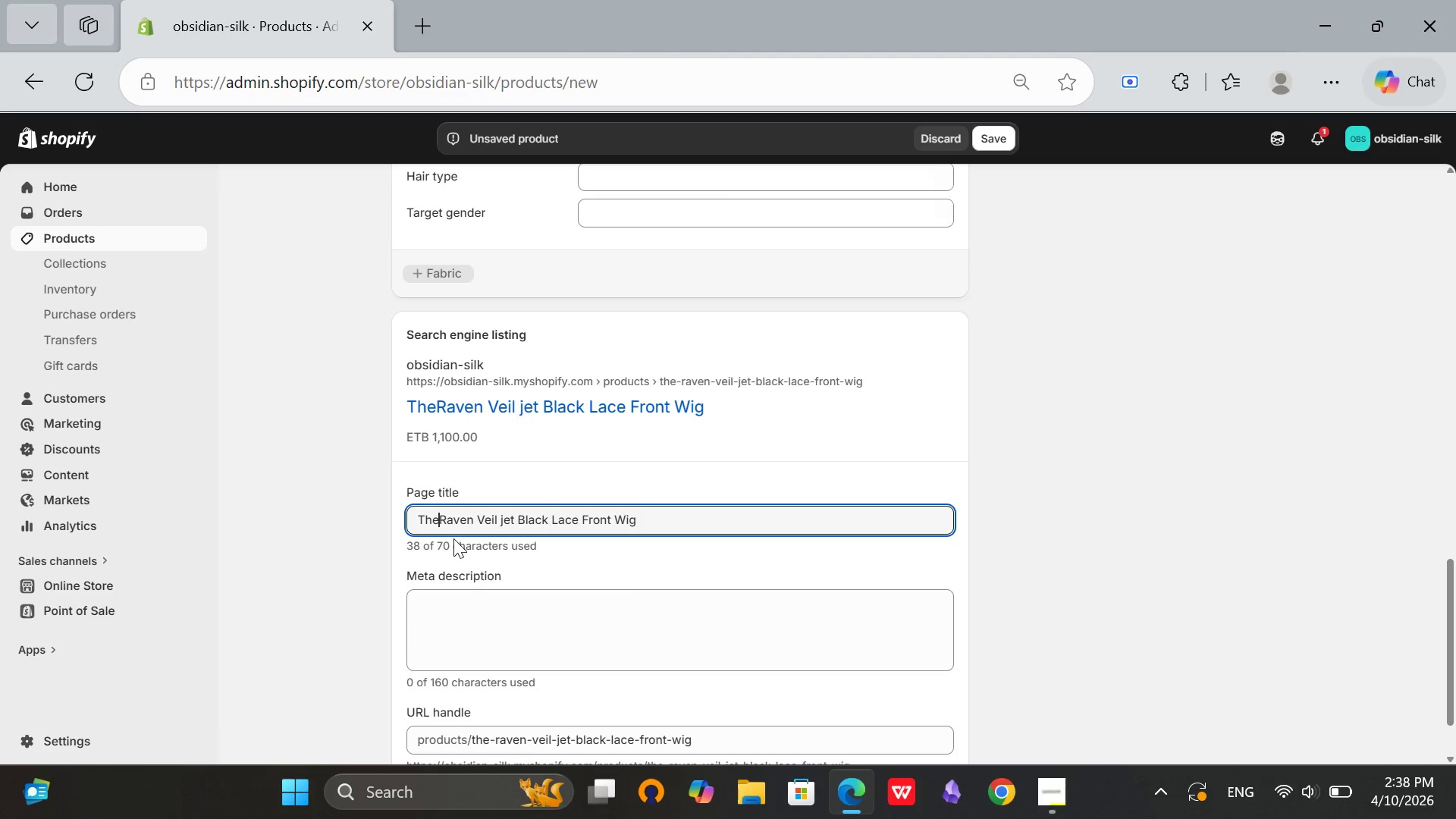 
hold_key(key=Backspace, duration=0.8)
 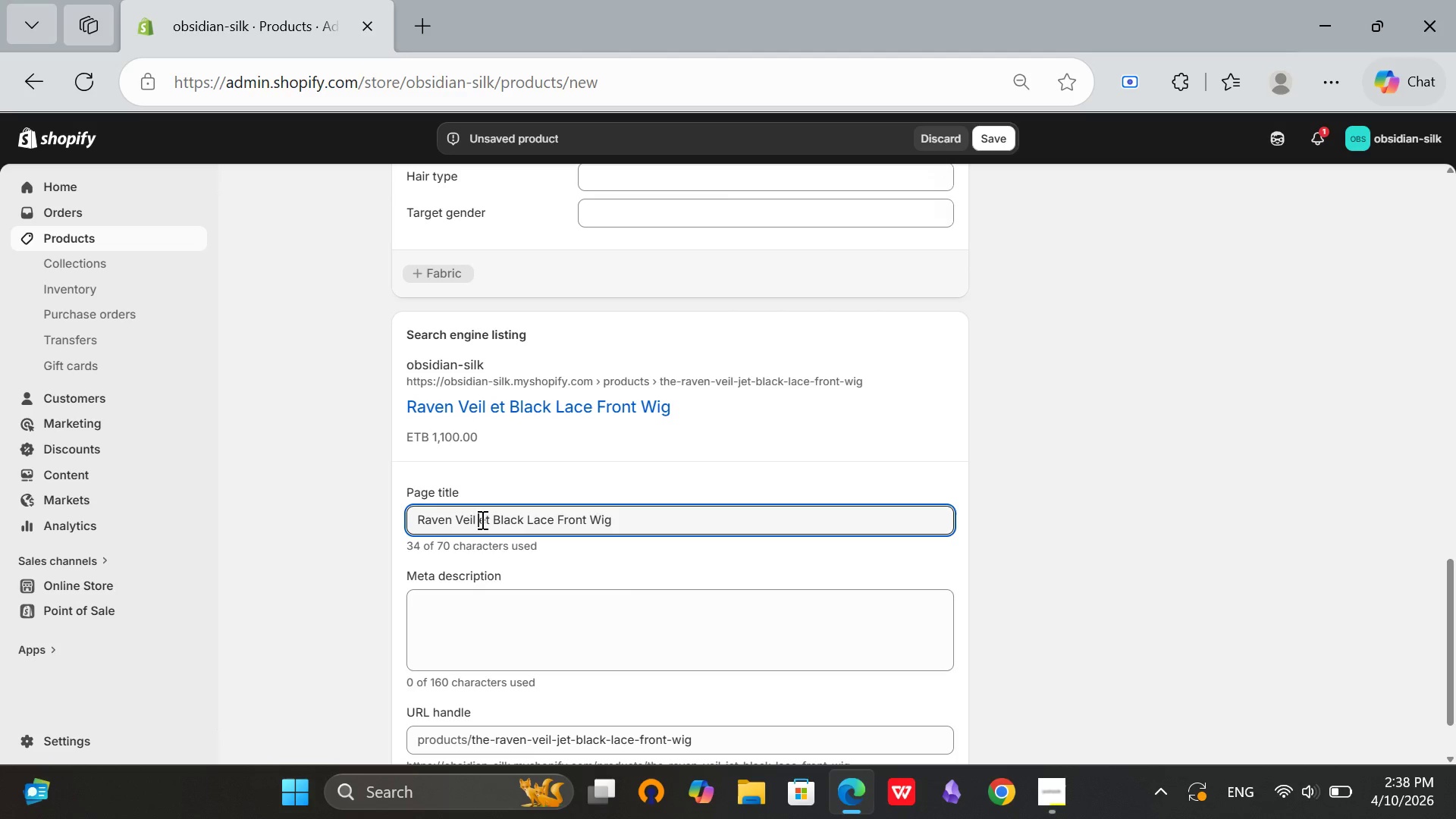 
left_click([481, 519])
 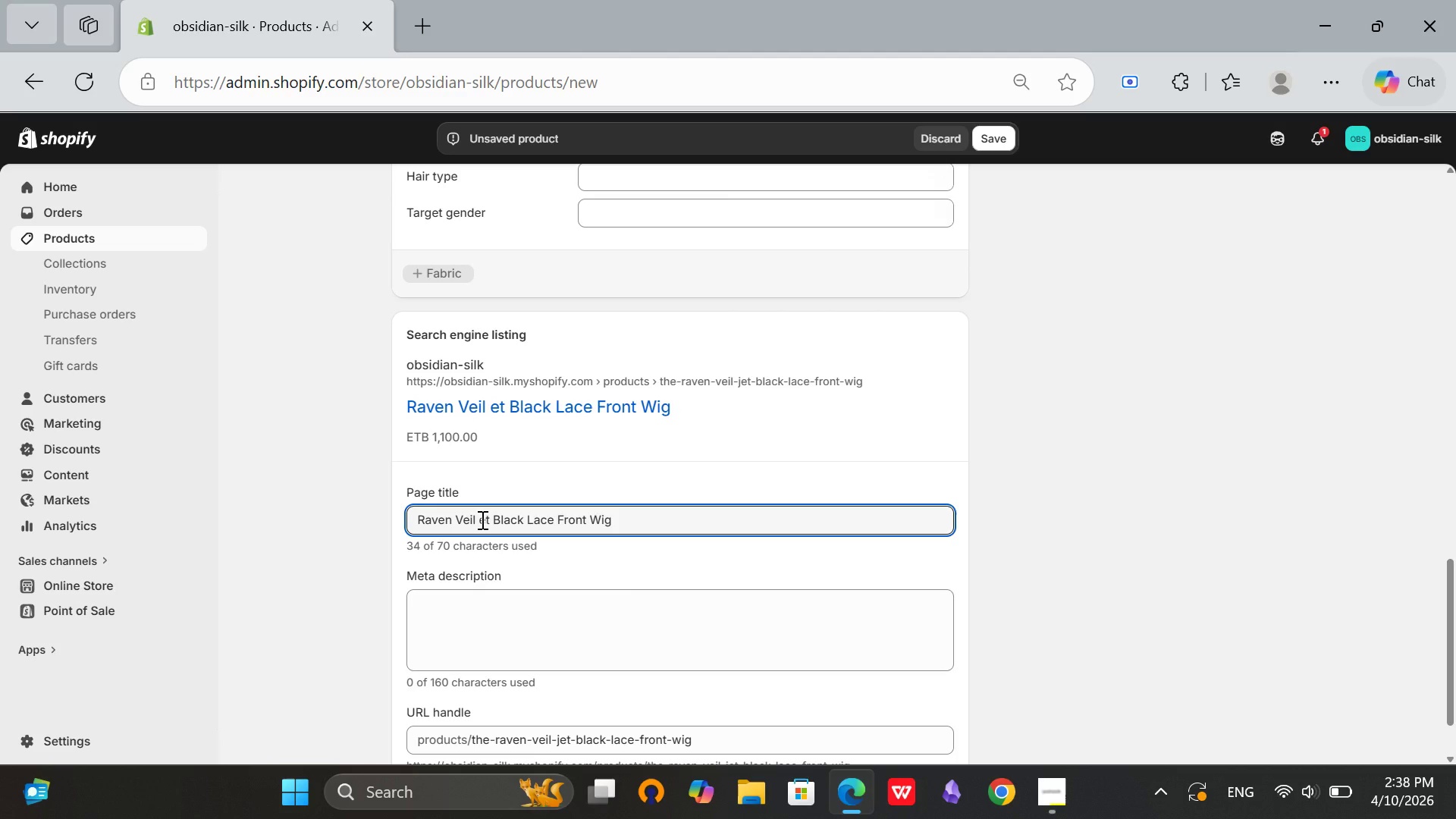 
key(Backspace)
 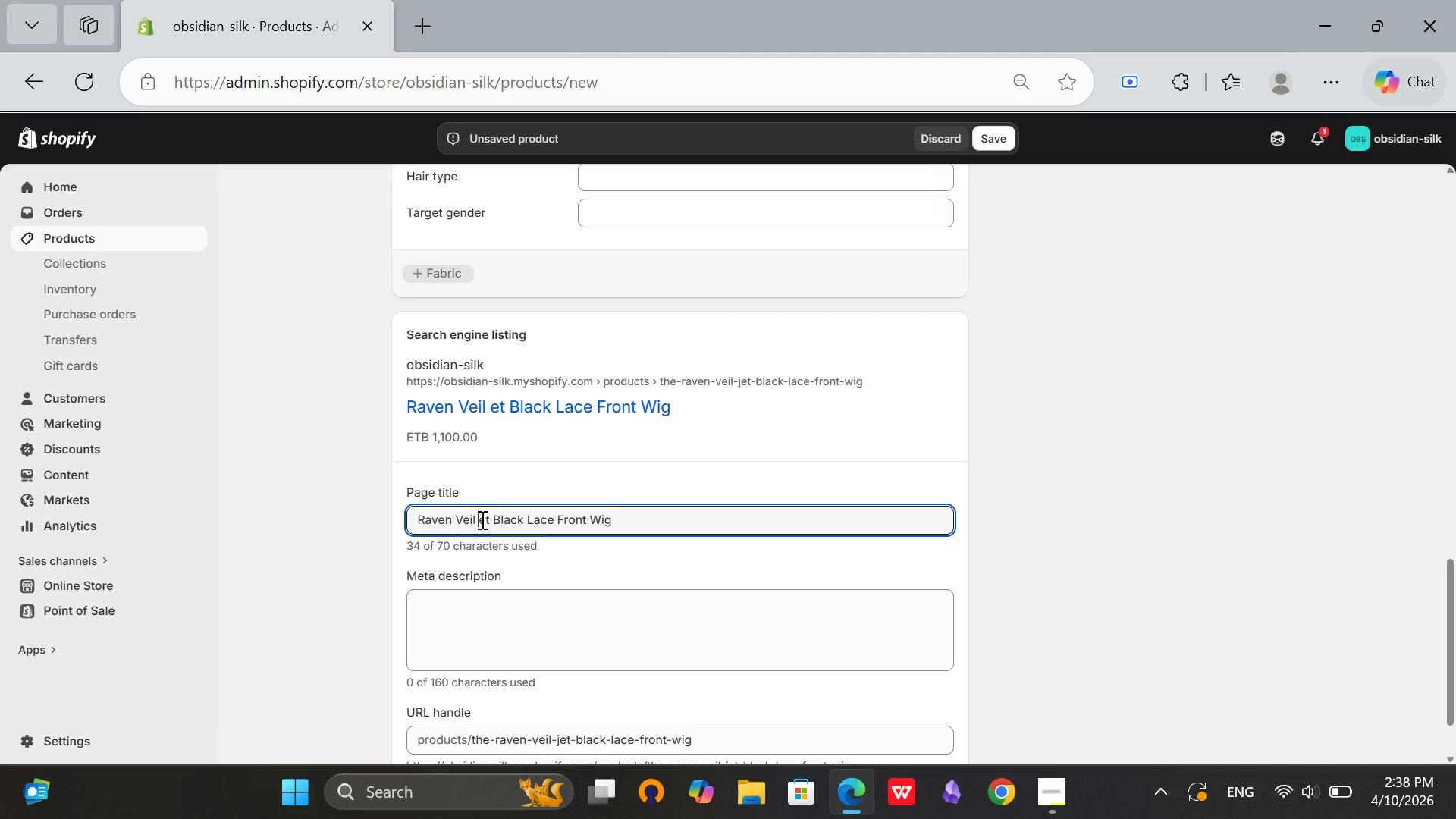 
key(CapsLock)
 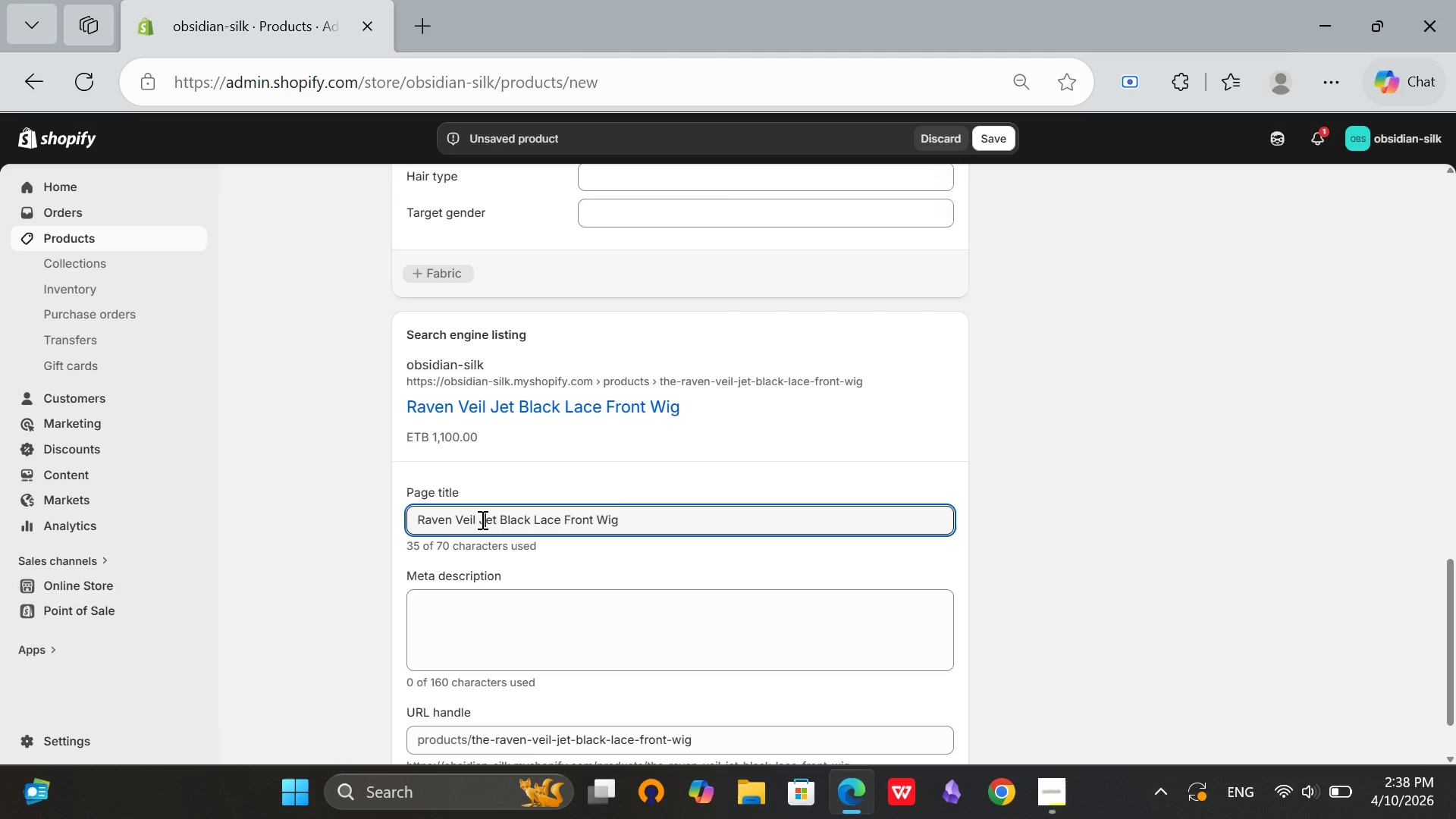 
key(J)
 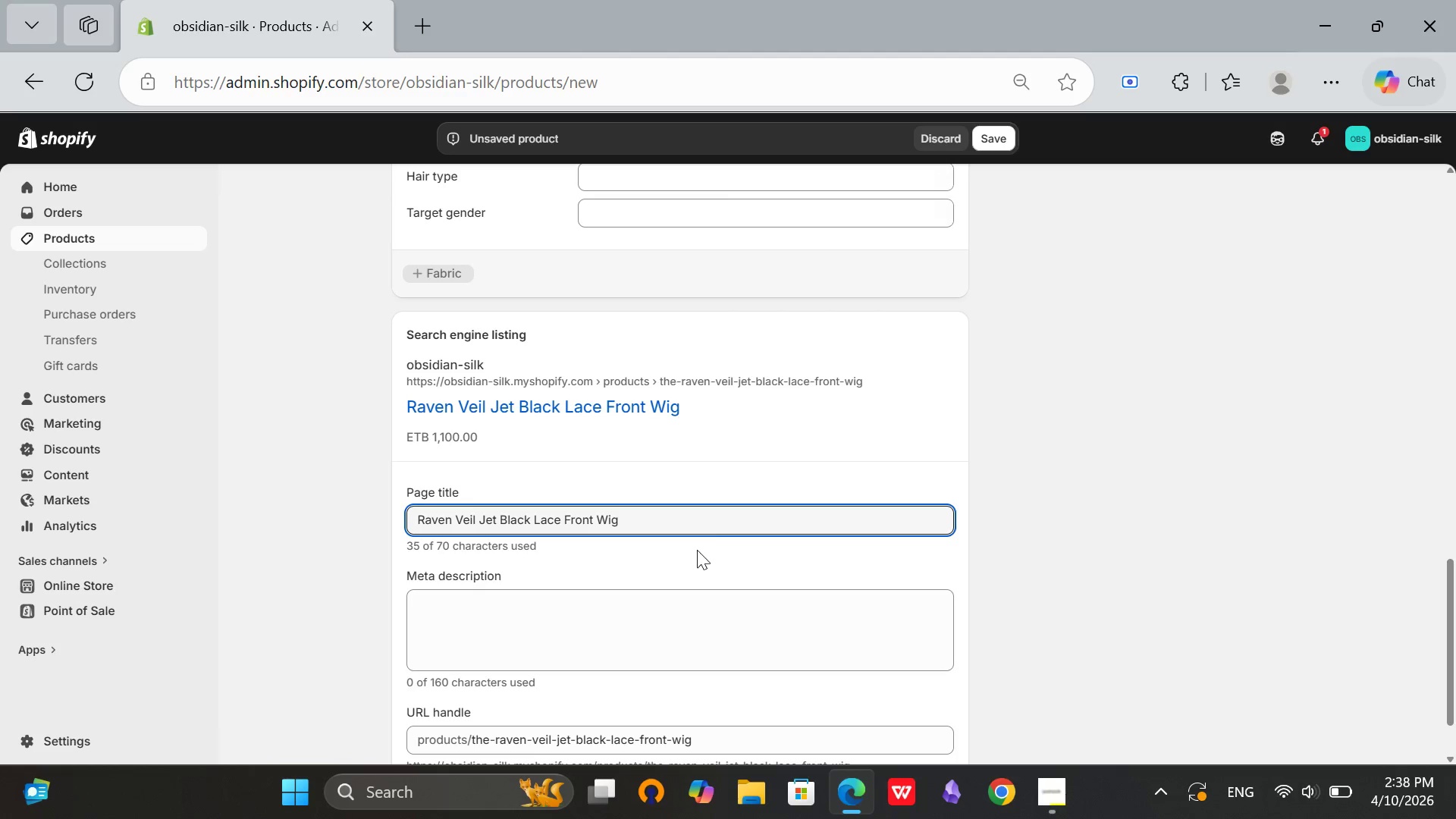 
key(CapsLock)
 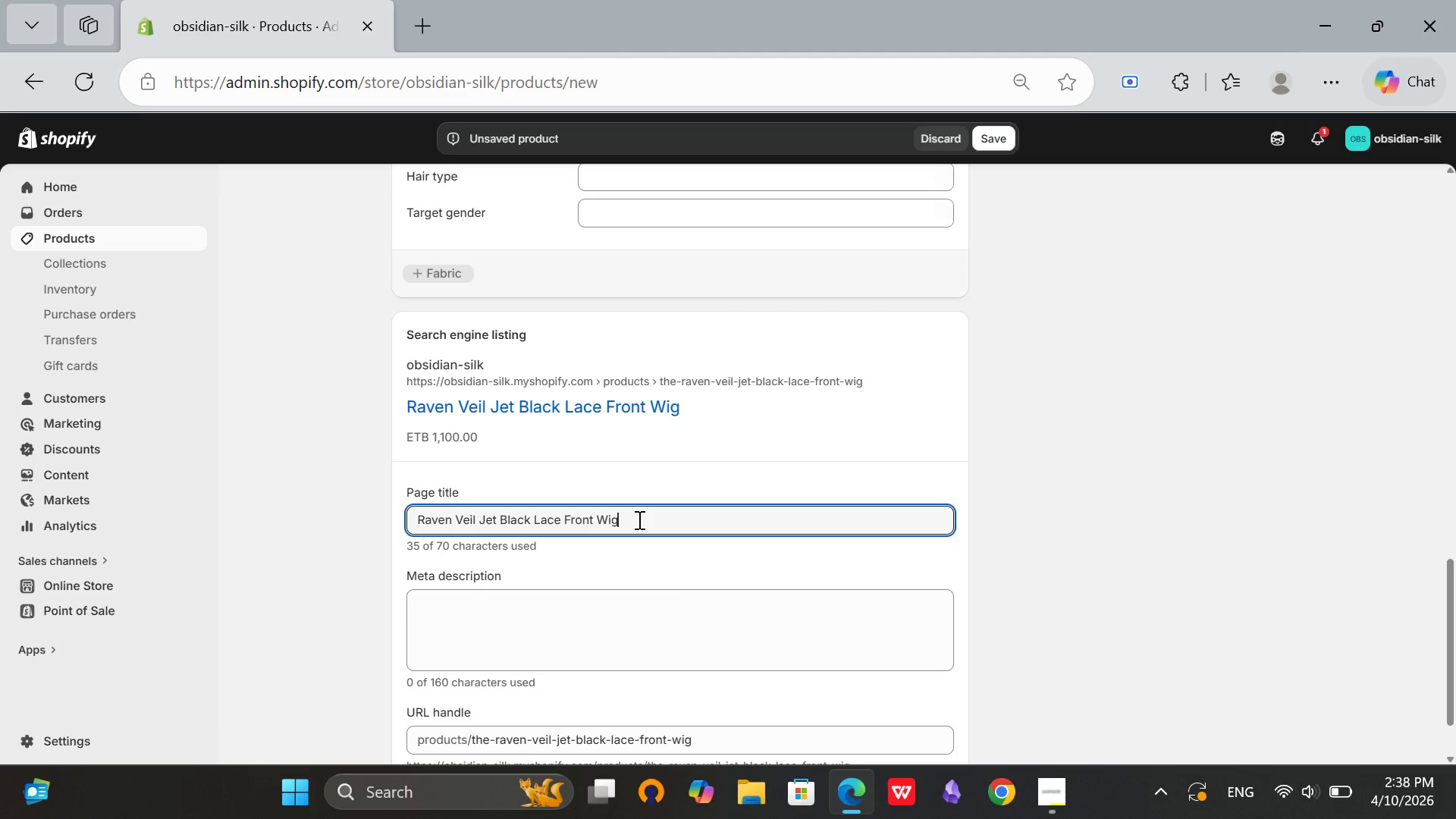 
left_click([638, 519])
 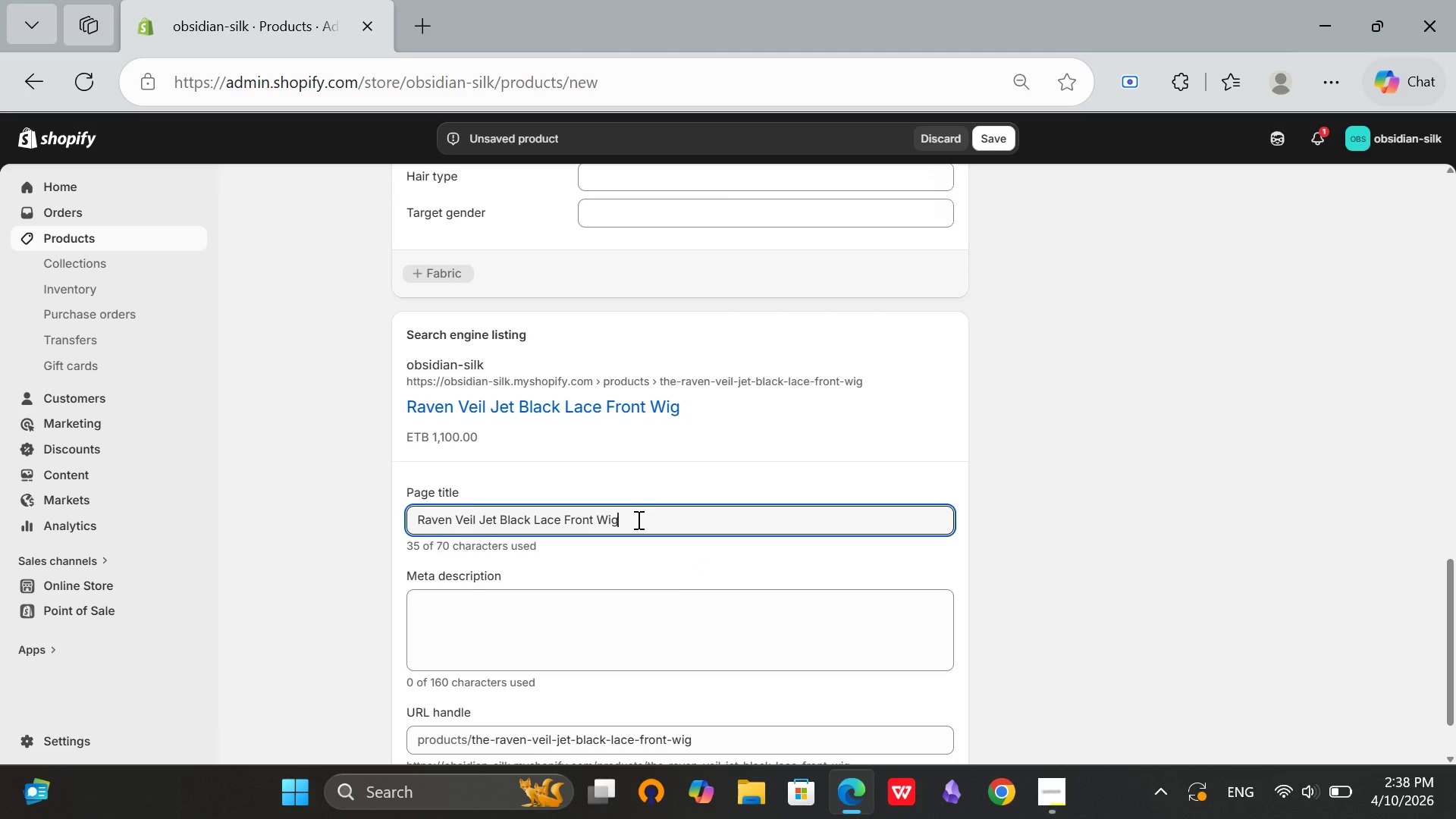 
key(Space)
 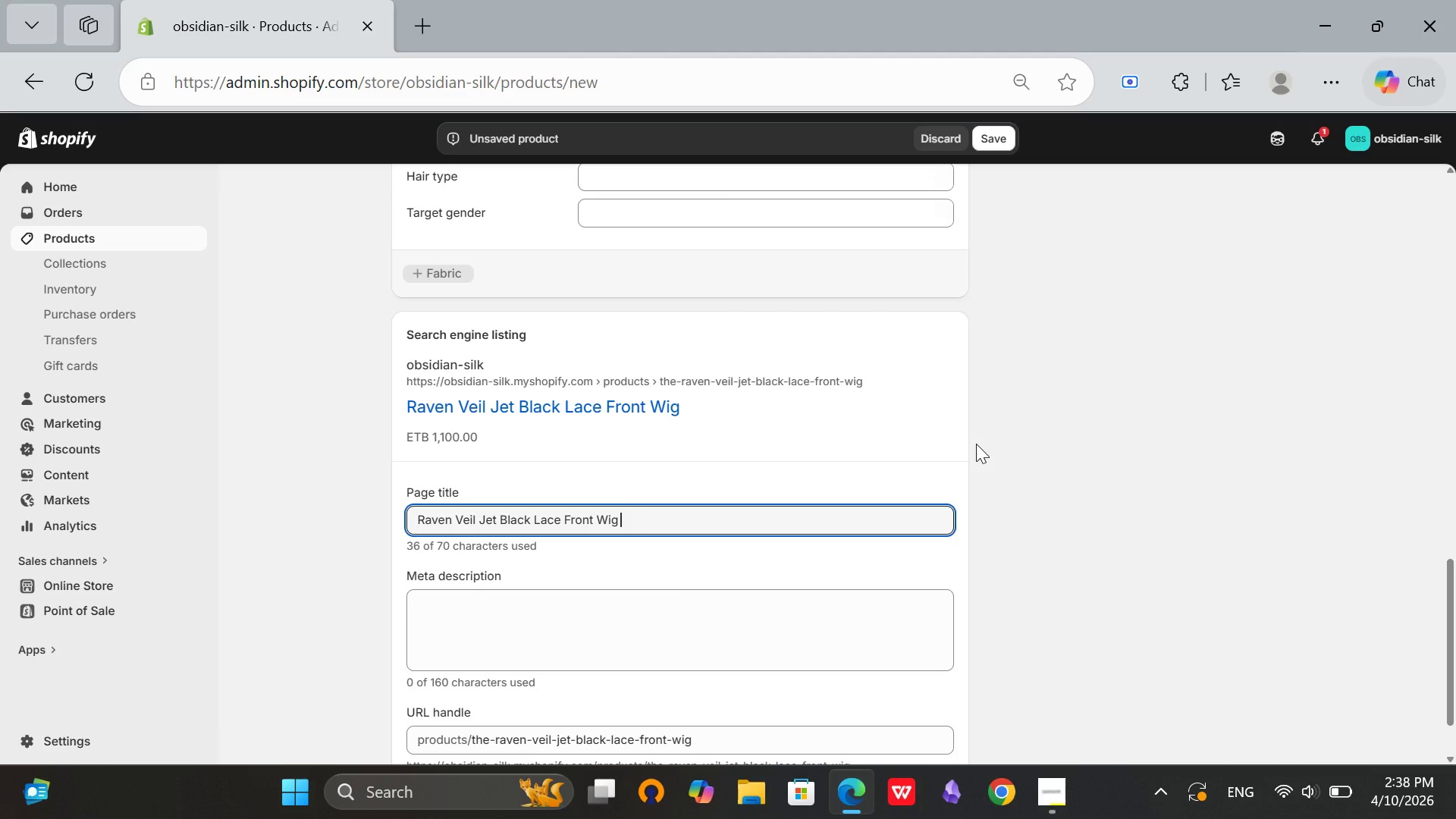 
type(Luxura)
key(Backspace)
type(y Hair)
 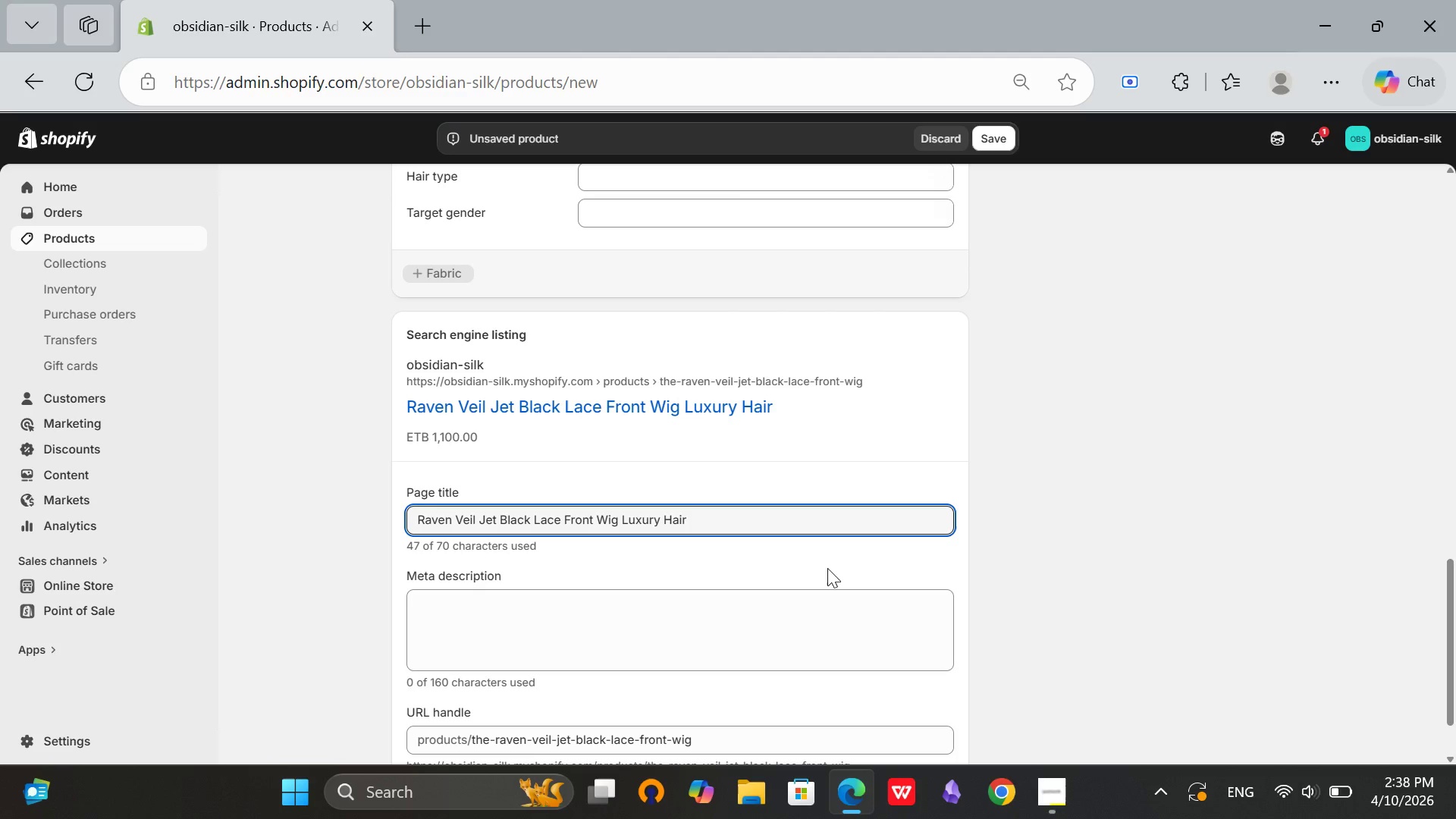 
wait(7.11)
 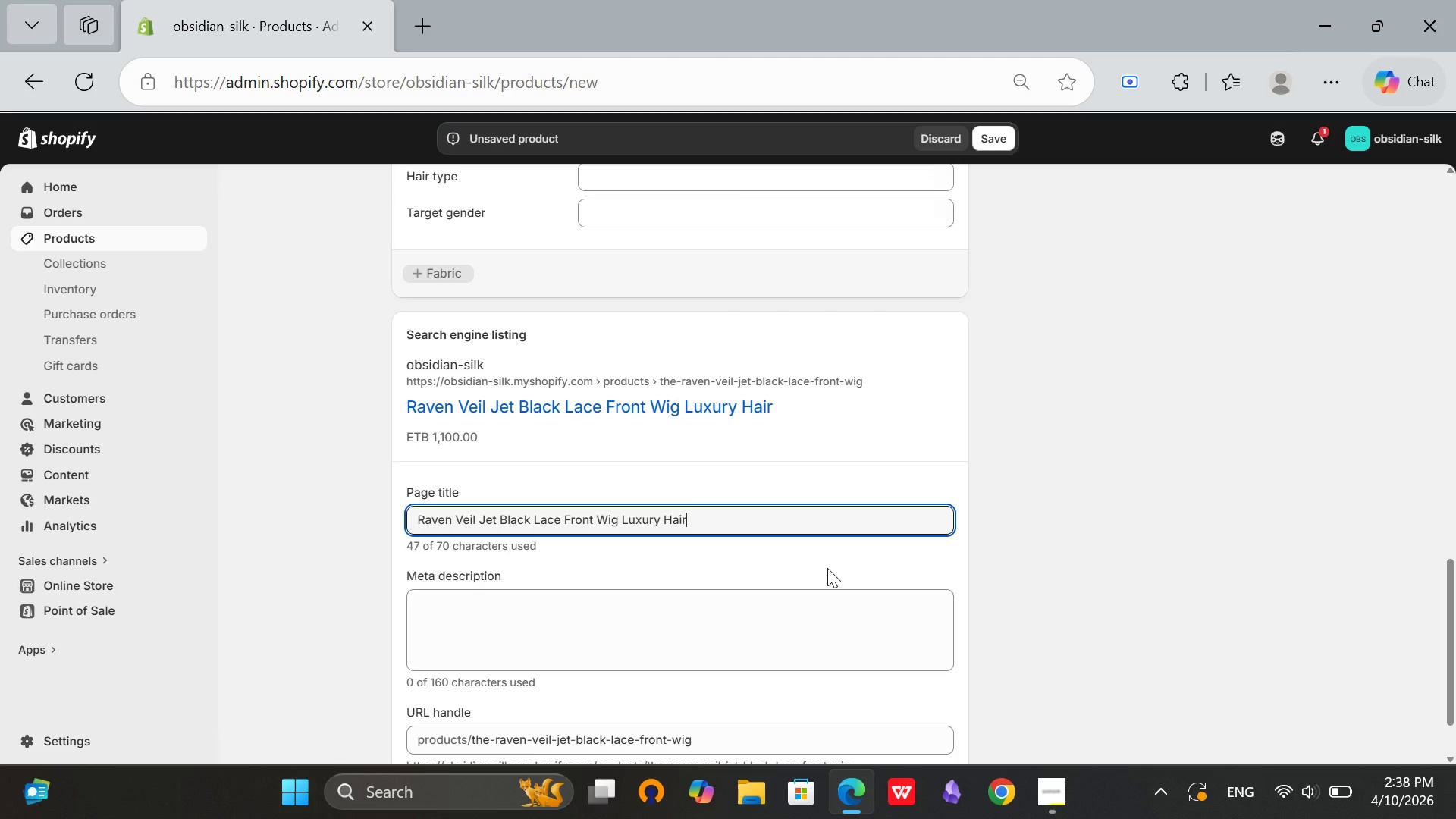 
left_click([471, 635])
 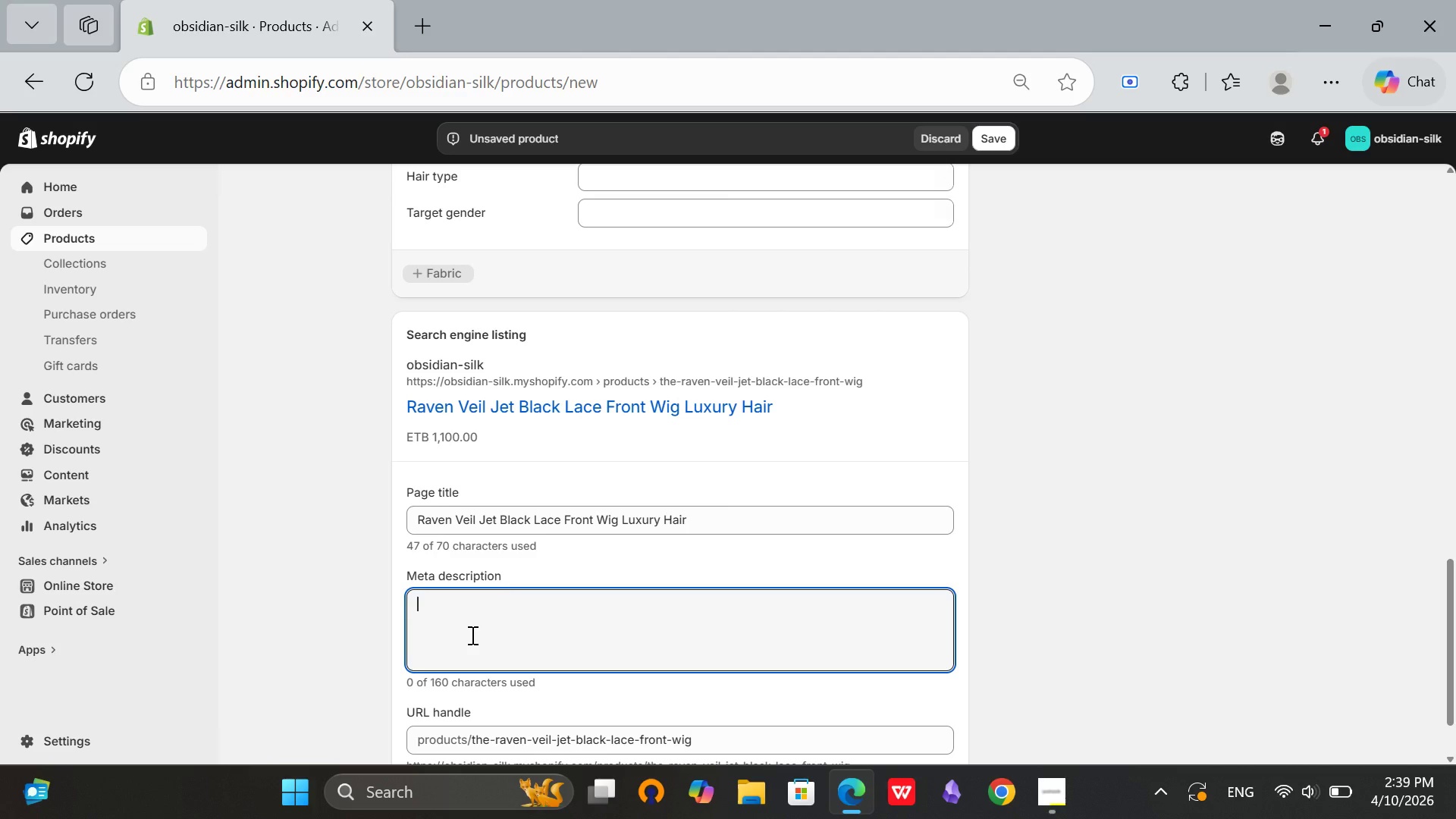 
type(Luxry )
key(Backspace)
key(Backspace)
key(Backspace)
type(ury )
 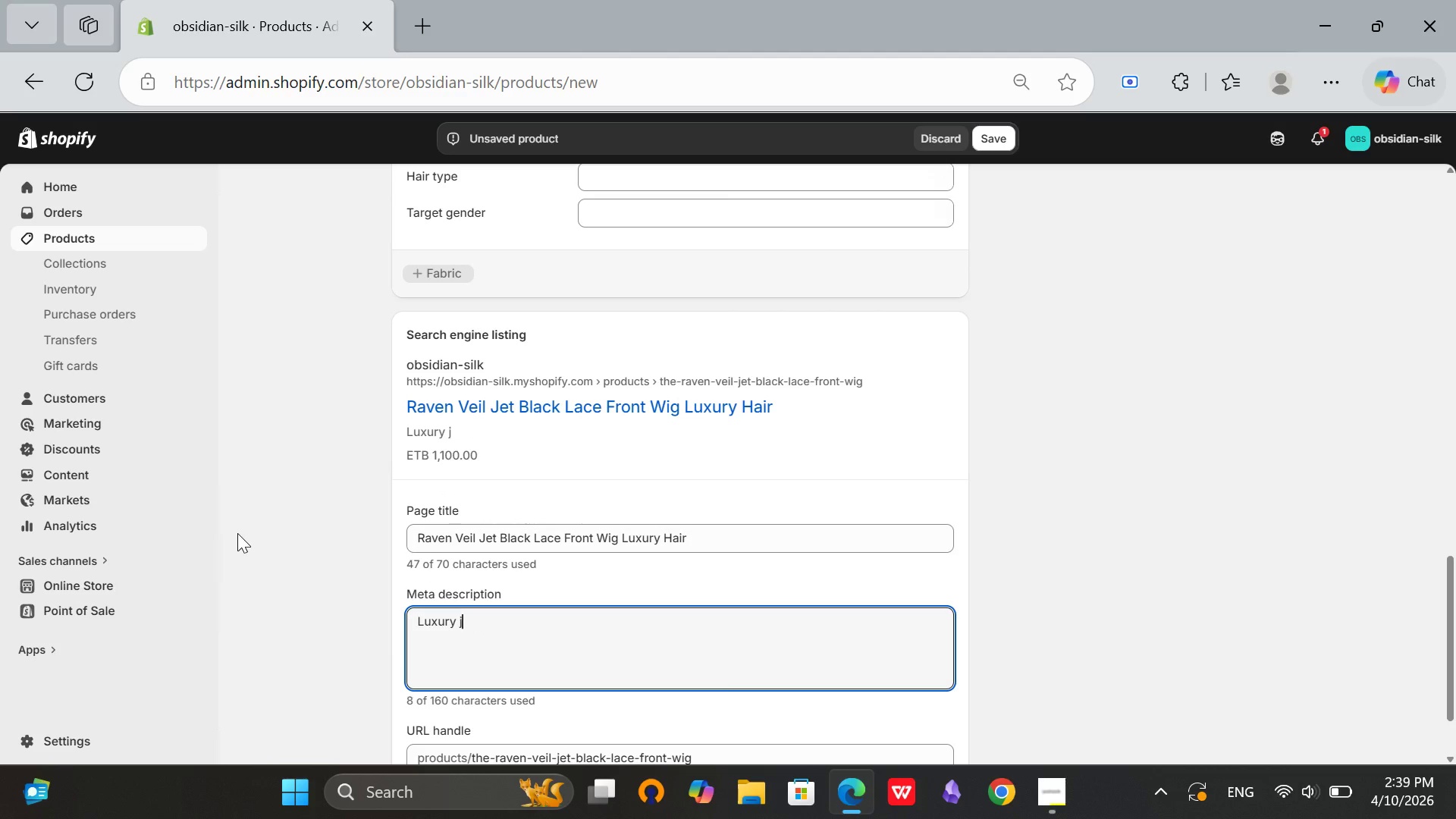 
type(jet black lace front wig for everyday fo)
key(Backspace)
type(il-quality wa)
key(Backspace)
type(ear. Indian hair. Affordabe)
key(Backspace)
key(Backspace)
type(le luxury for professional performm)
key(Backspace)
type(ers.)
 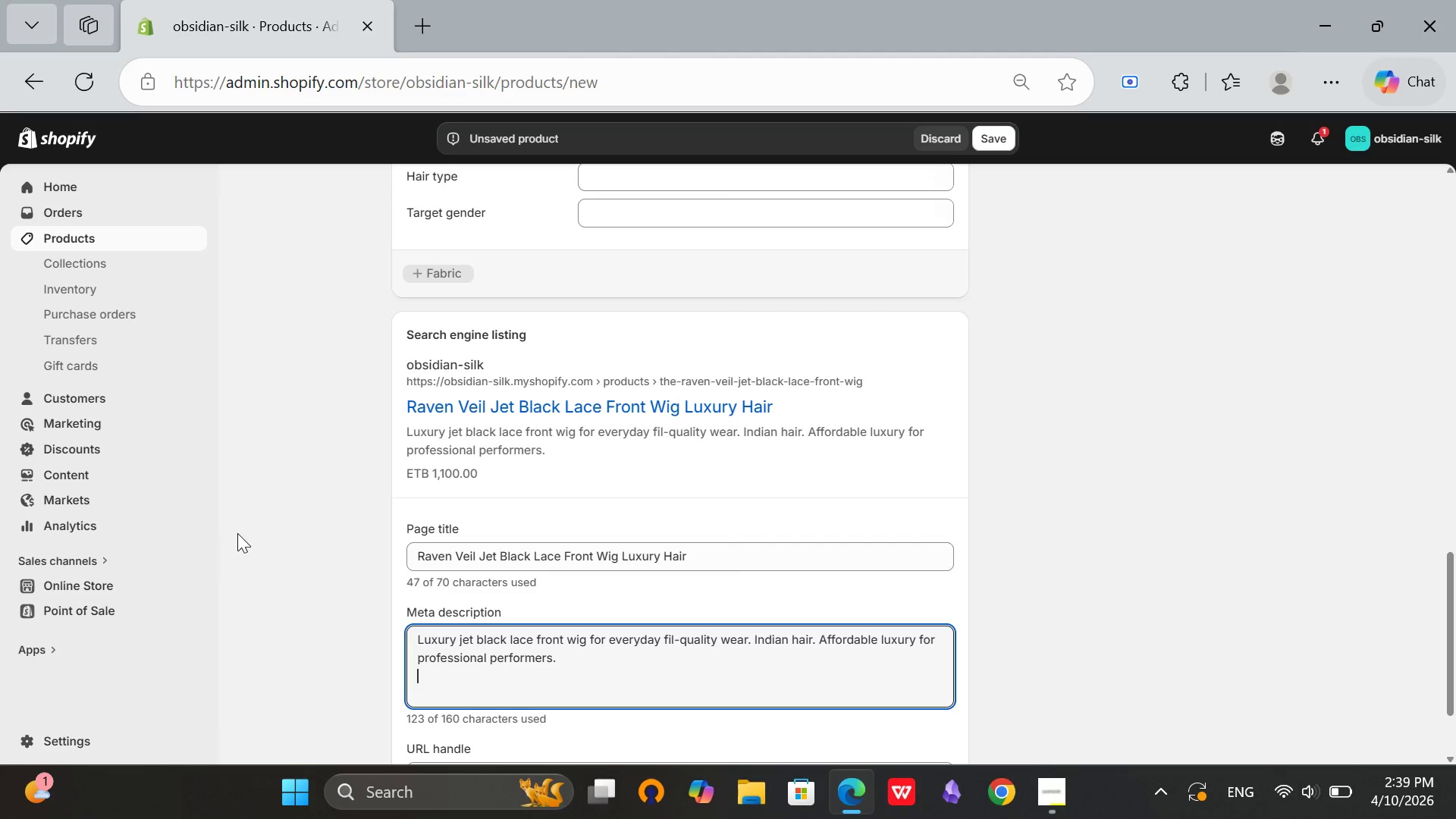 
hold_key(key=Semicolon, duration=0.33)
 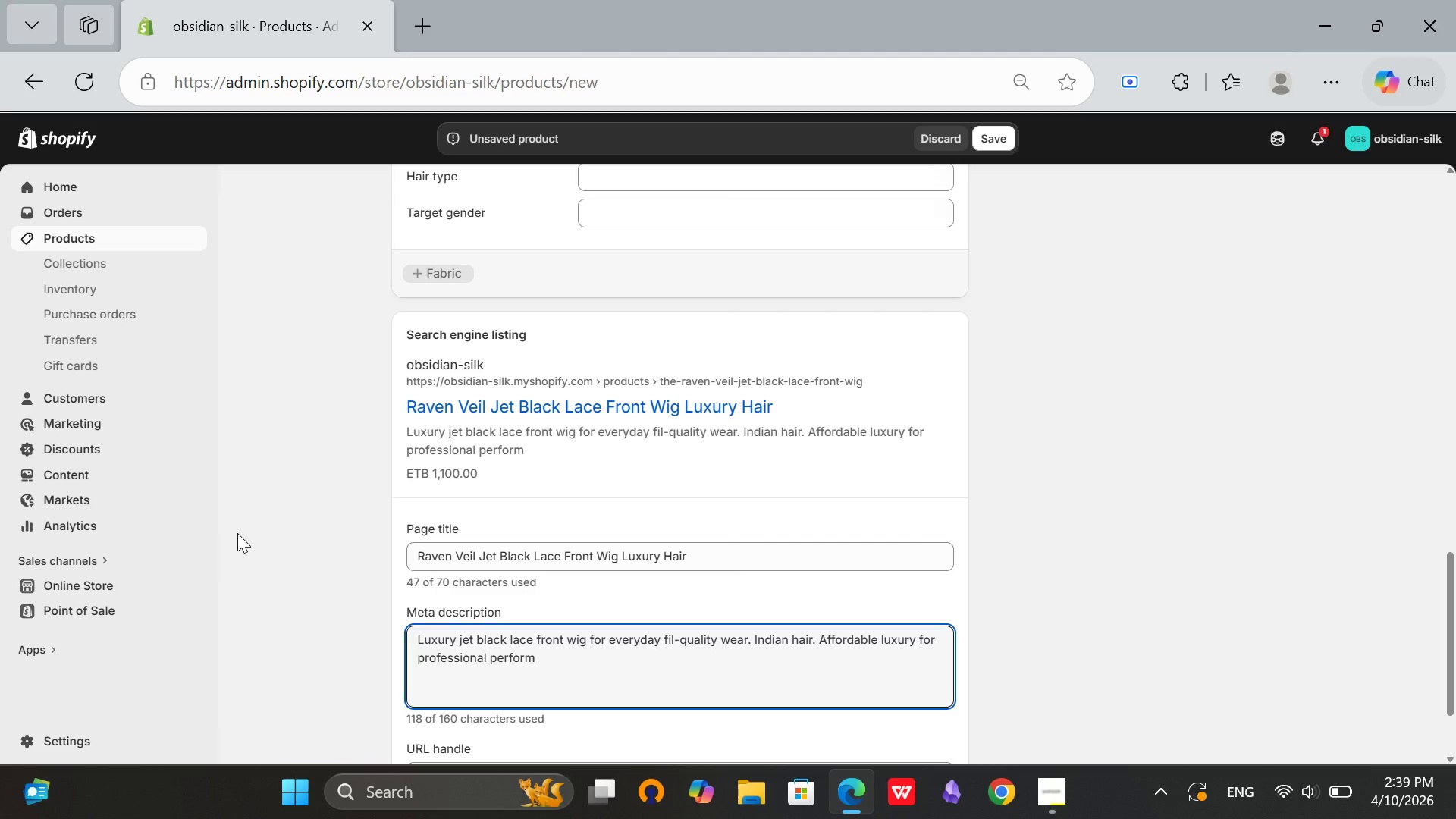 
key(Enter)
 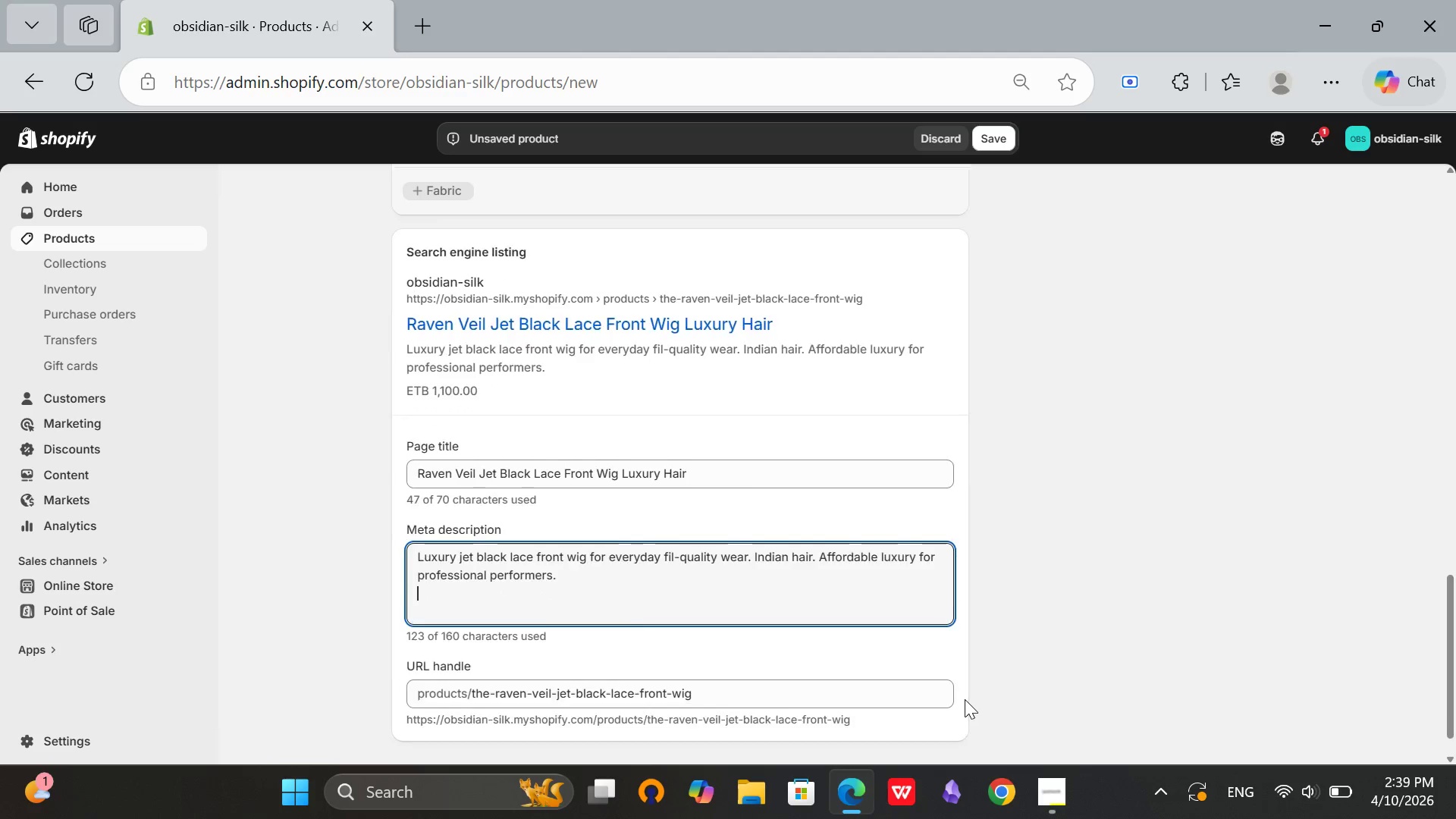 
scroll: coordinate [717, 563], scroll_direction: down, amount: 3.0
 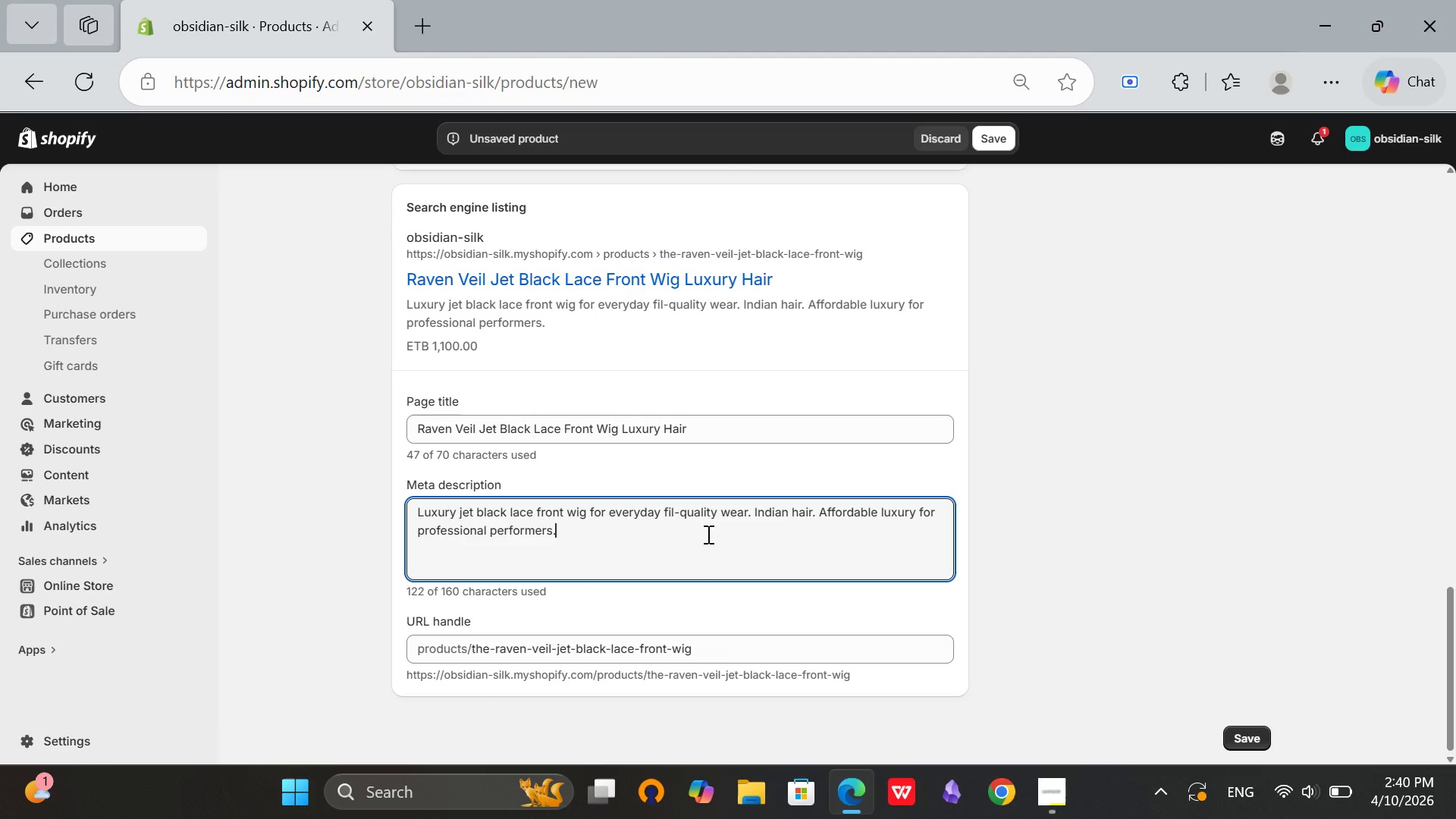 
key(Backspace)
 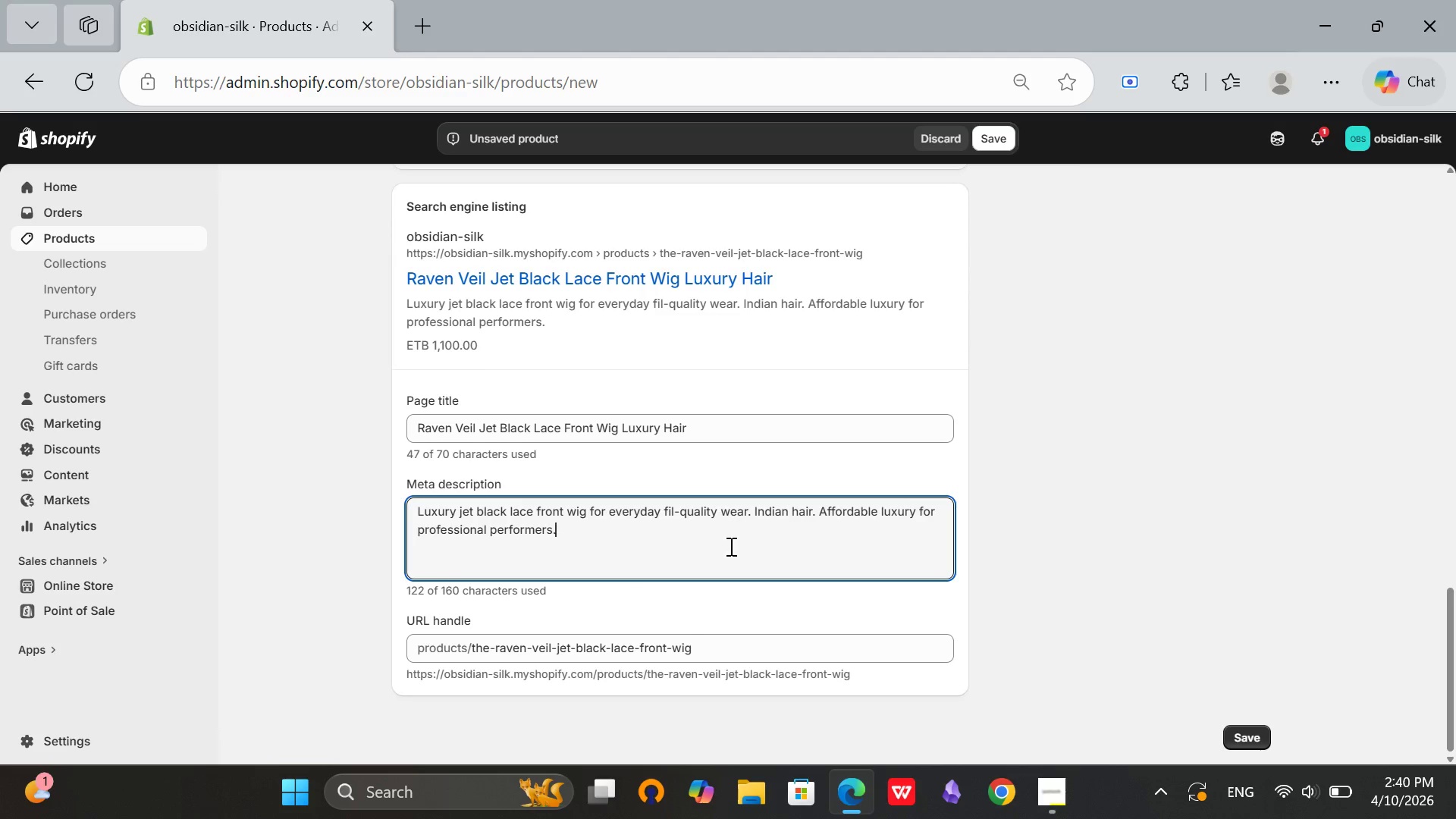 
scroll: coordinate [730, 546], scroll_direction: up, amount: 7.0
 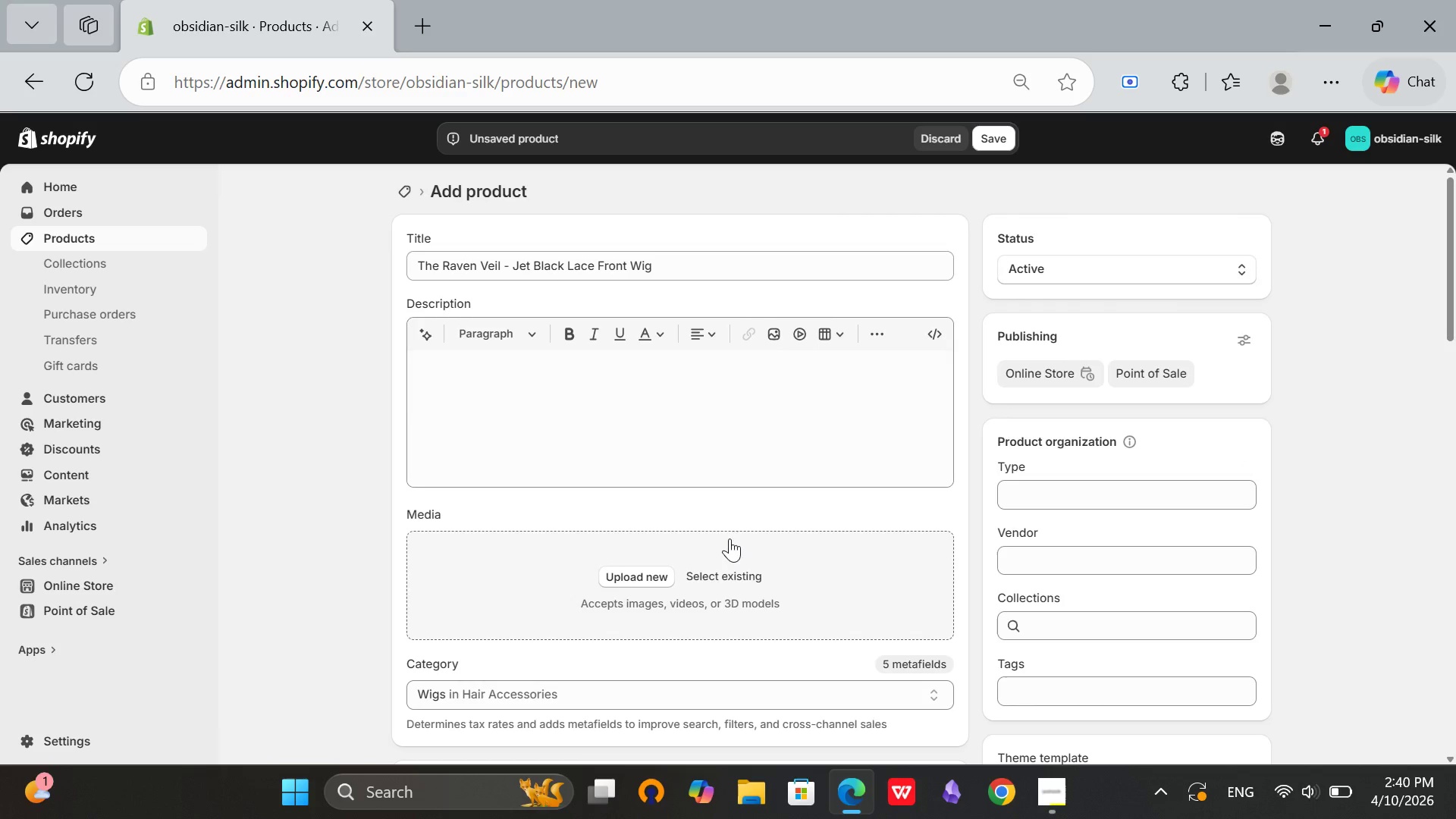 
wait(6.91)
 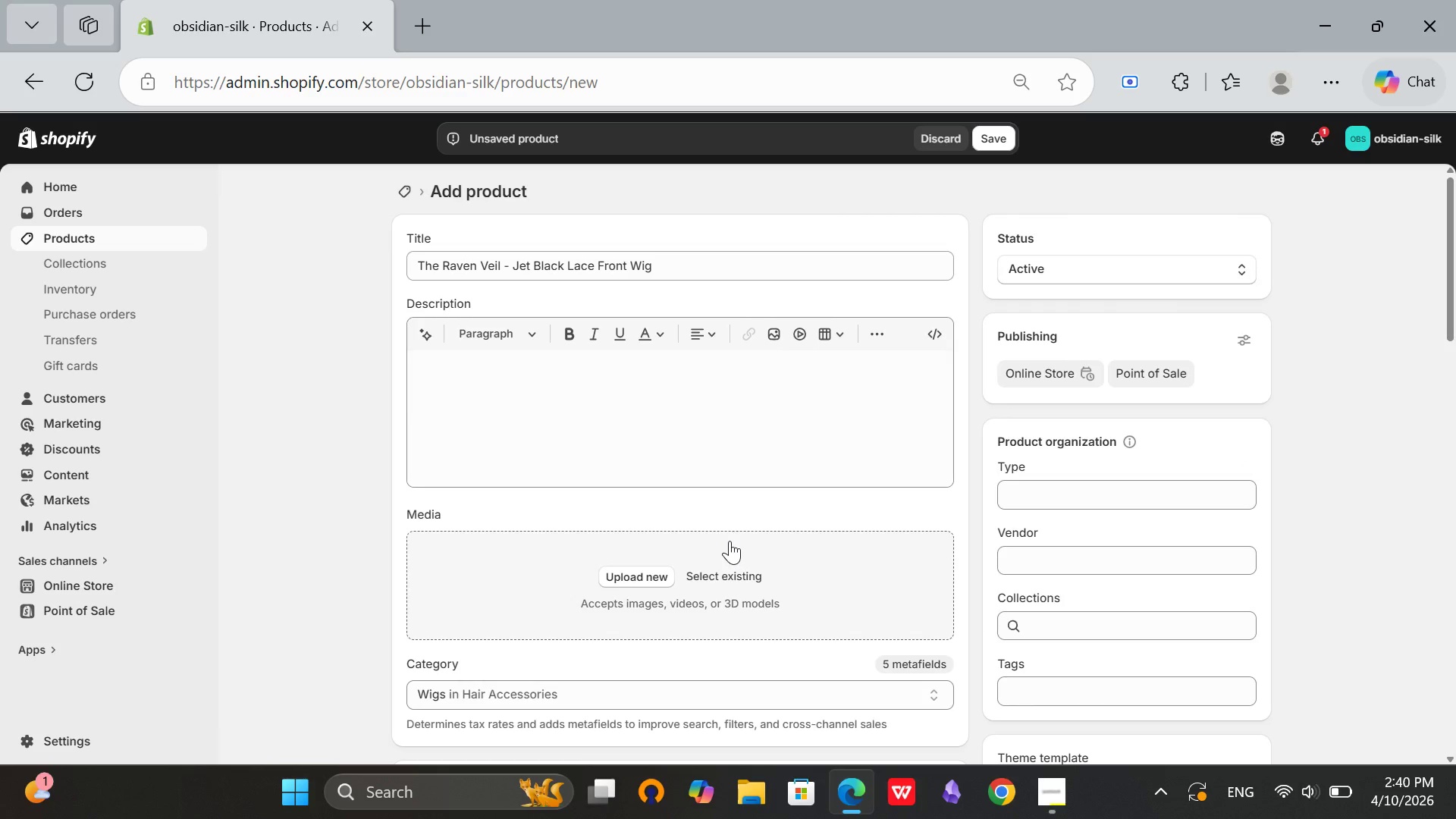 
left_click([1069, 683])
 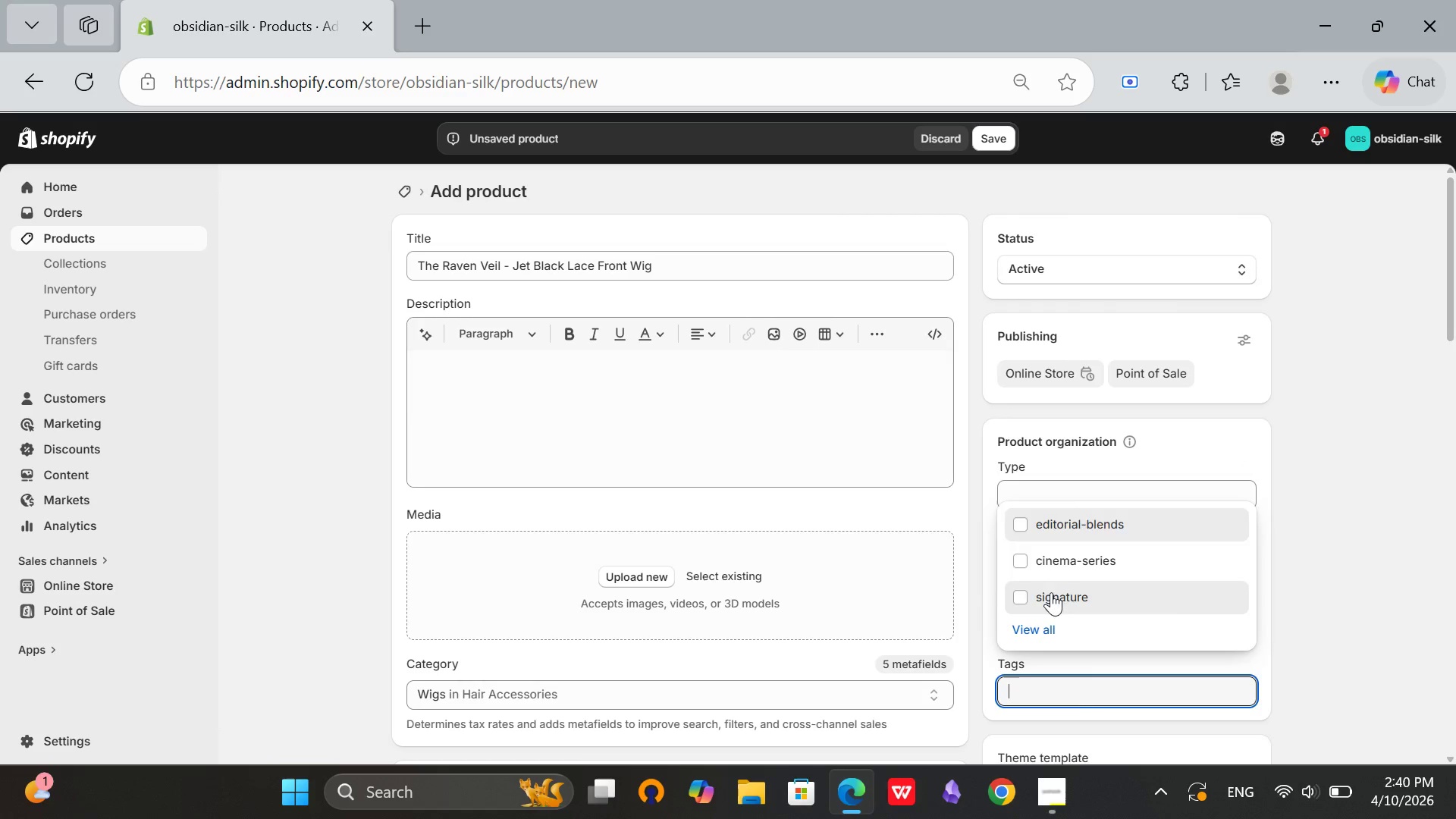 
left_click([1051, 592])
 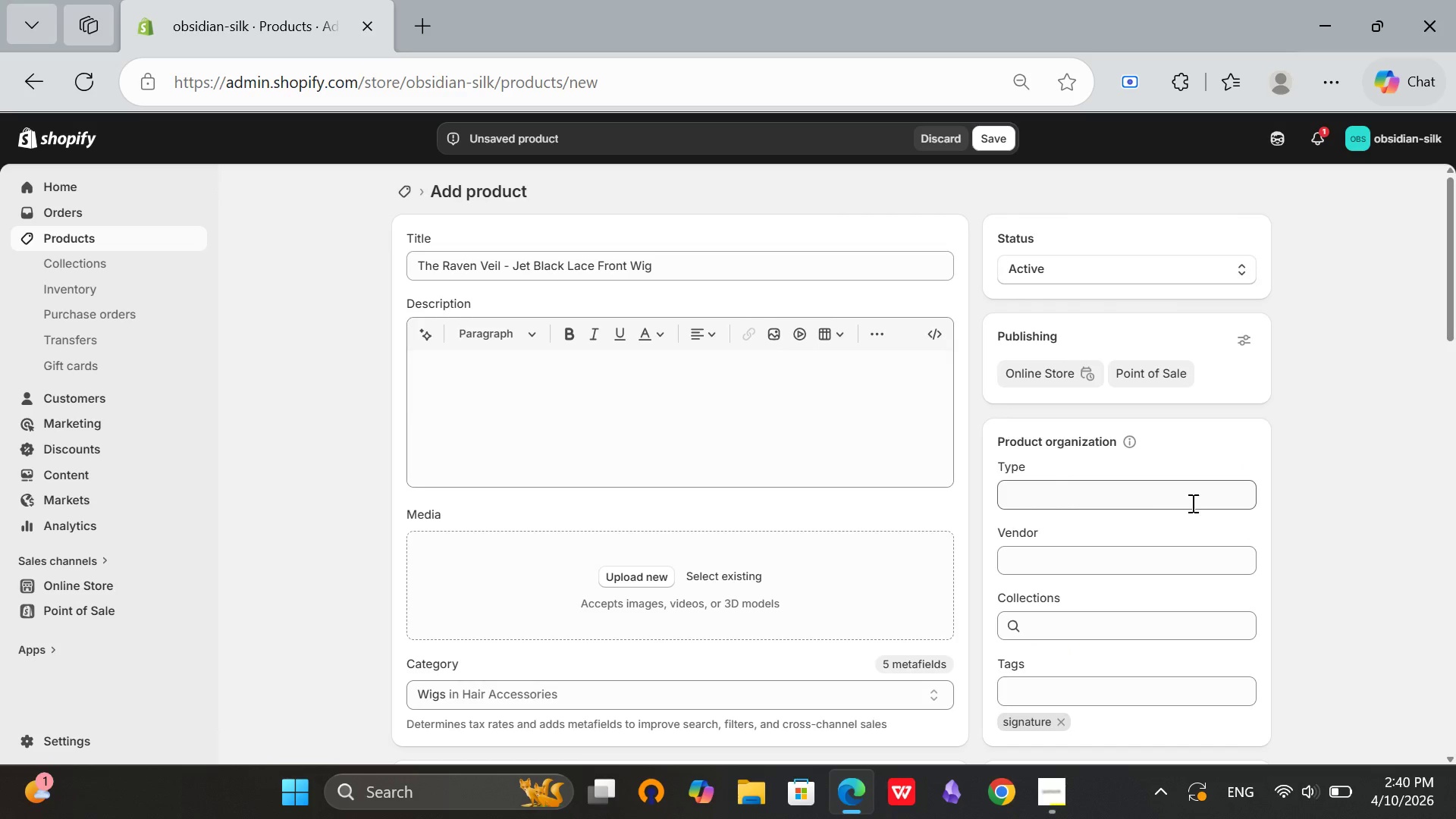 
left_click([1326, 562])
 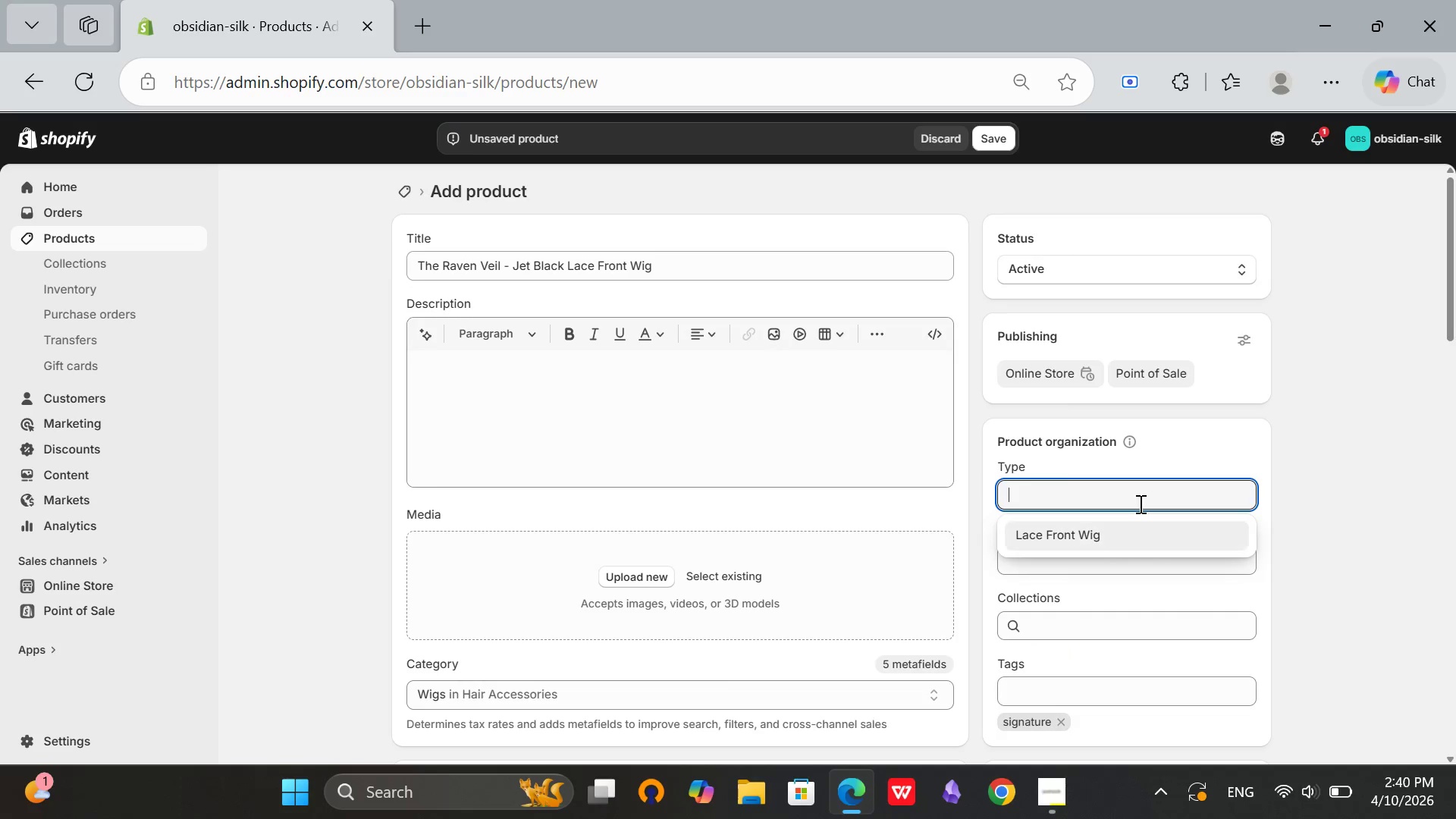 
left_click([1139, 504])
 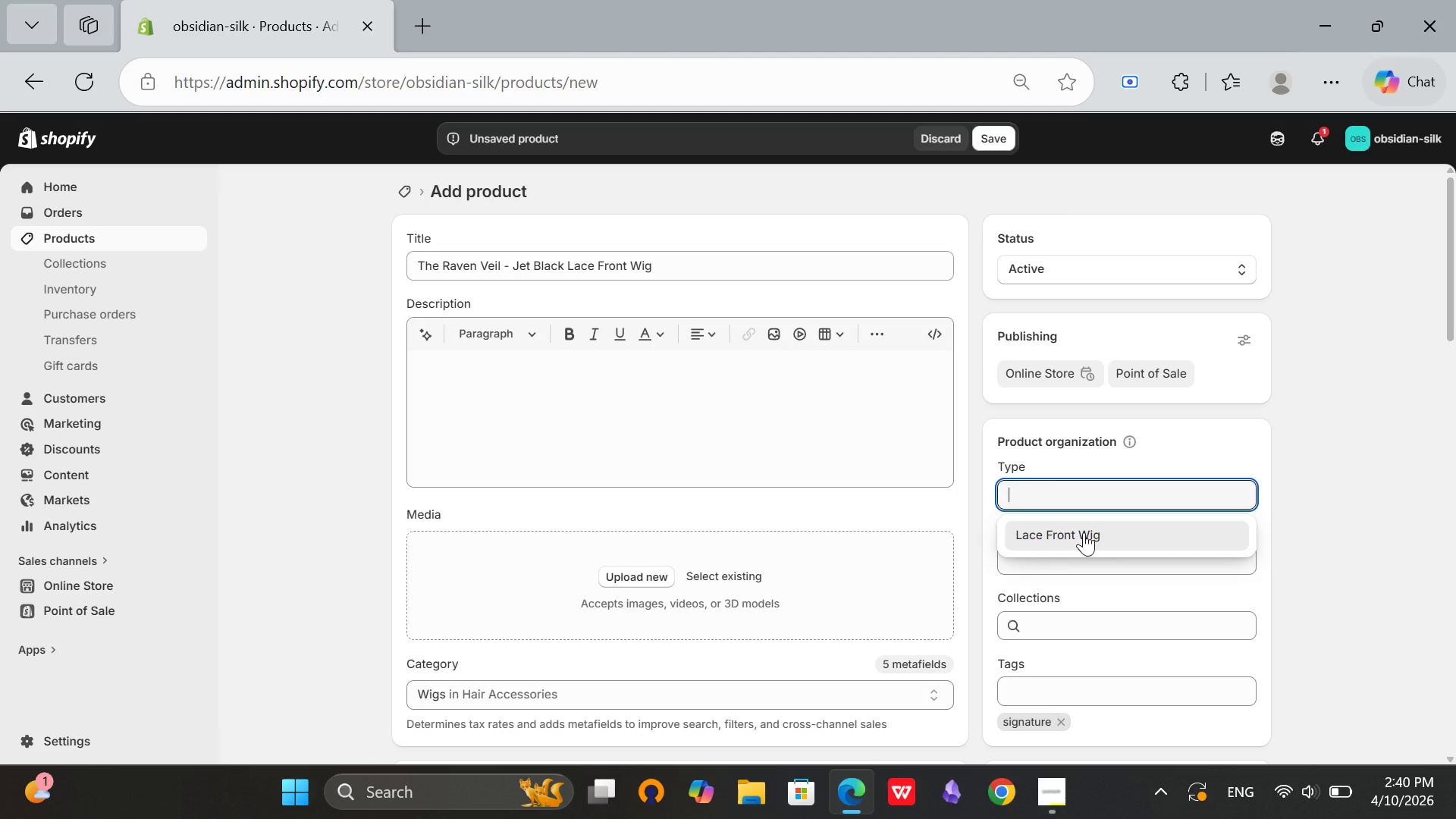 
left_click([1084, 532])
 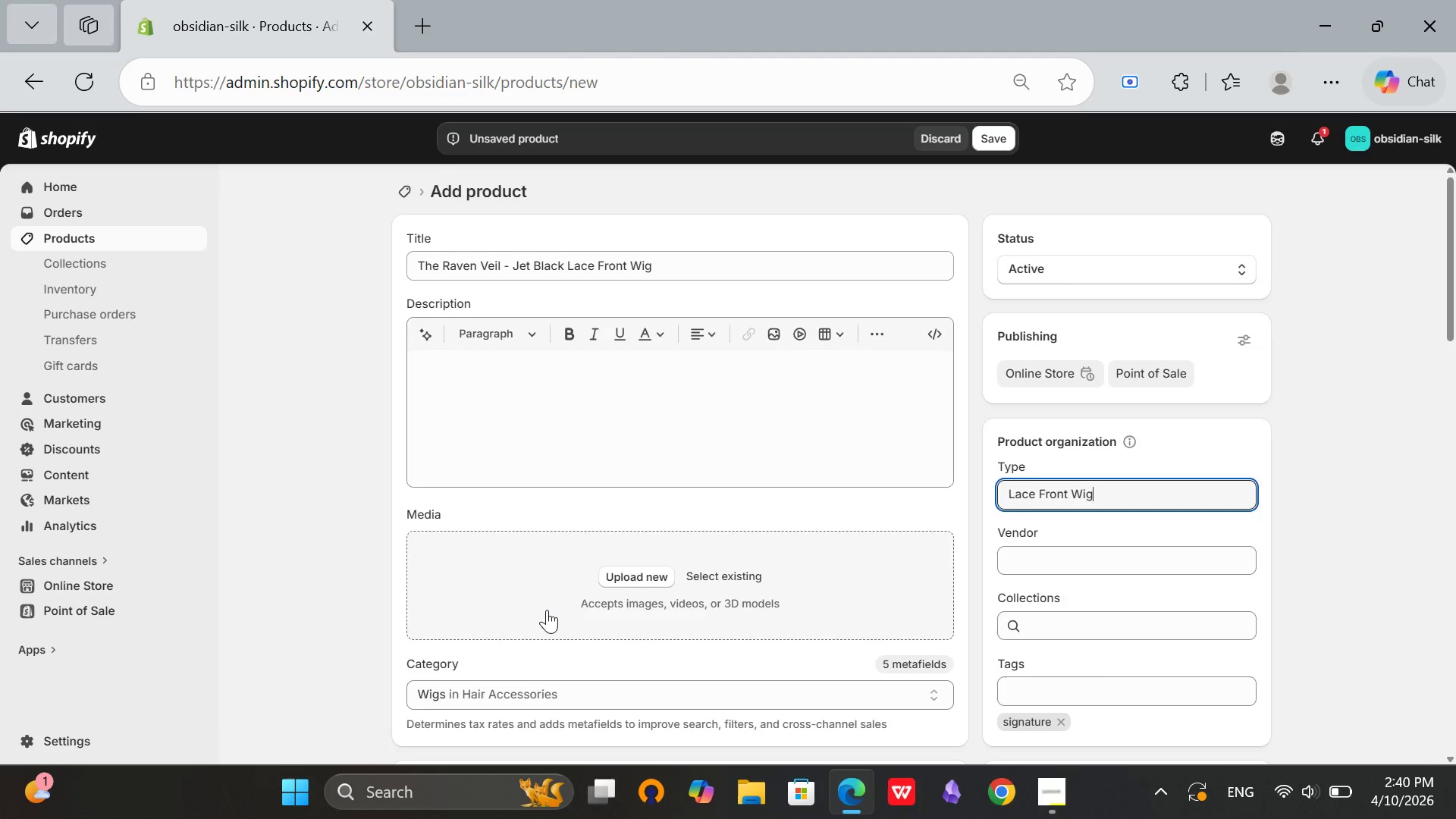 
scroll: coordinate [547, 610], scroll_direction: down, amount: 6.0
 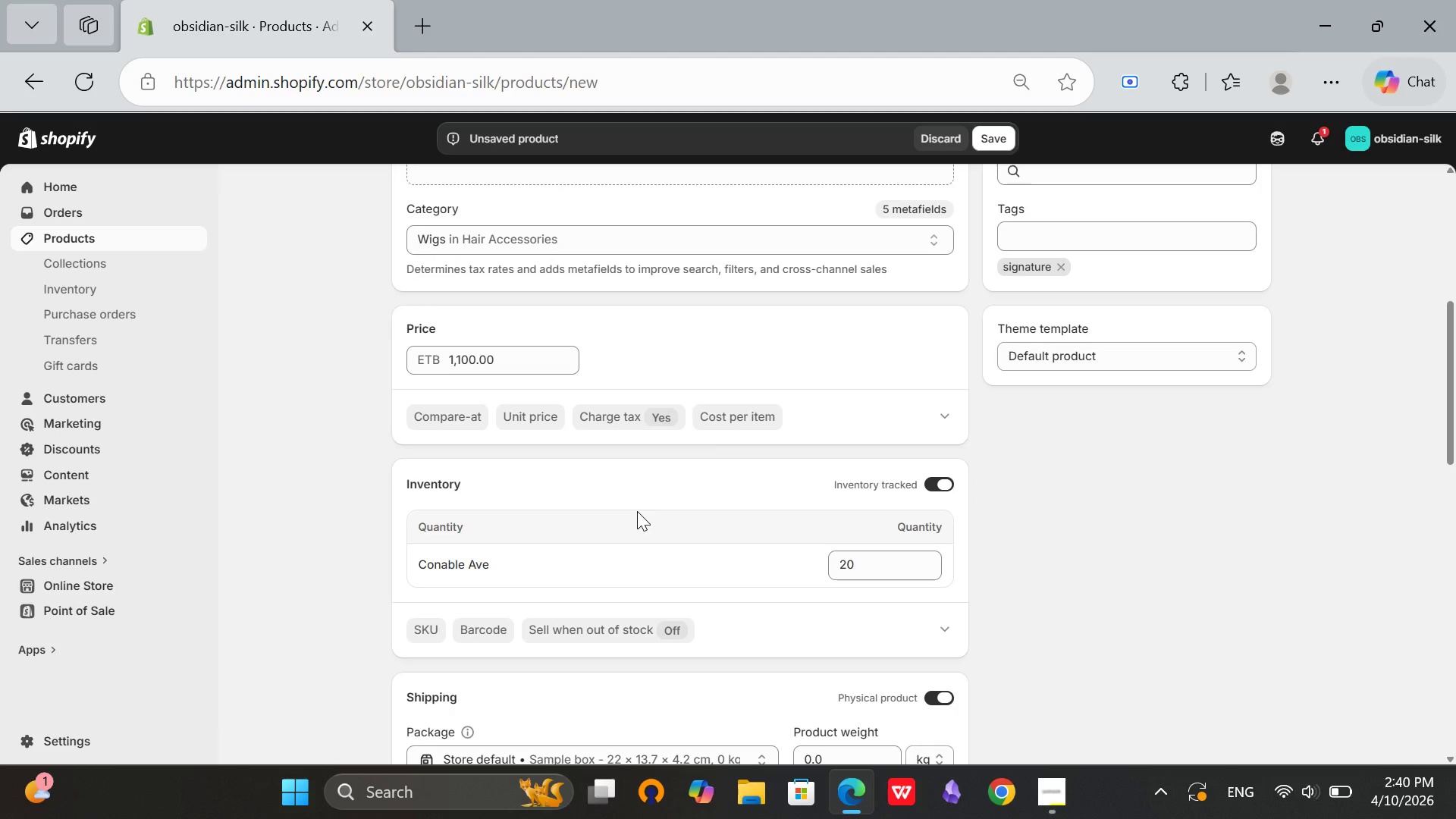 
scroll: coordinate [637, 511], scroll_direction: up, amount: 2.0
 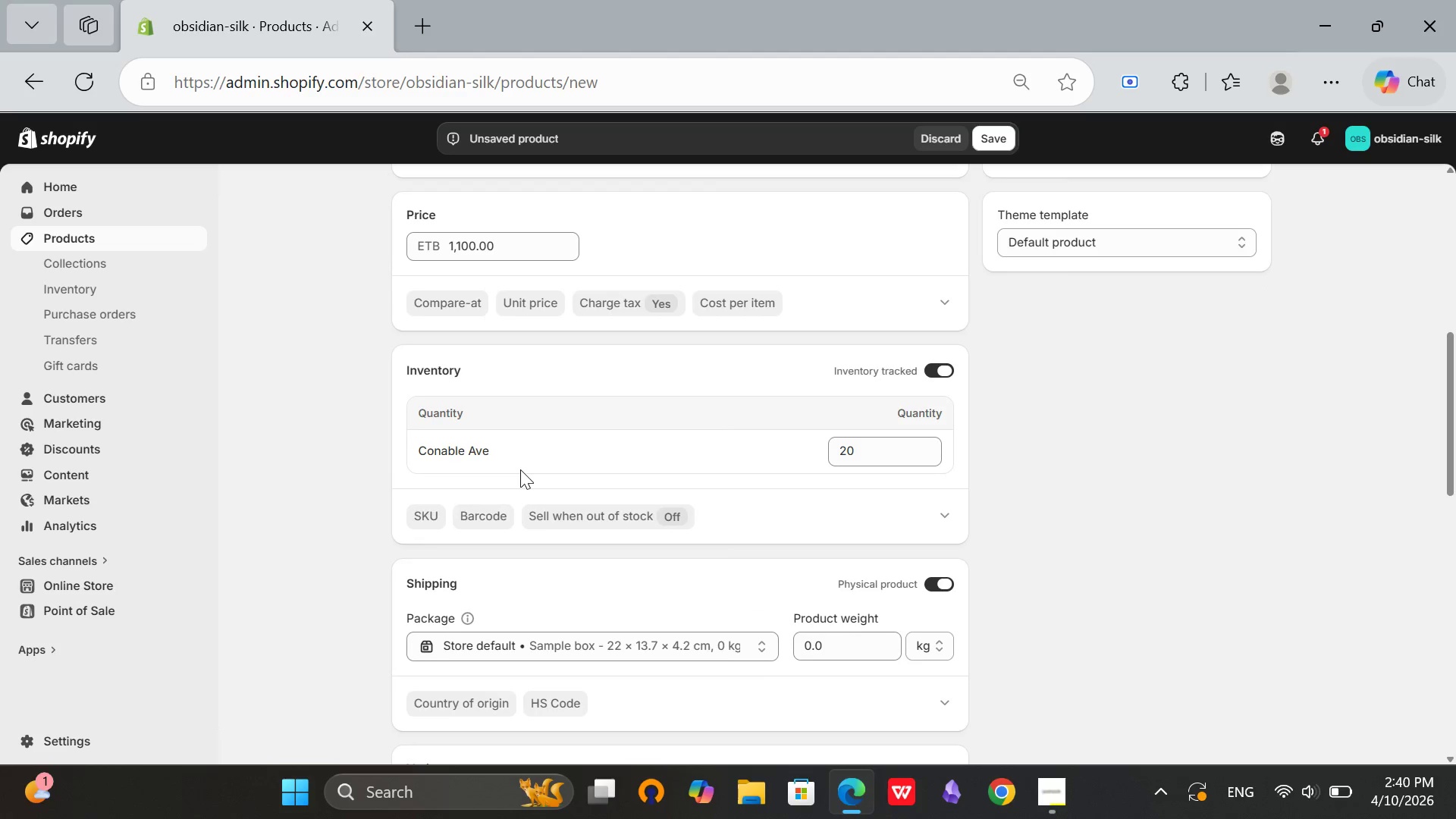 
scroll: coordinate [520, 472], scroll_direction: down, amount: 2.0
 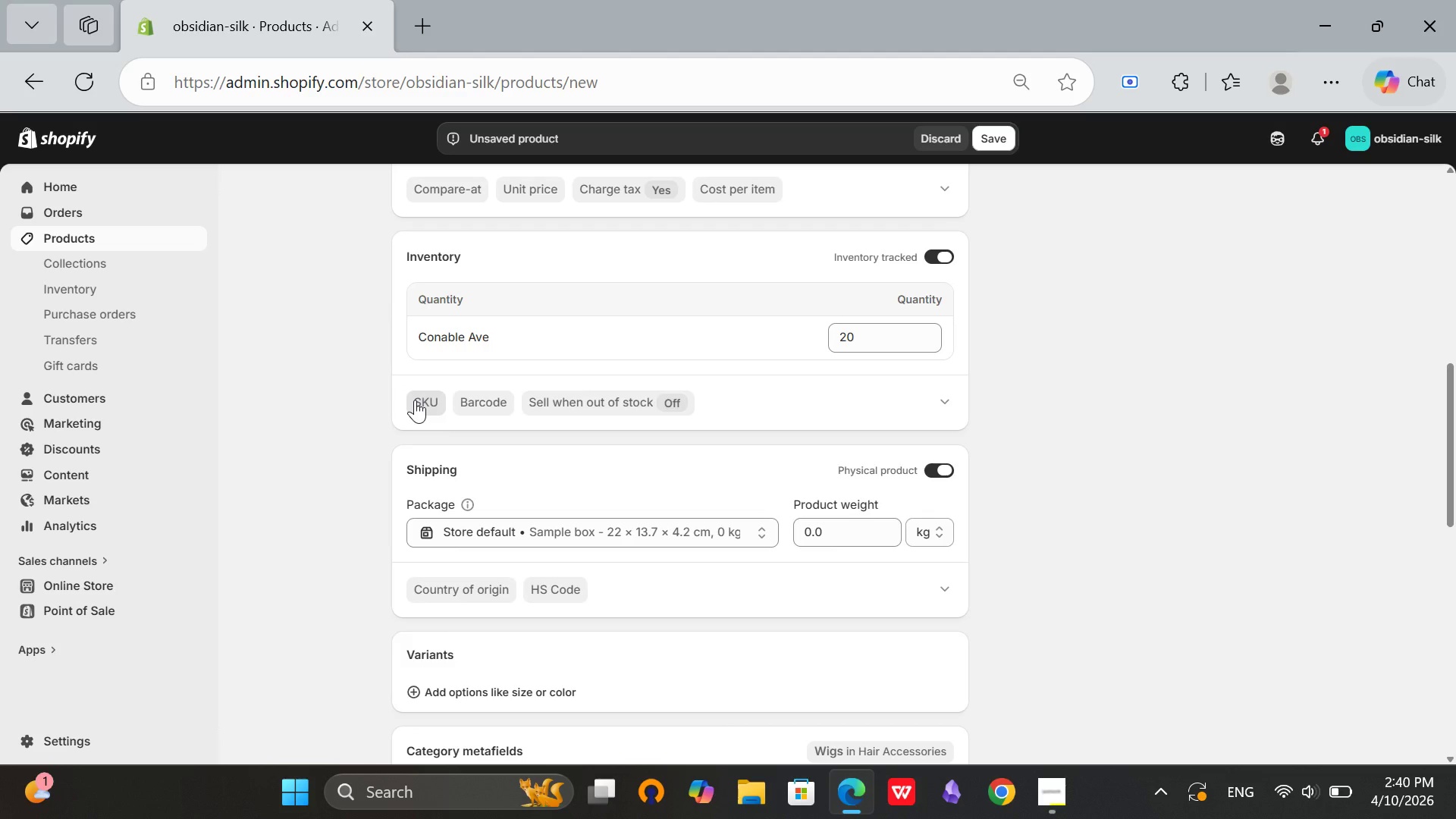 
left_click([415, 400])
 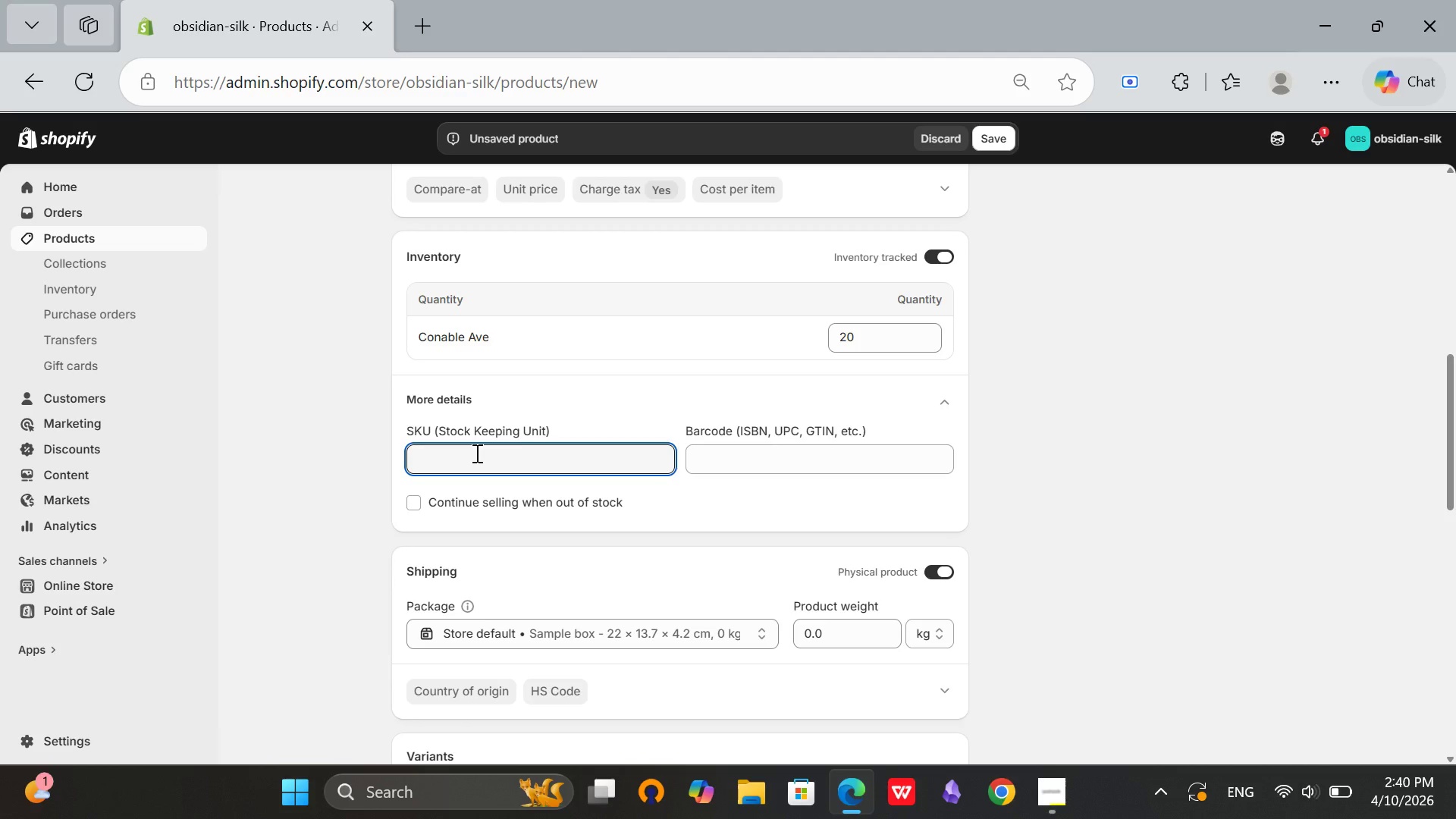 
type(OBS-RAV-07)
 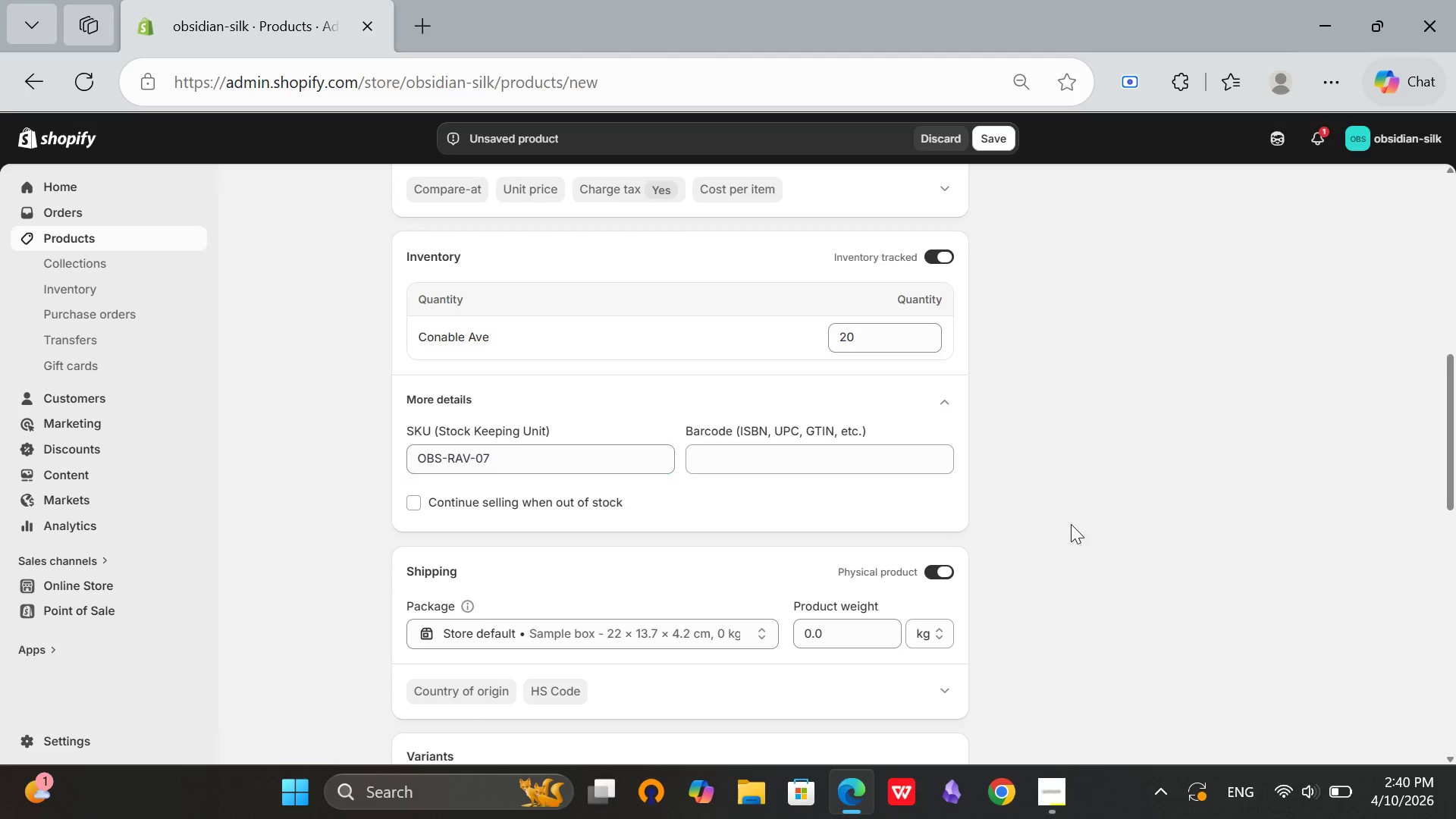 
left_click([1071, 524])
 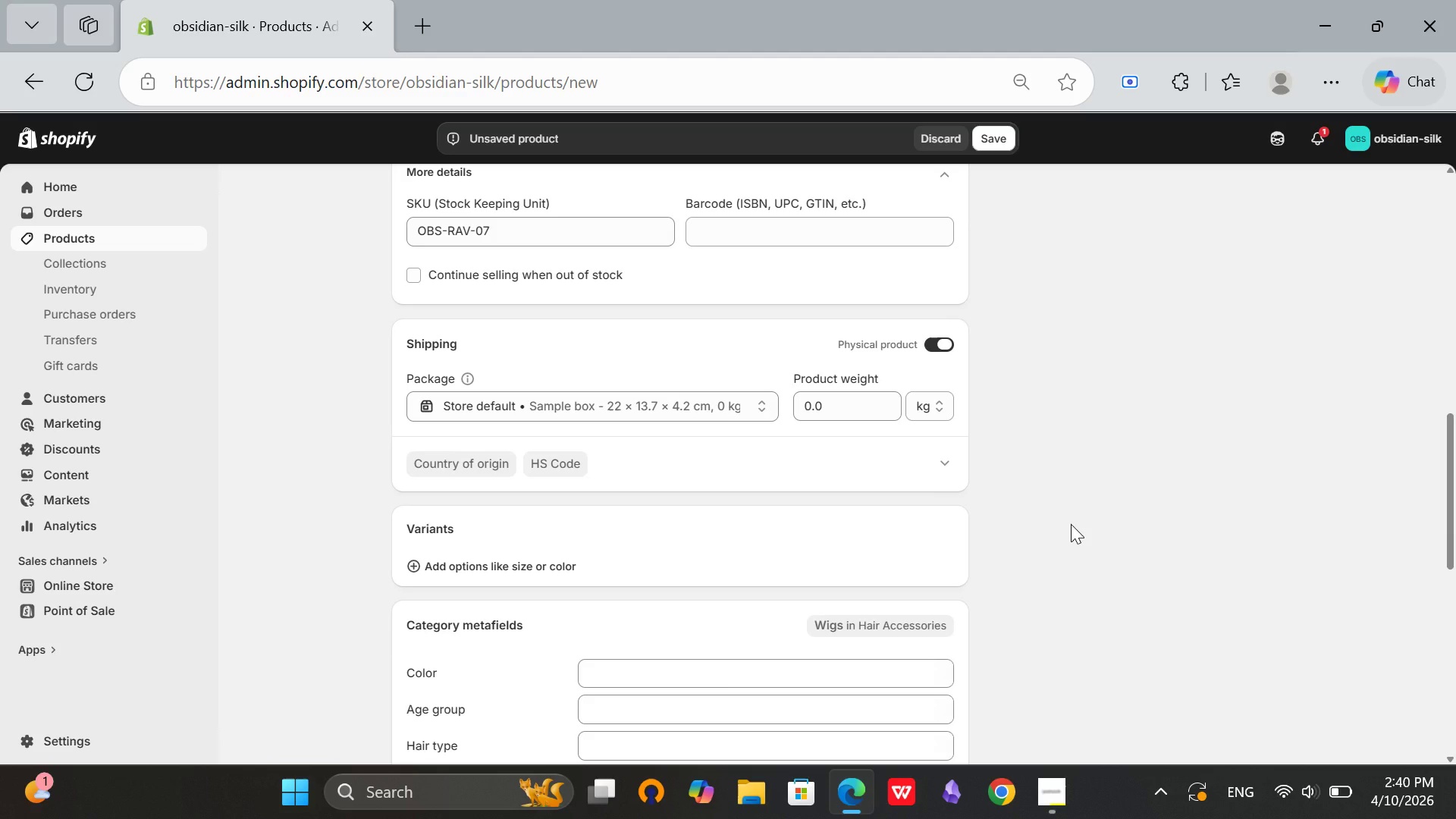 
scroll: coordinate [1071, 524], scroll_direction: down, amount: 2.0
 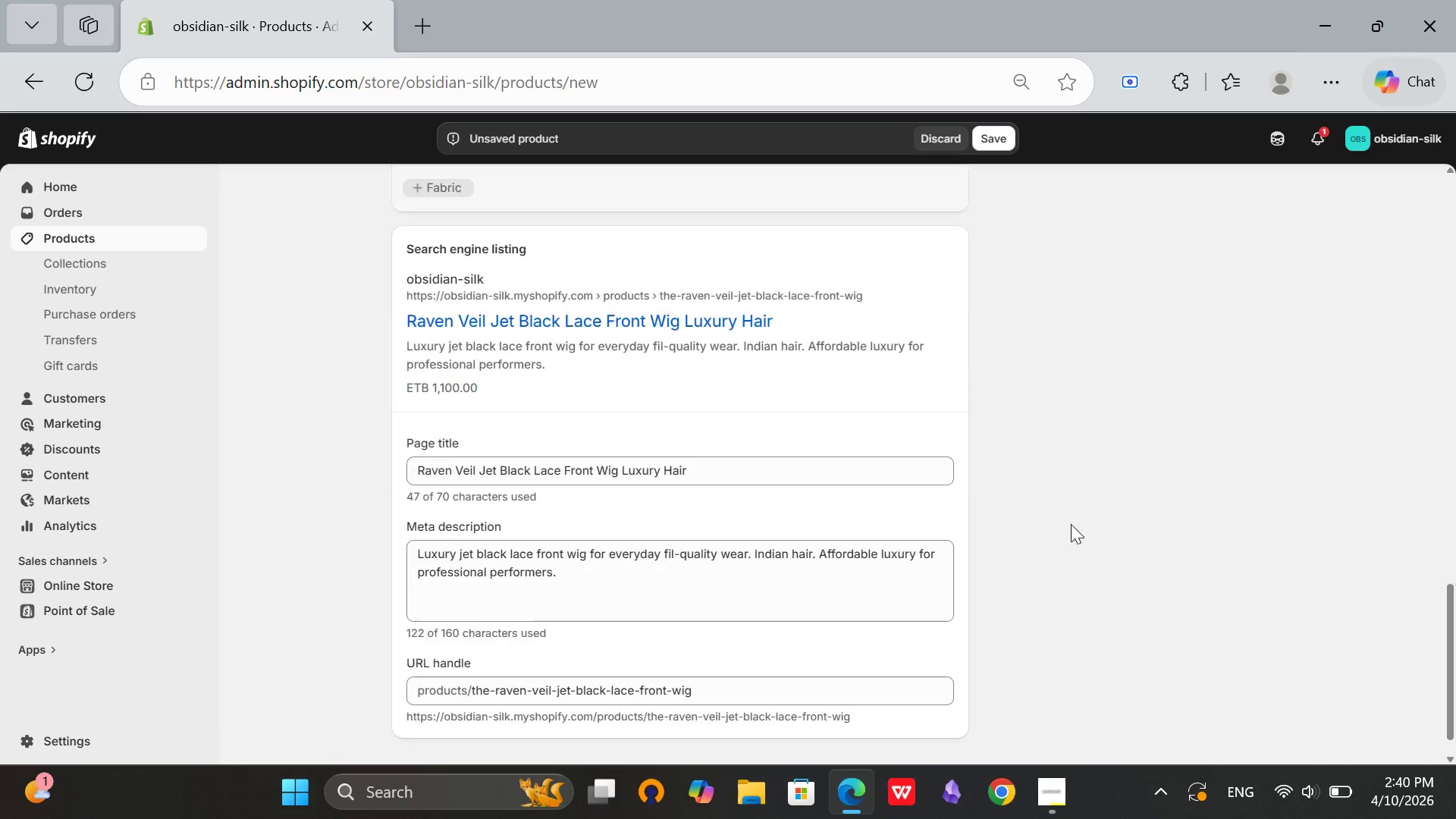 
scroll: coordinate [947, 267], scroll_direction: up, amount: 15.0
 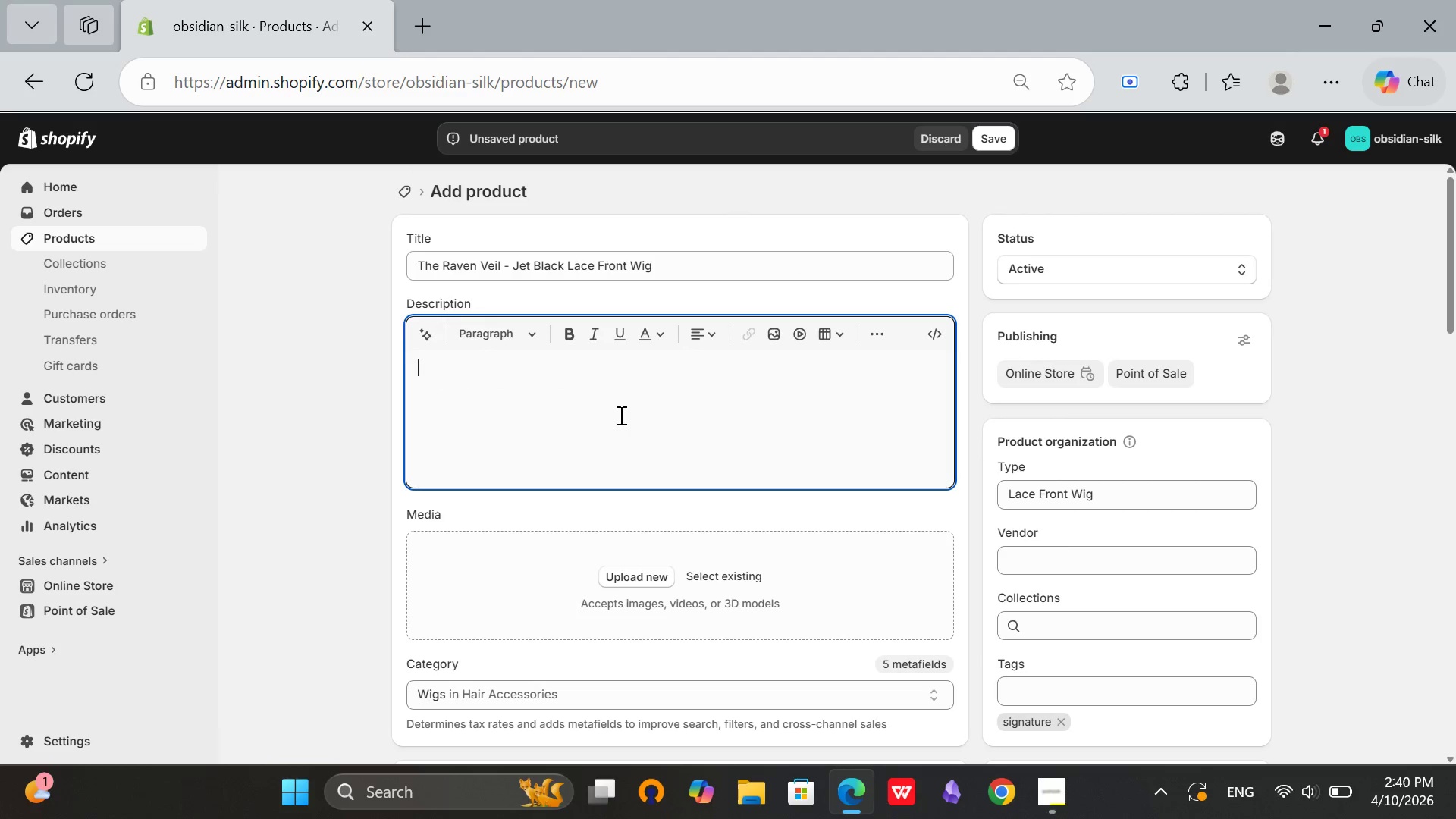 
left_click([620, 415])
 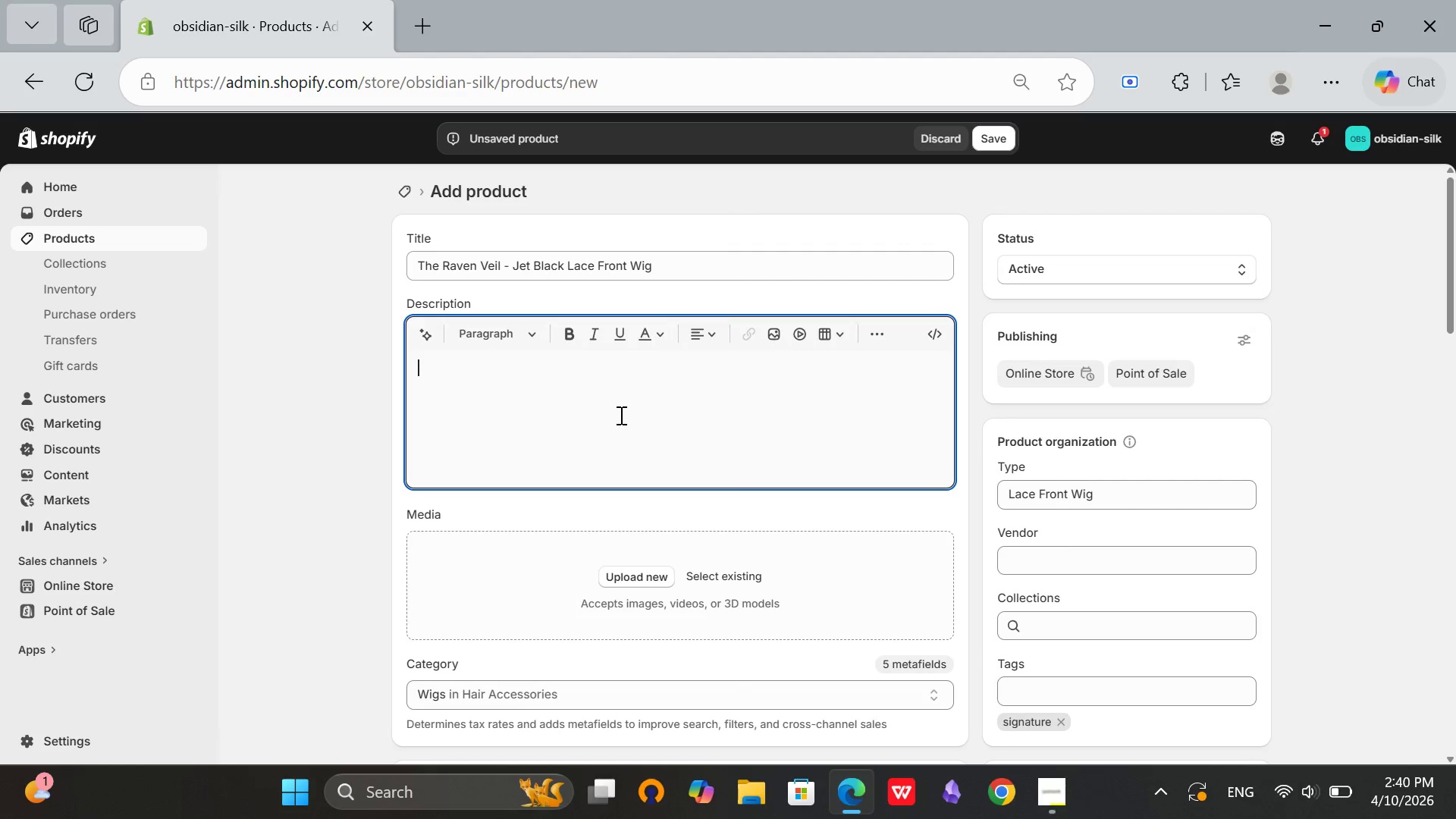 
type(Classic jet black. High )
 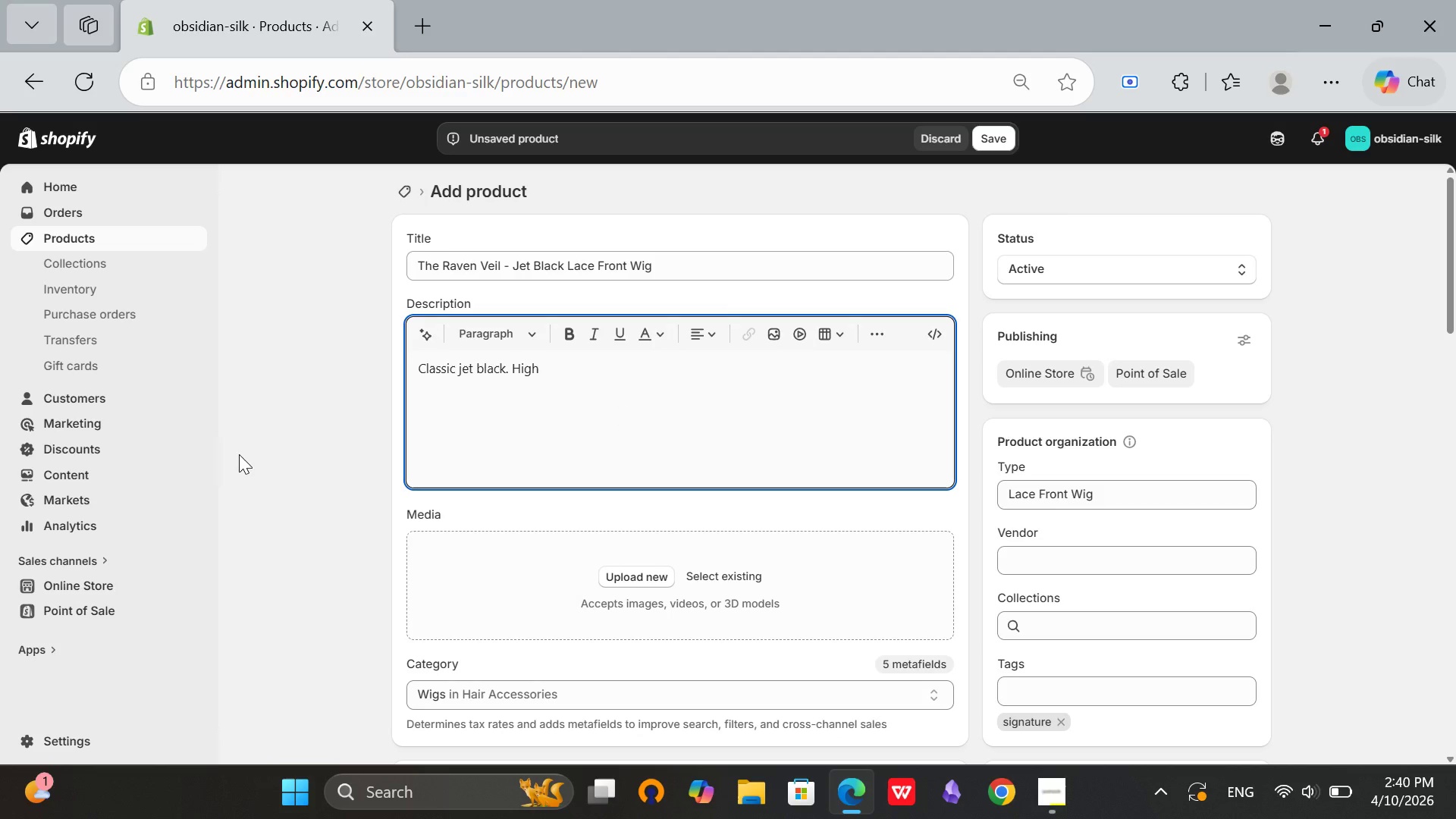 
type(shn)
key(Backspace)
type(ine. The Raven Veil is ur entry-level luxuru)
key(Backspace)
type(y wig for everyf)
key(Backspace)
type(day wear.)
 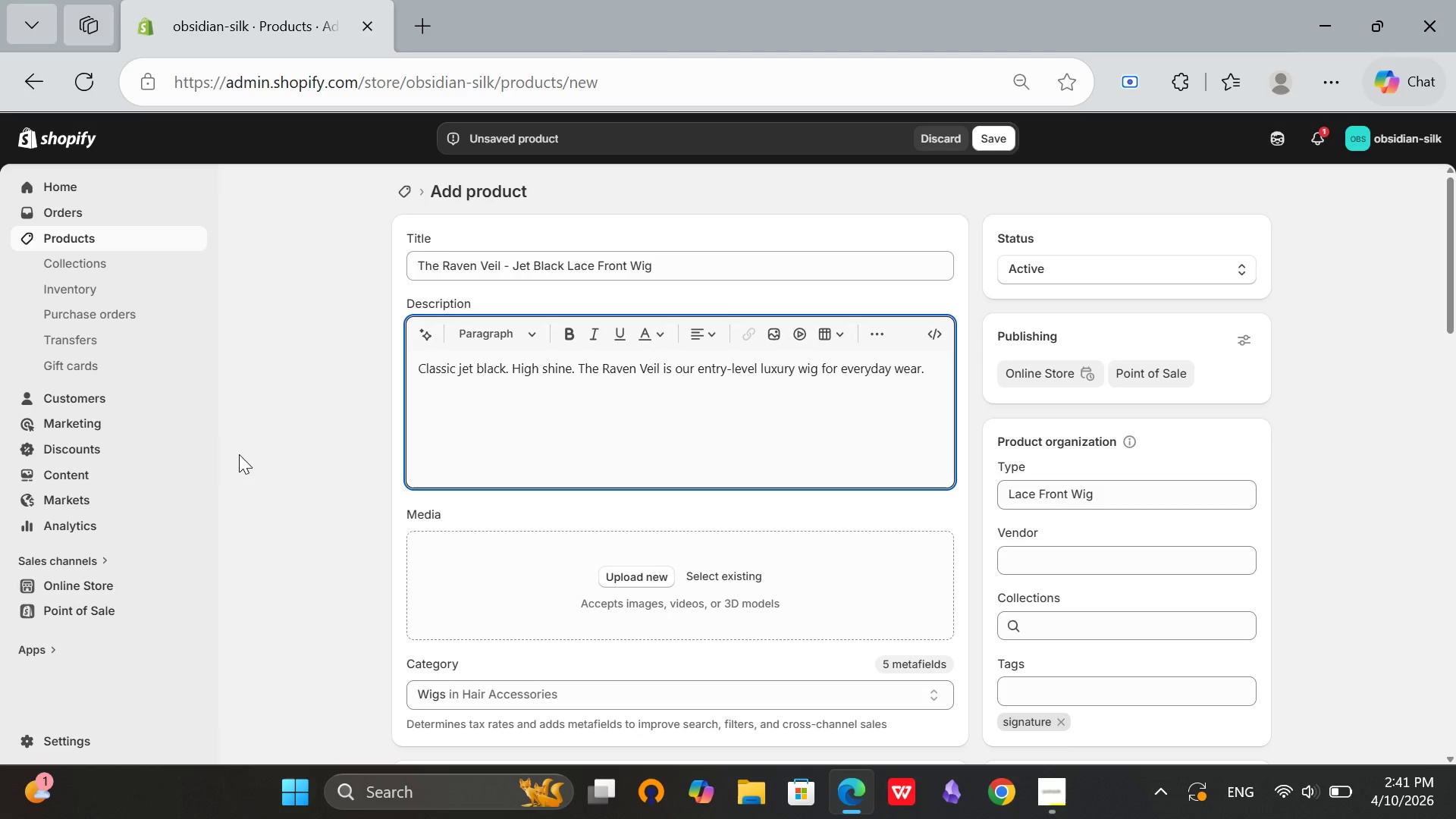 
key(Enter)
 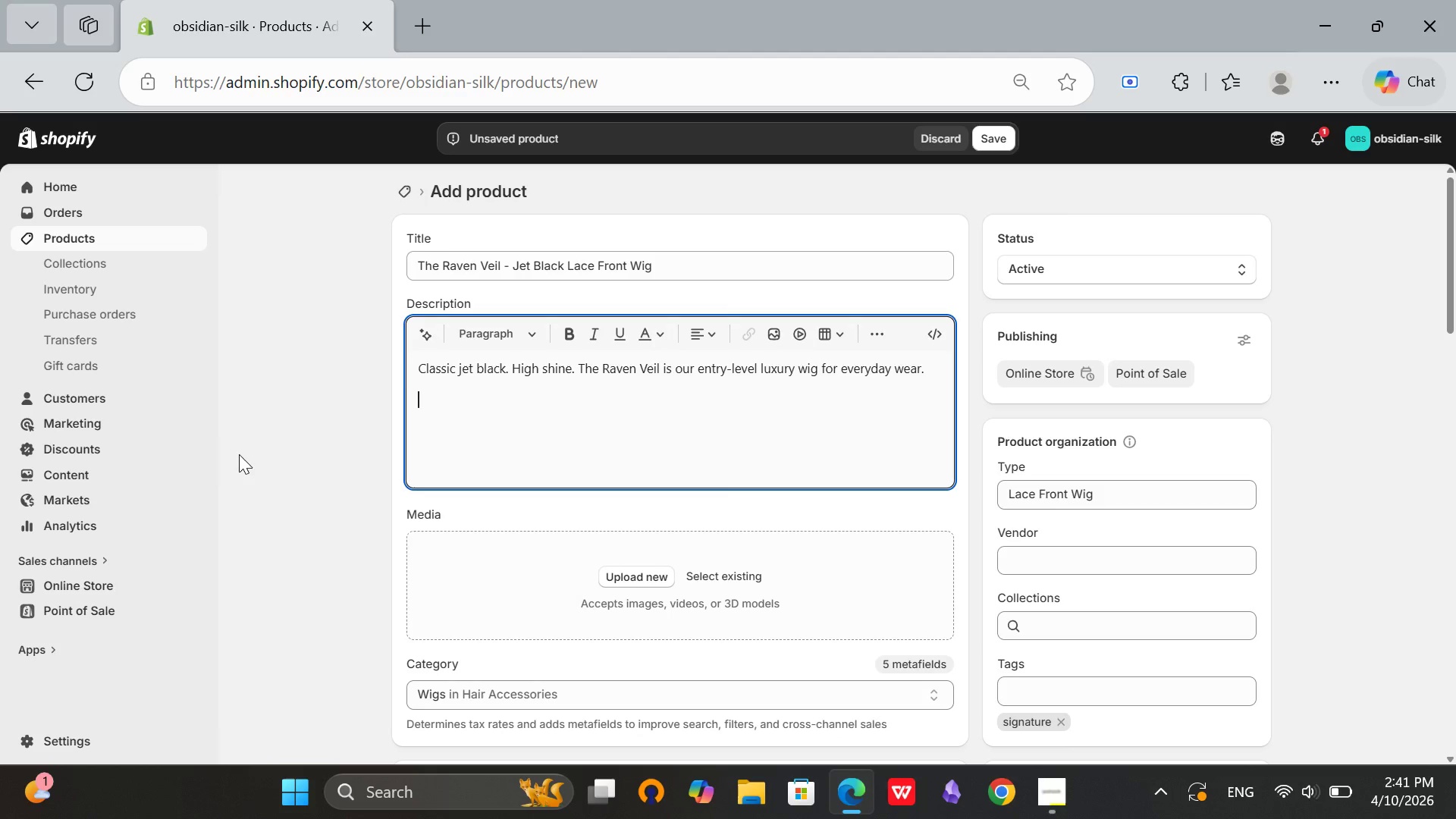 
type(Technical Specs:)
 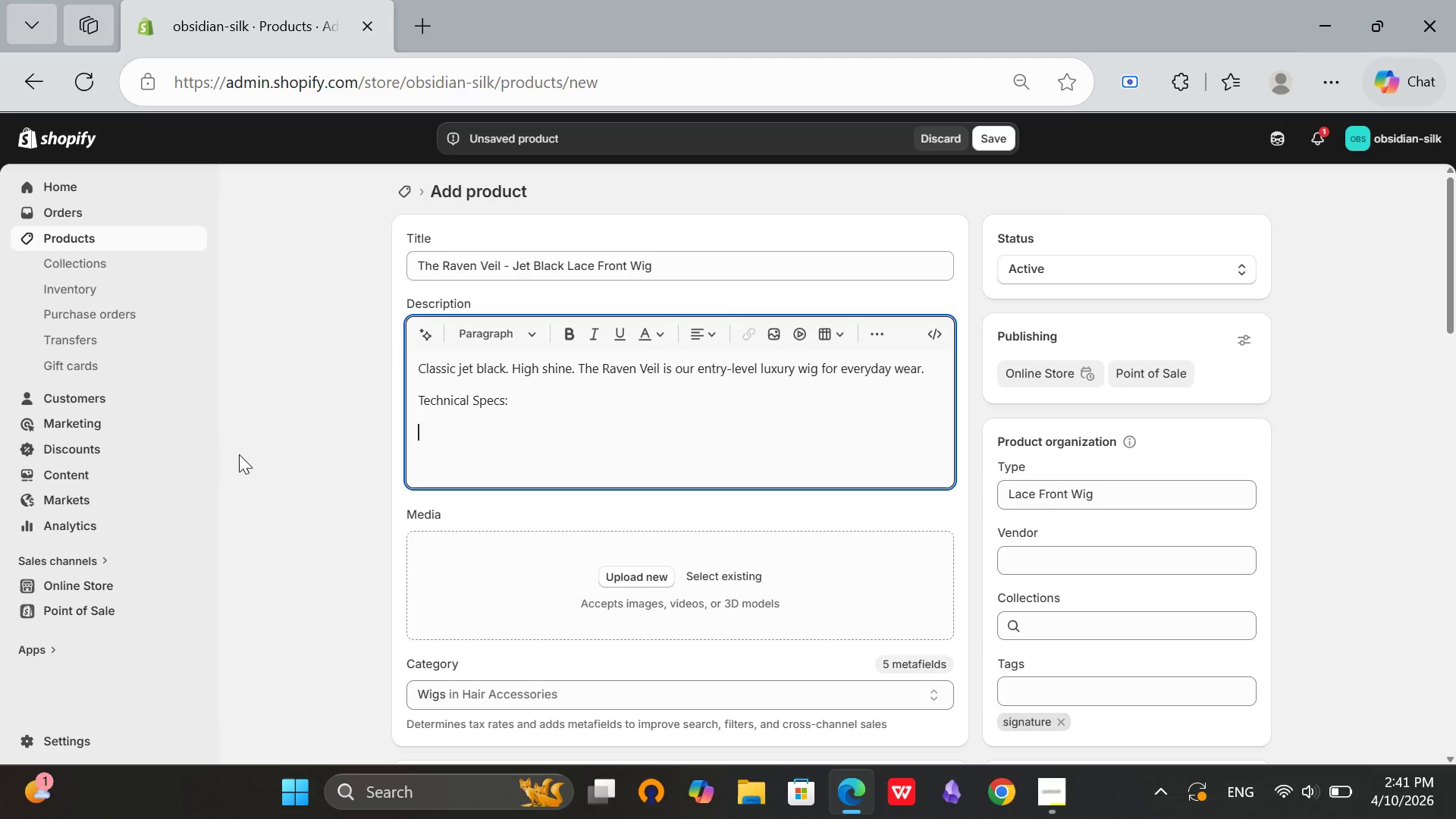 
key(Enter)
 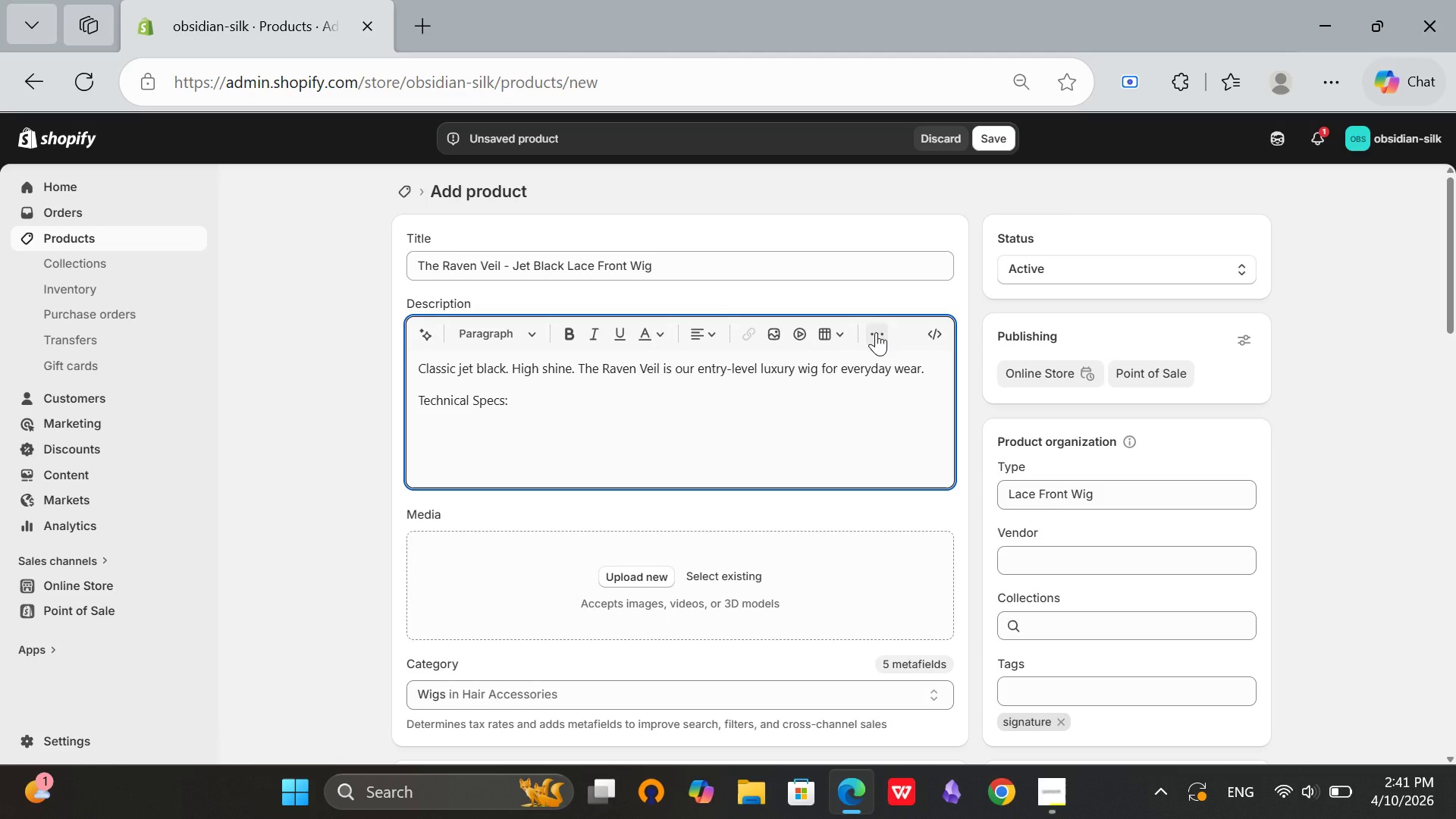 
left_click([876, 332])
 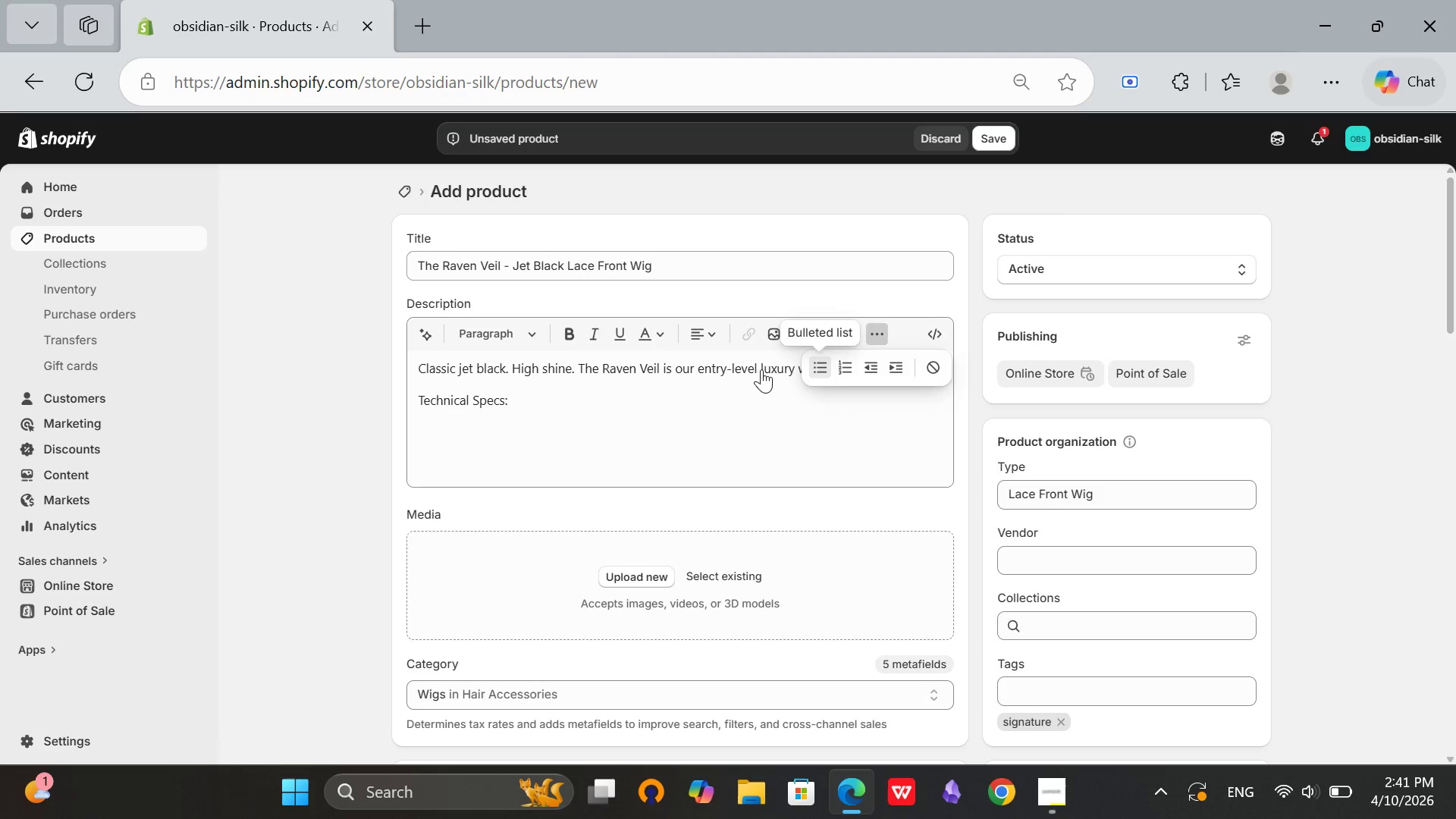 
left_click([823, 371])
 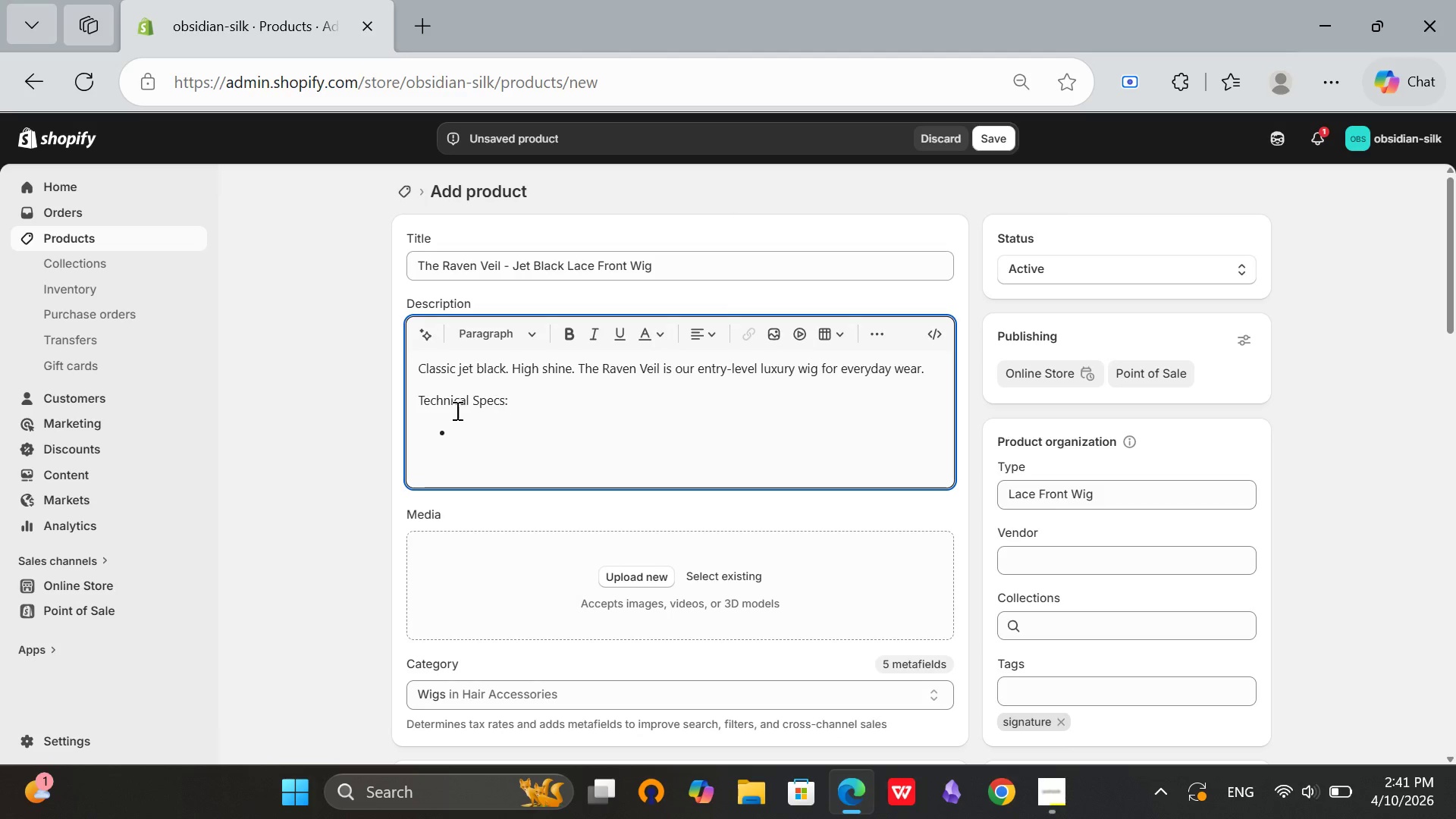 
left_click_drag(start_coordinate=[509, 402], to_coordinate=[414, 406])
 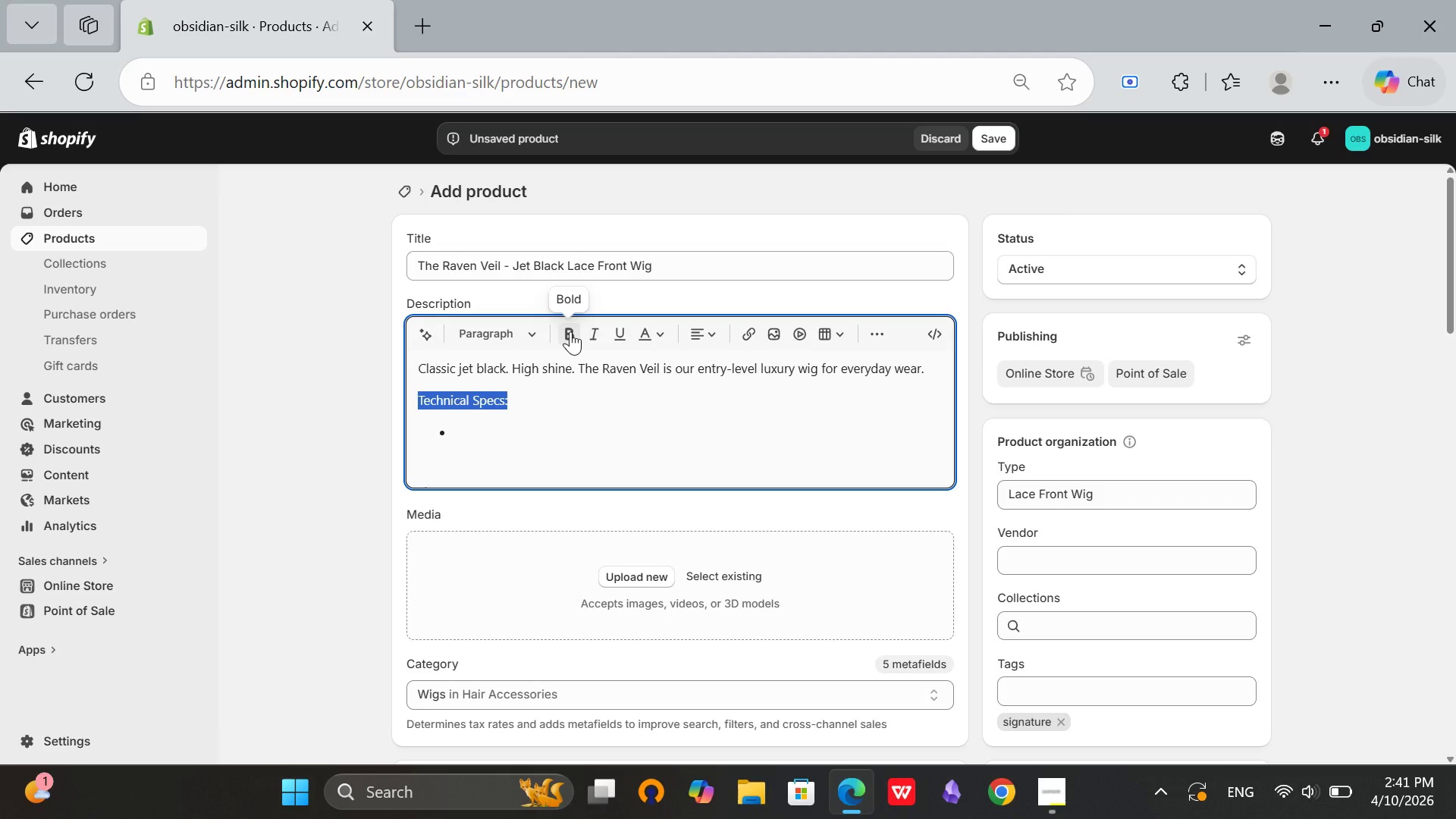 
left_click([570, 331])
 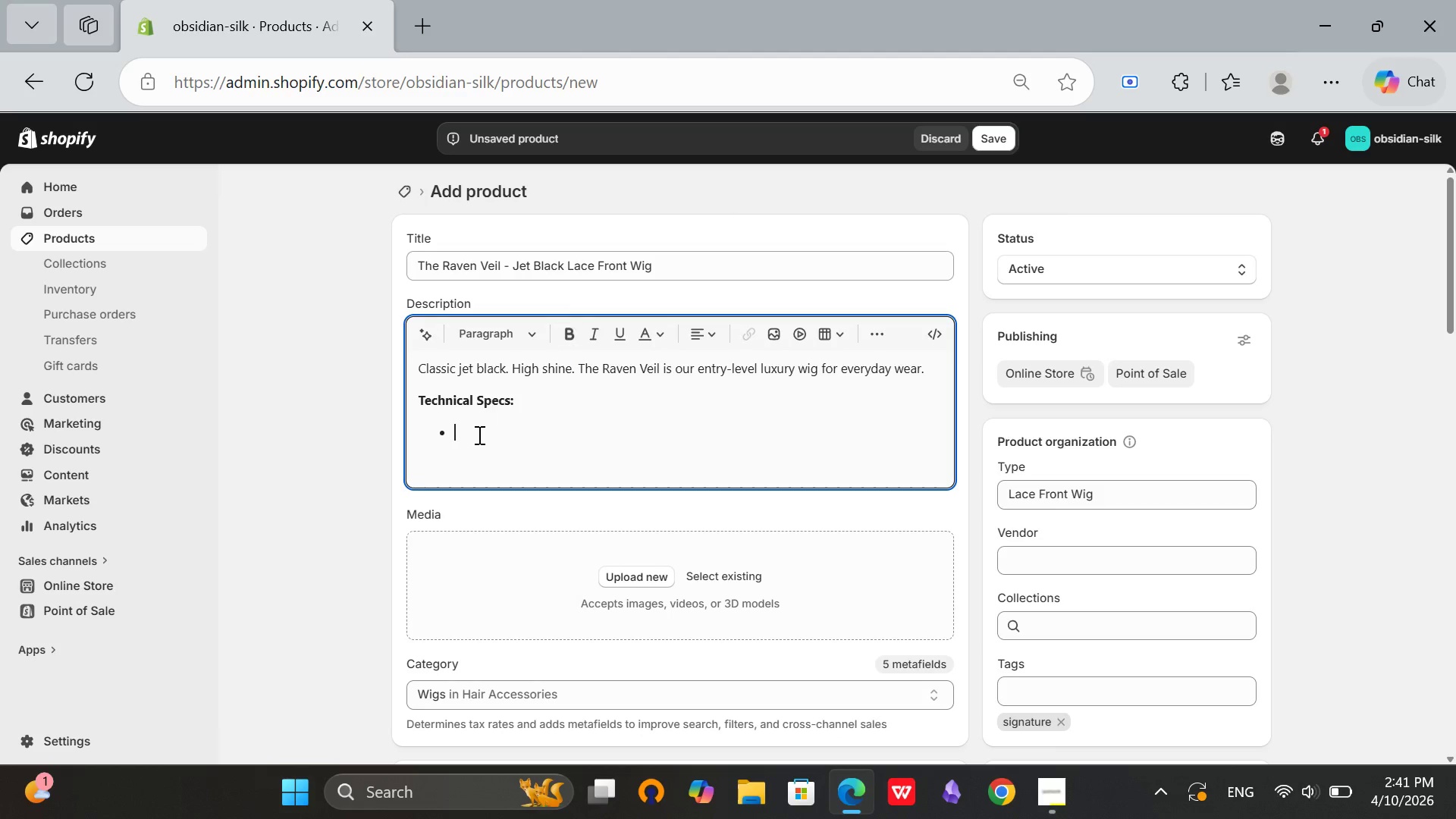 
left_click([478, 435])
 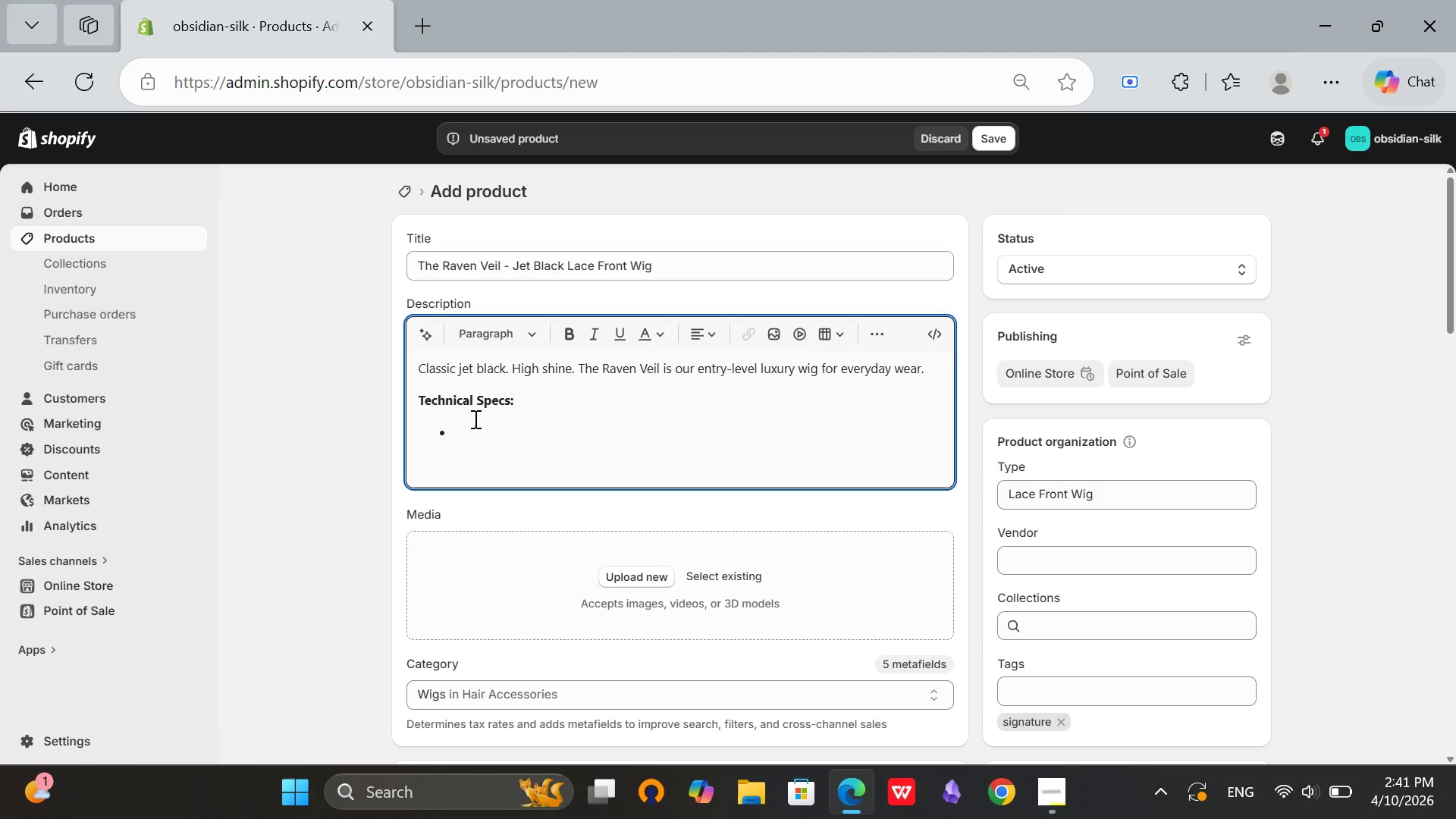 
type(Hiar)
 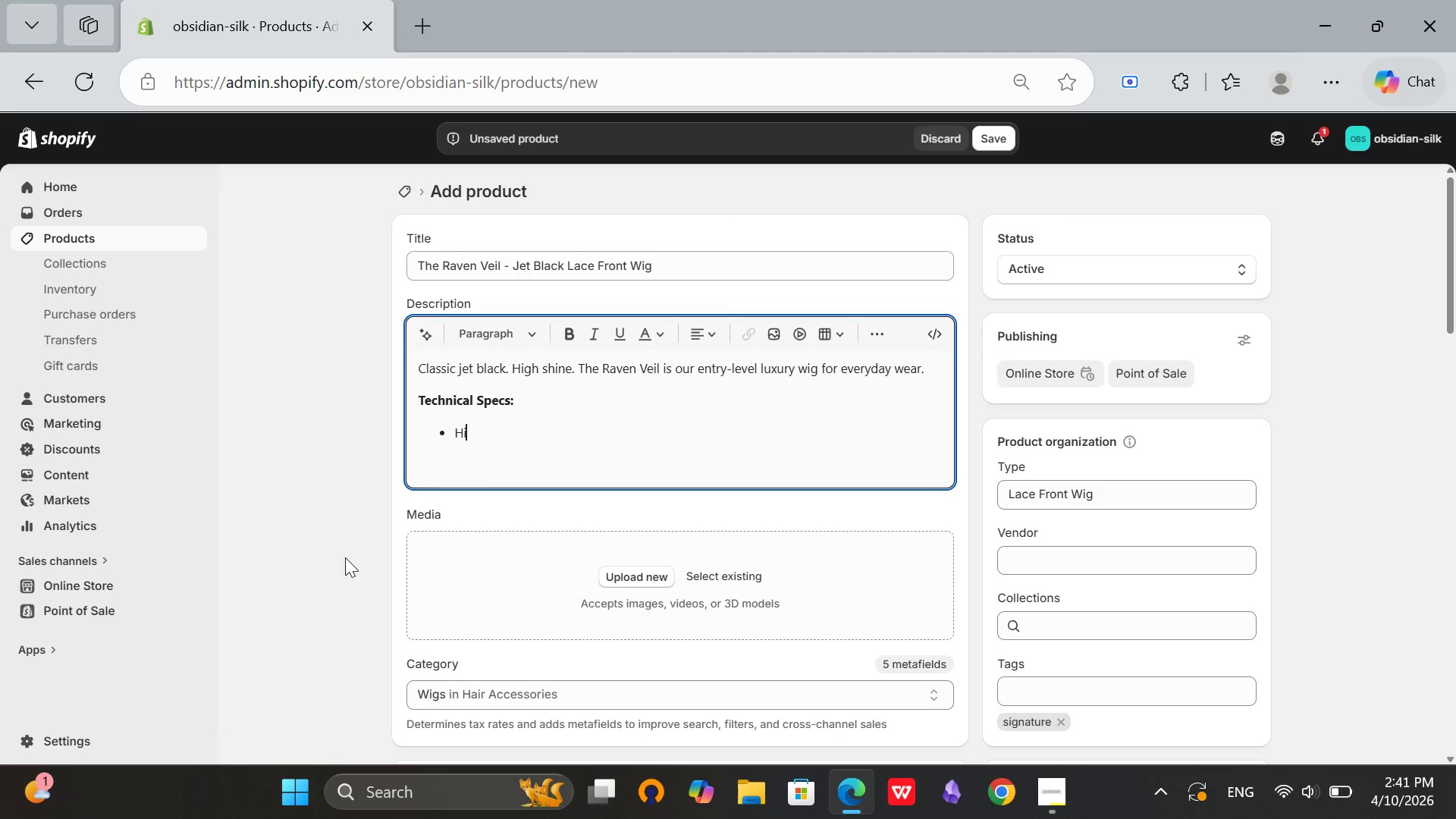 
key(Backspace)
key(Backspace)
key(Backspace)
type(air Orgin)
key(Backspace)
key(Backspace)
key(Backspace)
type(igin: Indian virgin hair)
 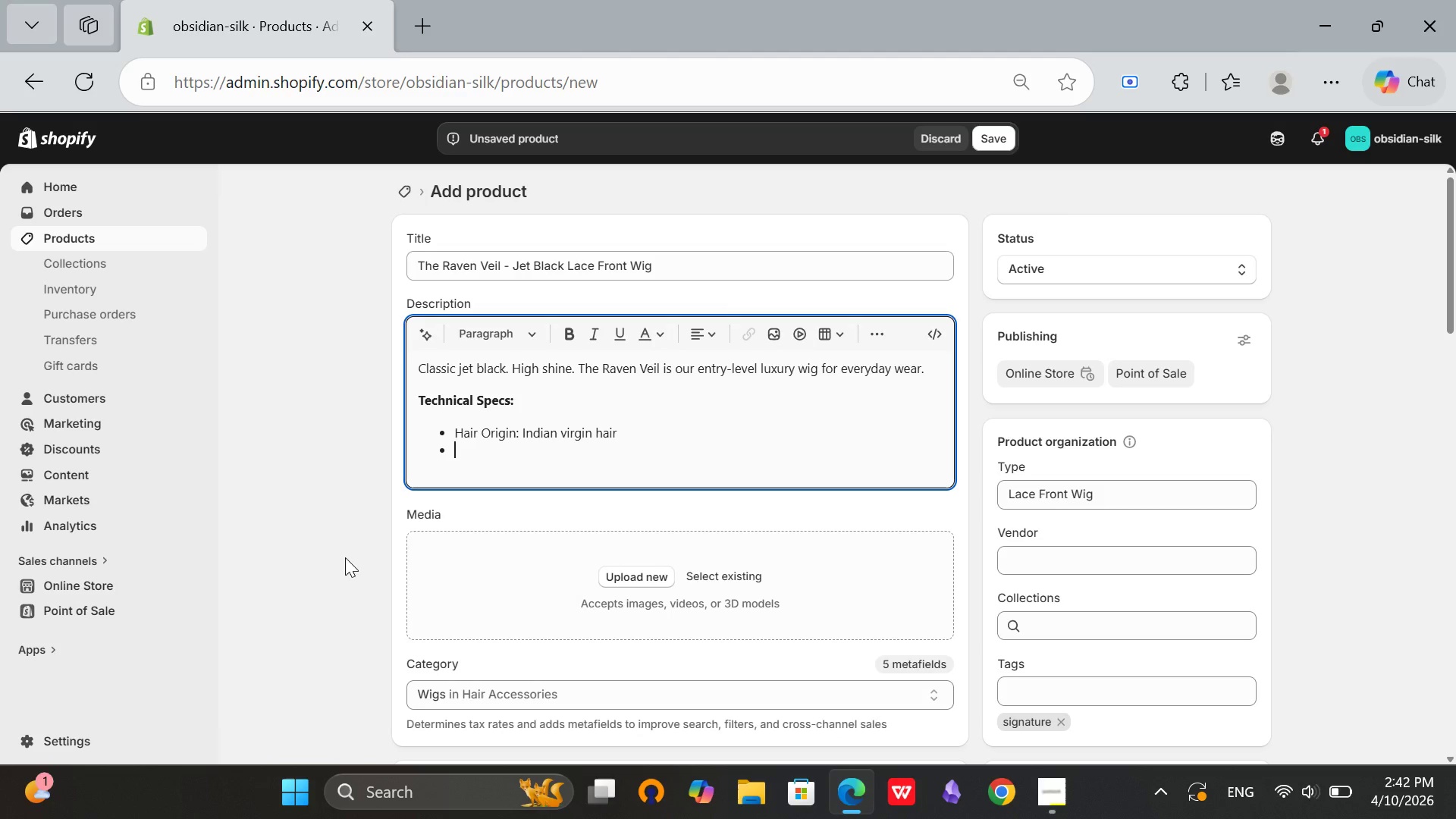 
key(Enter)
 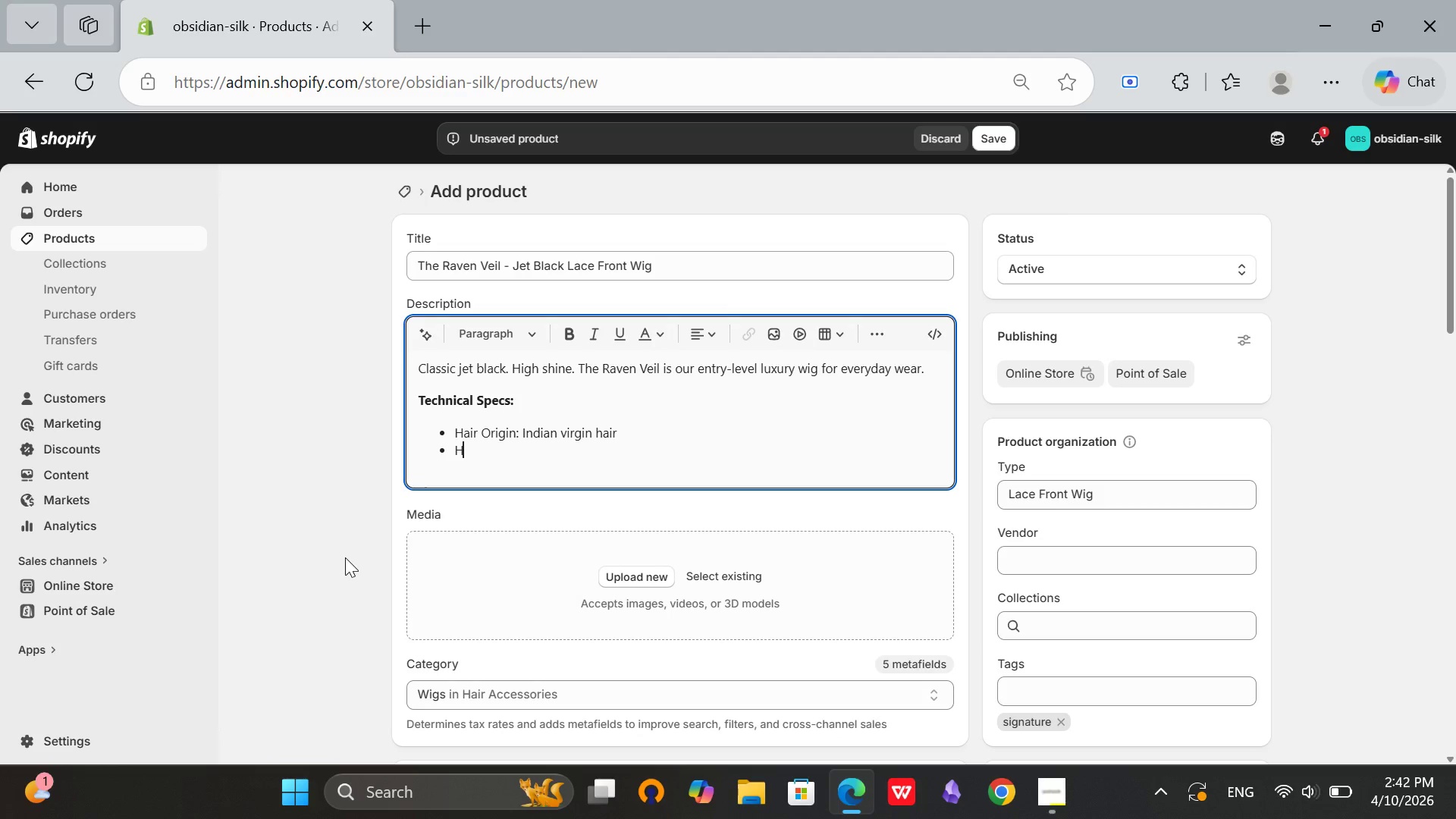 
type(Heat Resistance: Up to 400 degres)
key(Backspace)
type(es Fahrenheut)
key(Backspace)
key(Backspace)
type(it)
 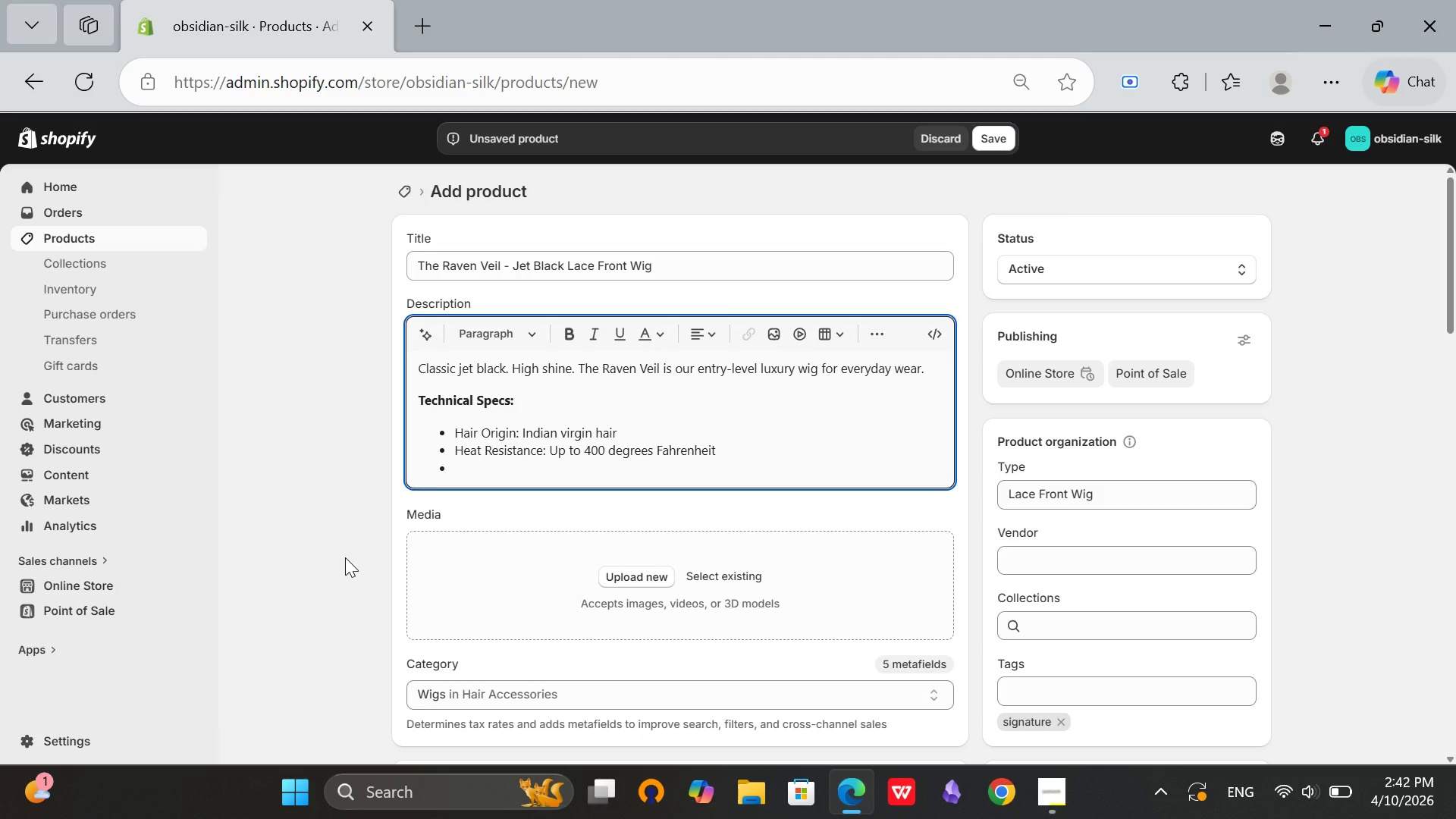 
 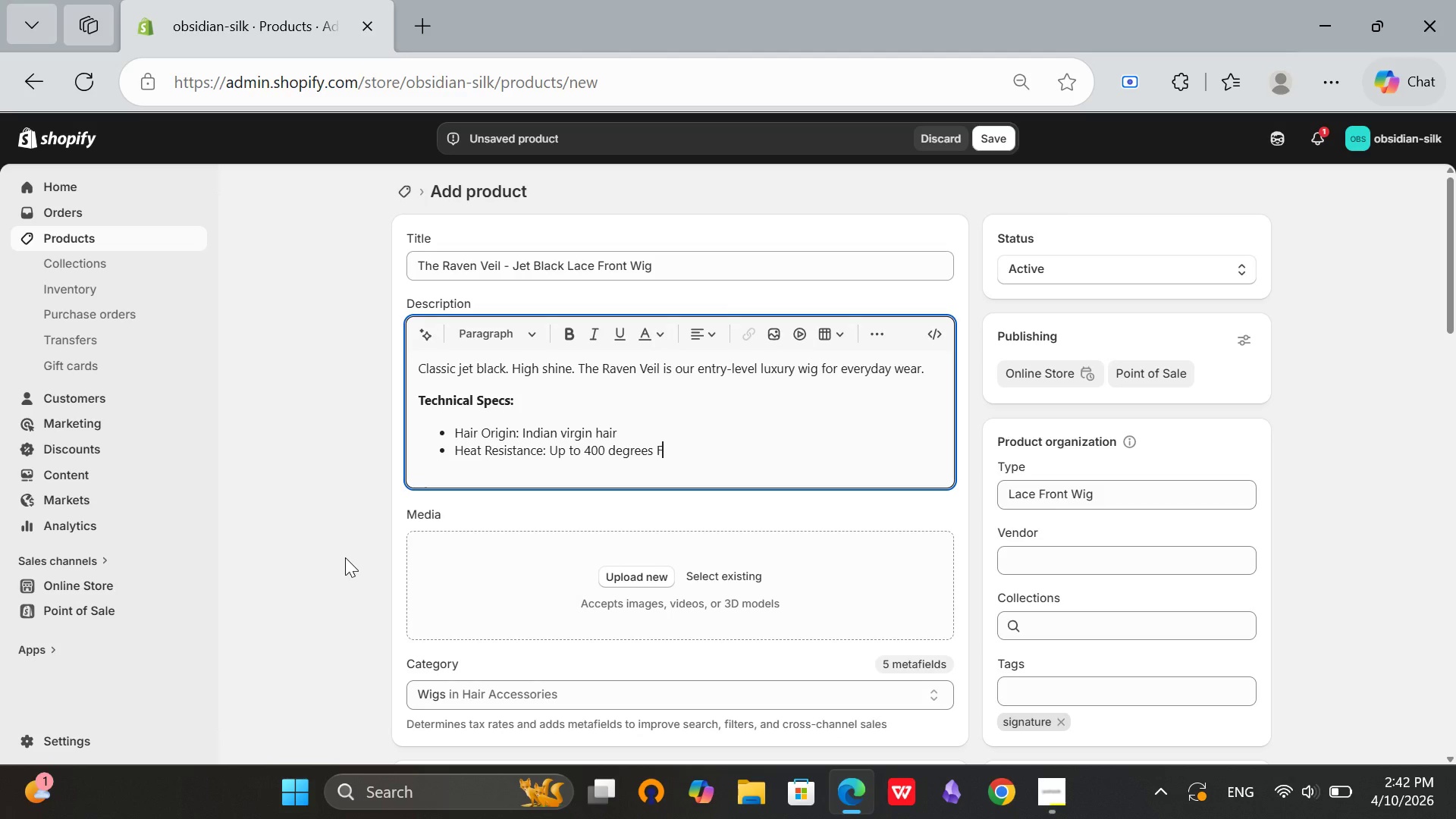 
key(Enter)
 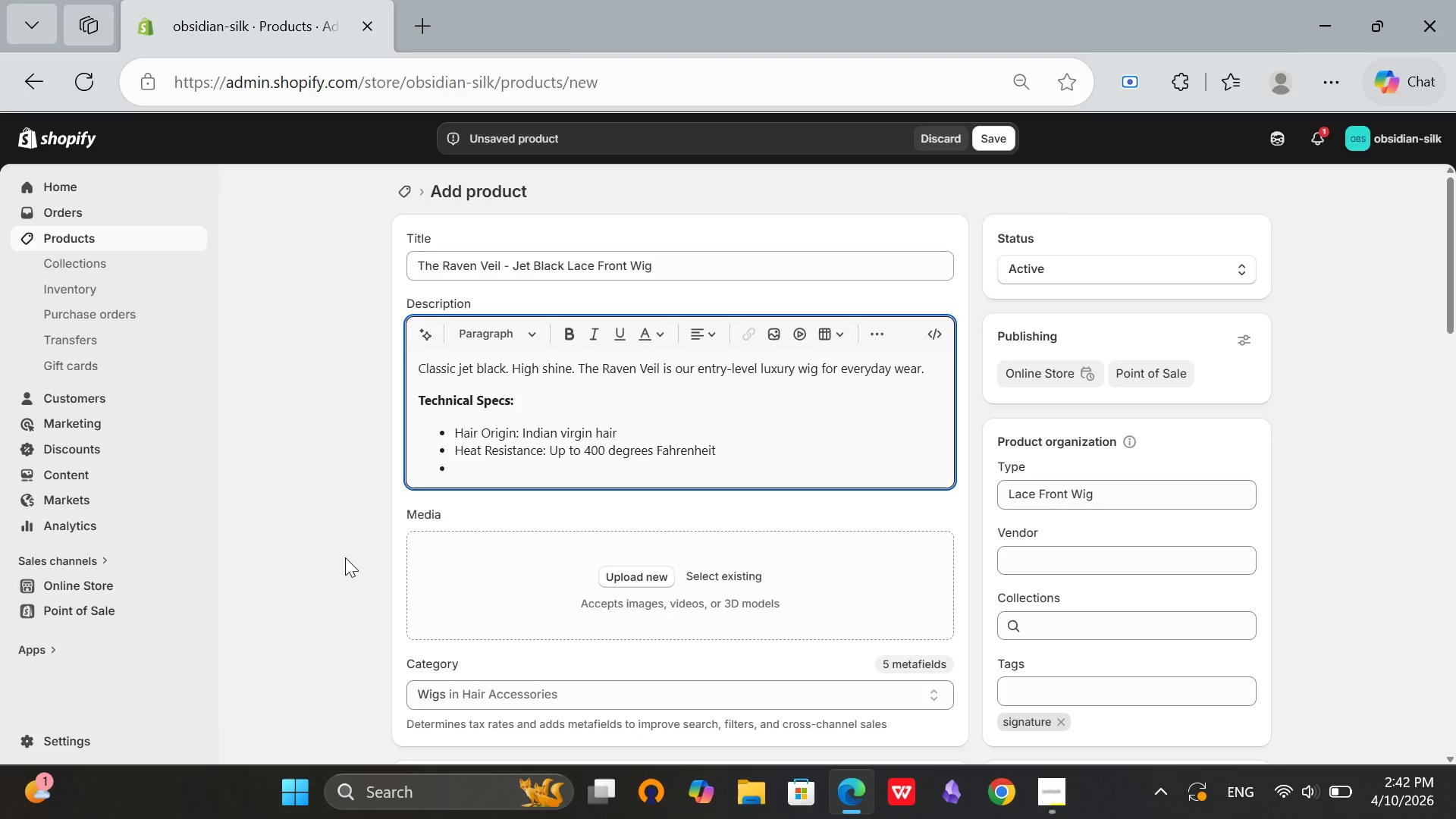 
type(Knot Bleaching:  Yes)
 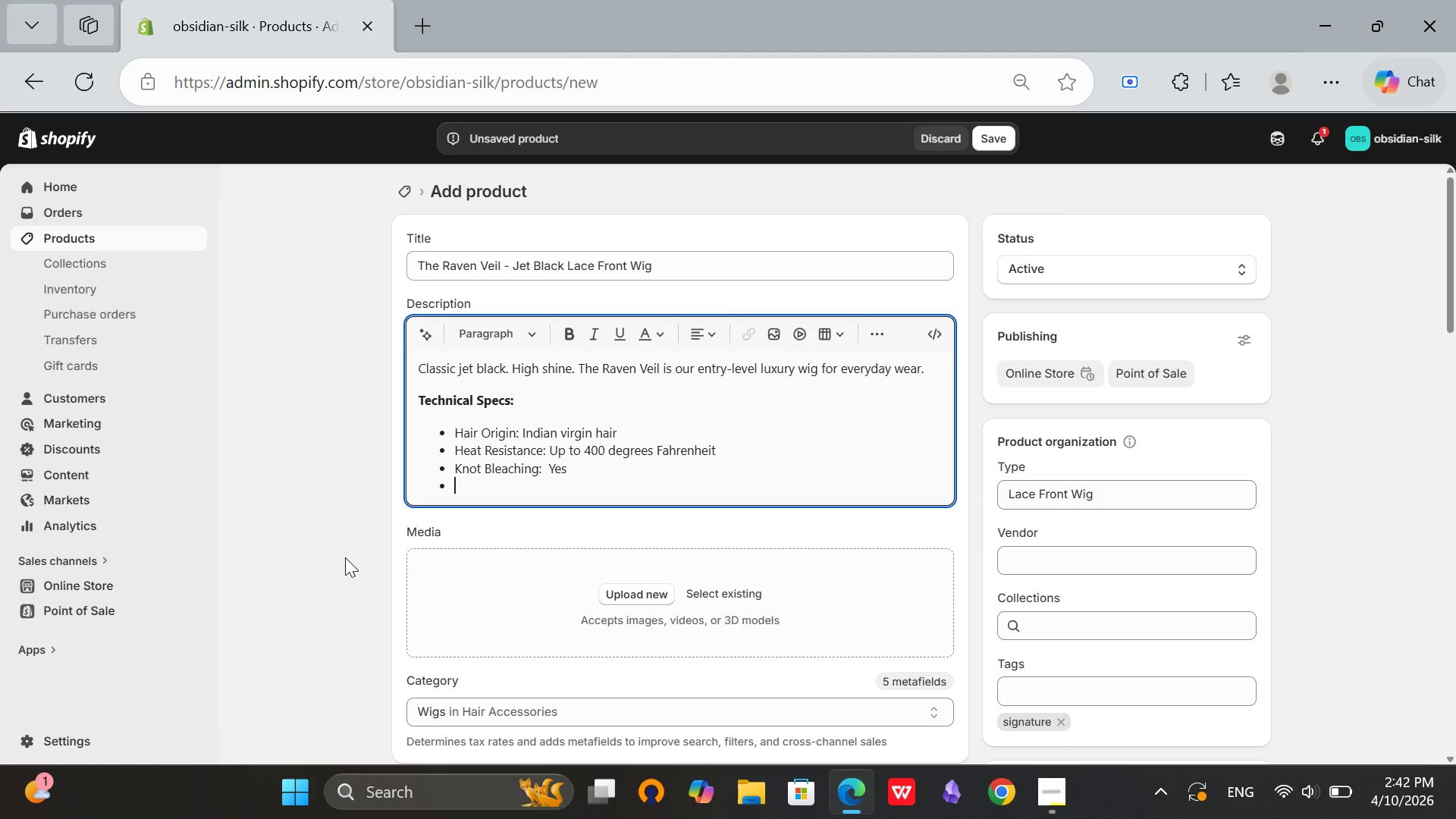 
key(Enter)
 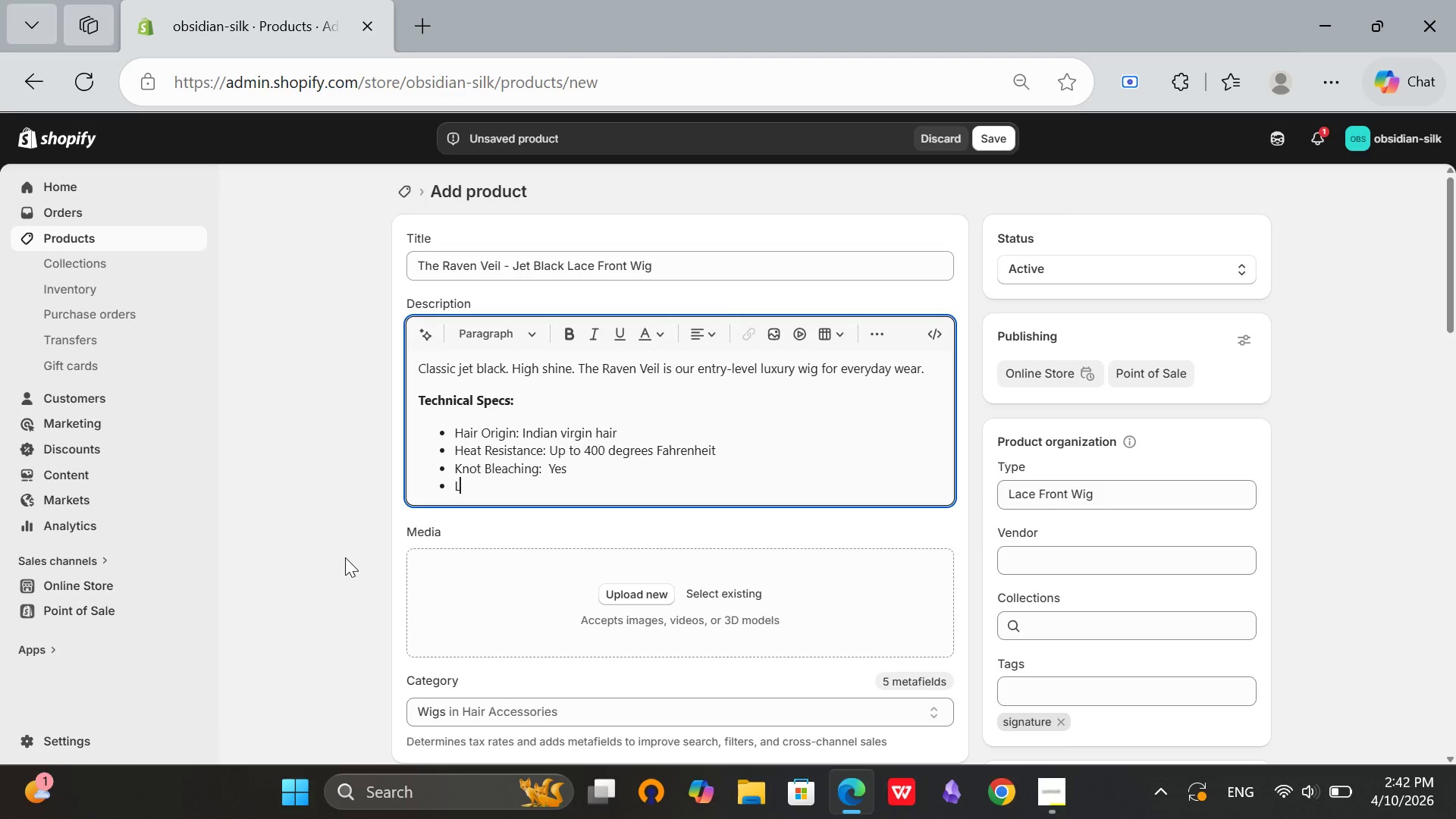 
type(Lace Tyoe)
key(Backspace)
key(Backspace)
type(pe: HD Lace, Swiss l)
key(Backspace)
type(Lace or Silk Top)
 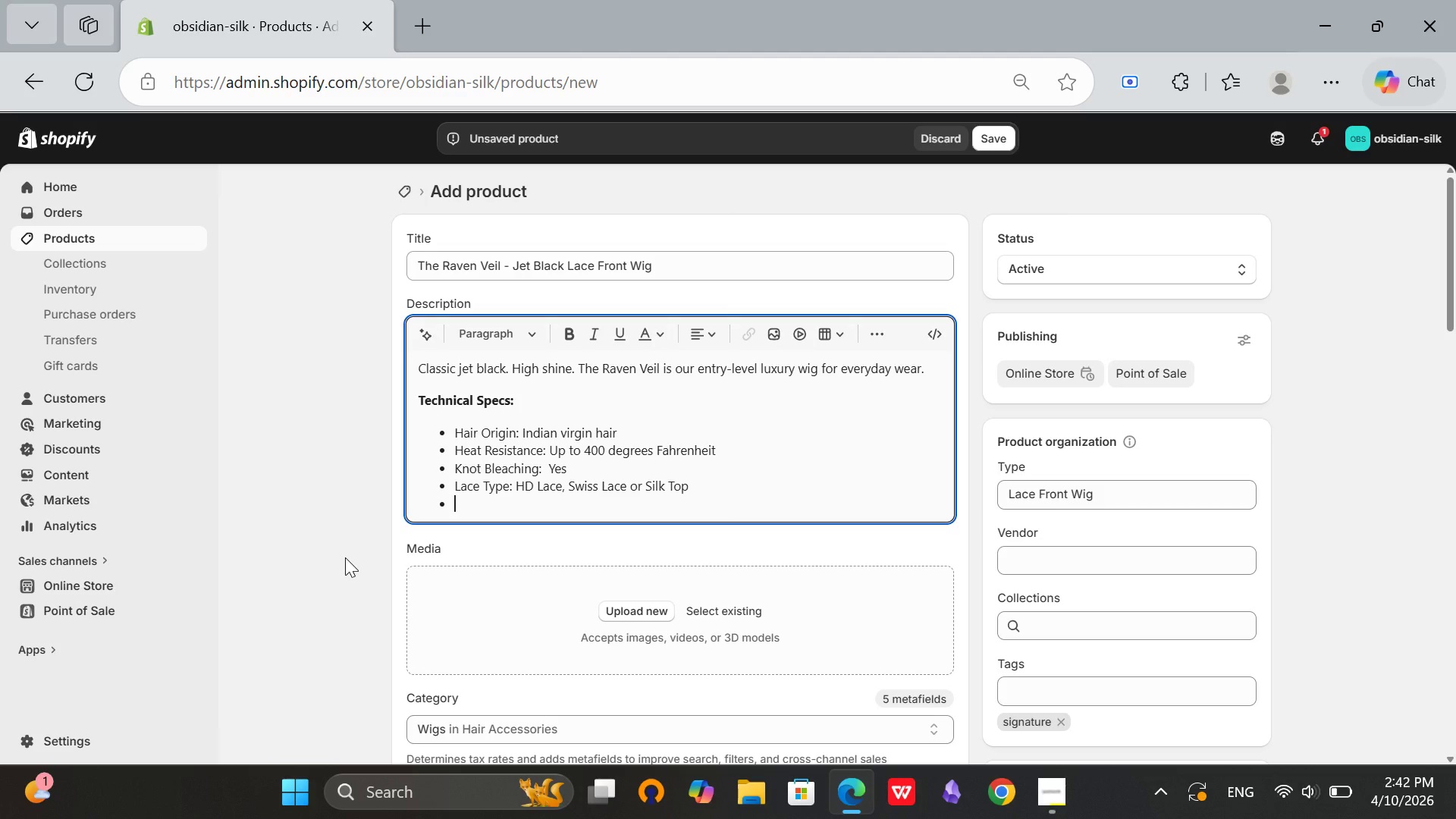 
key(Enter)
 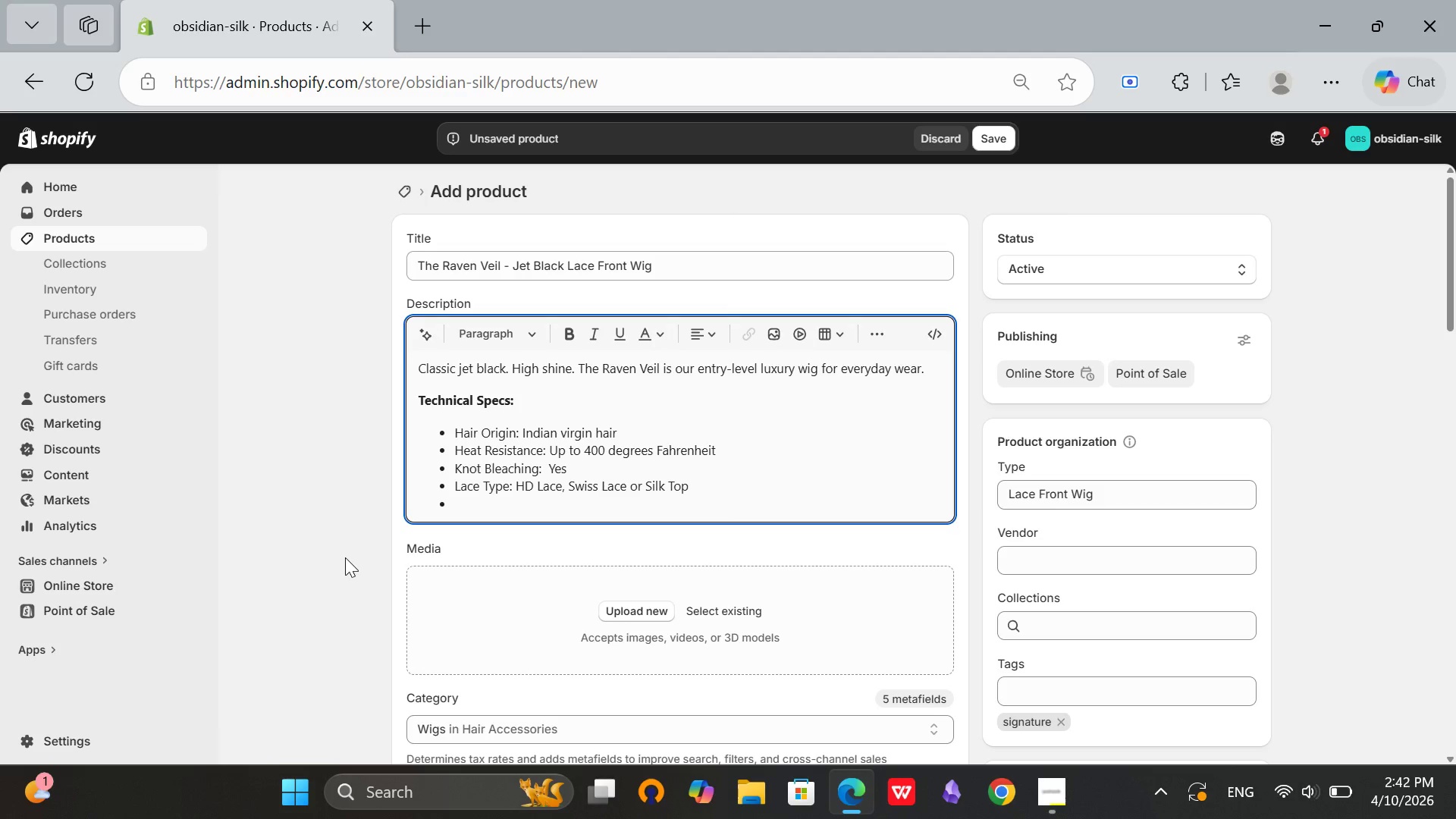 
type(Density: 130% to 18-%)
 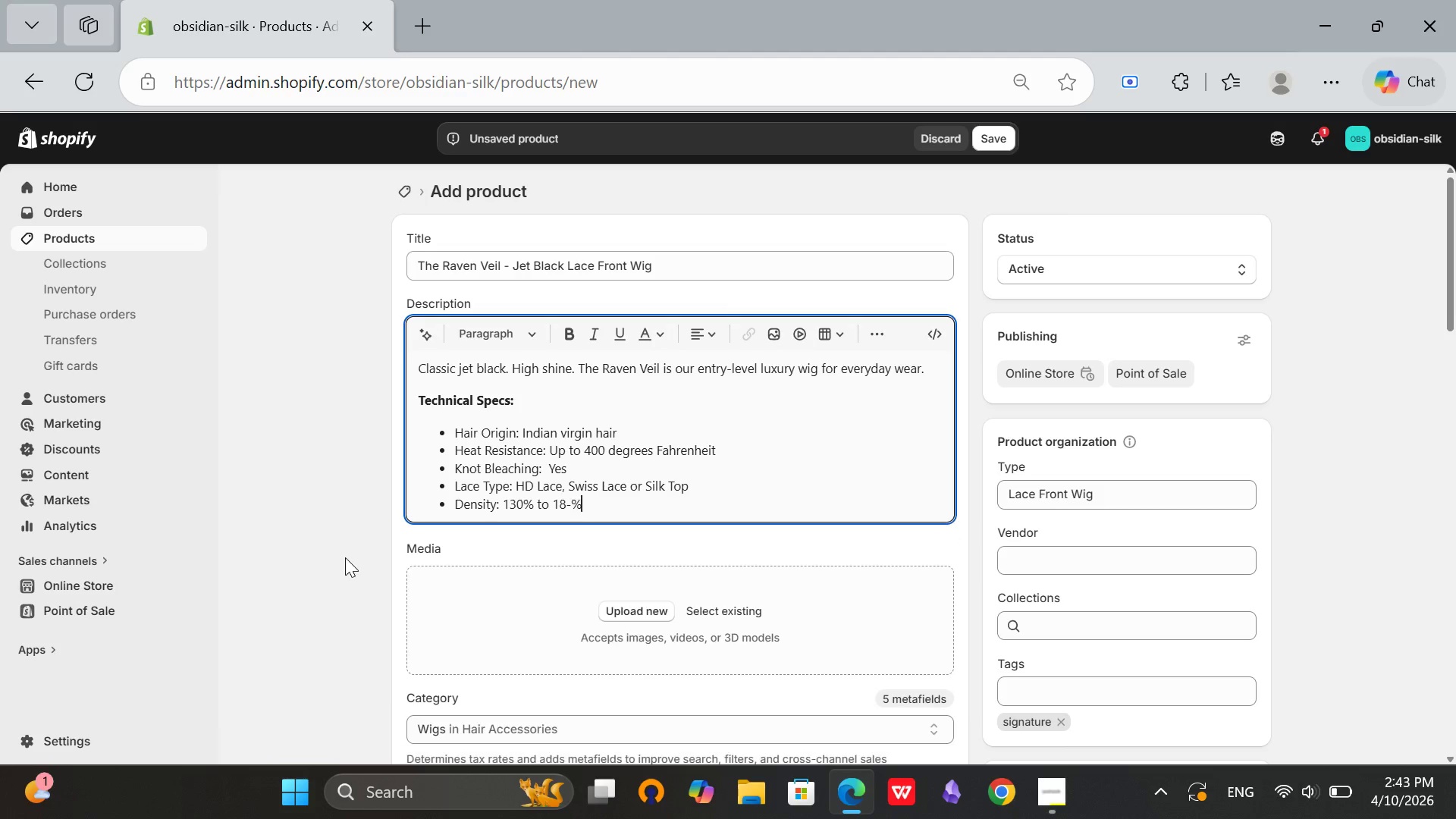 
 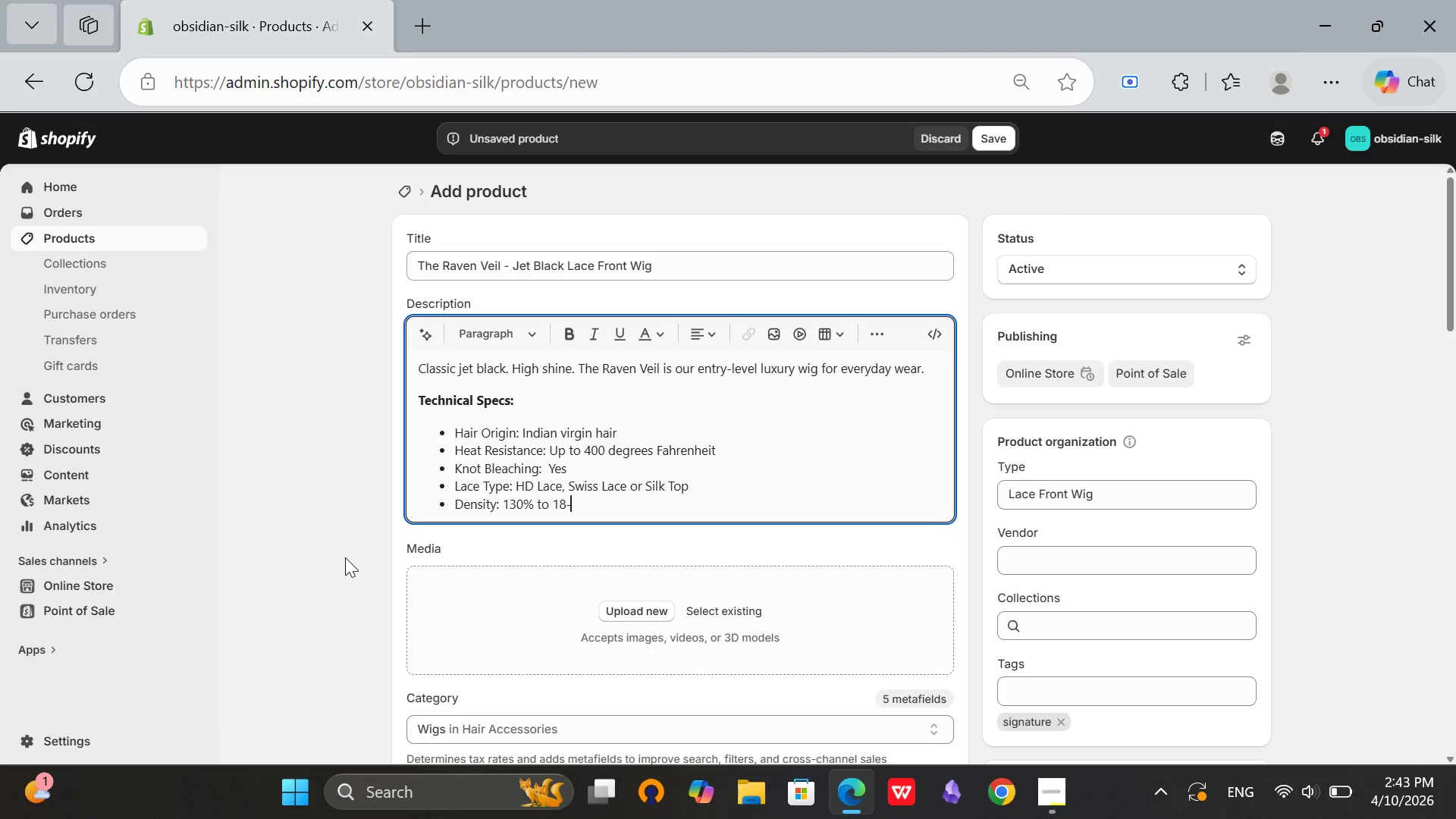 
key(Enter)
 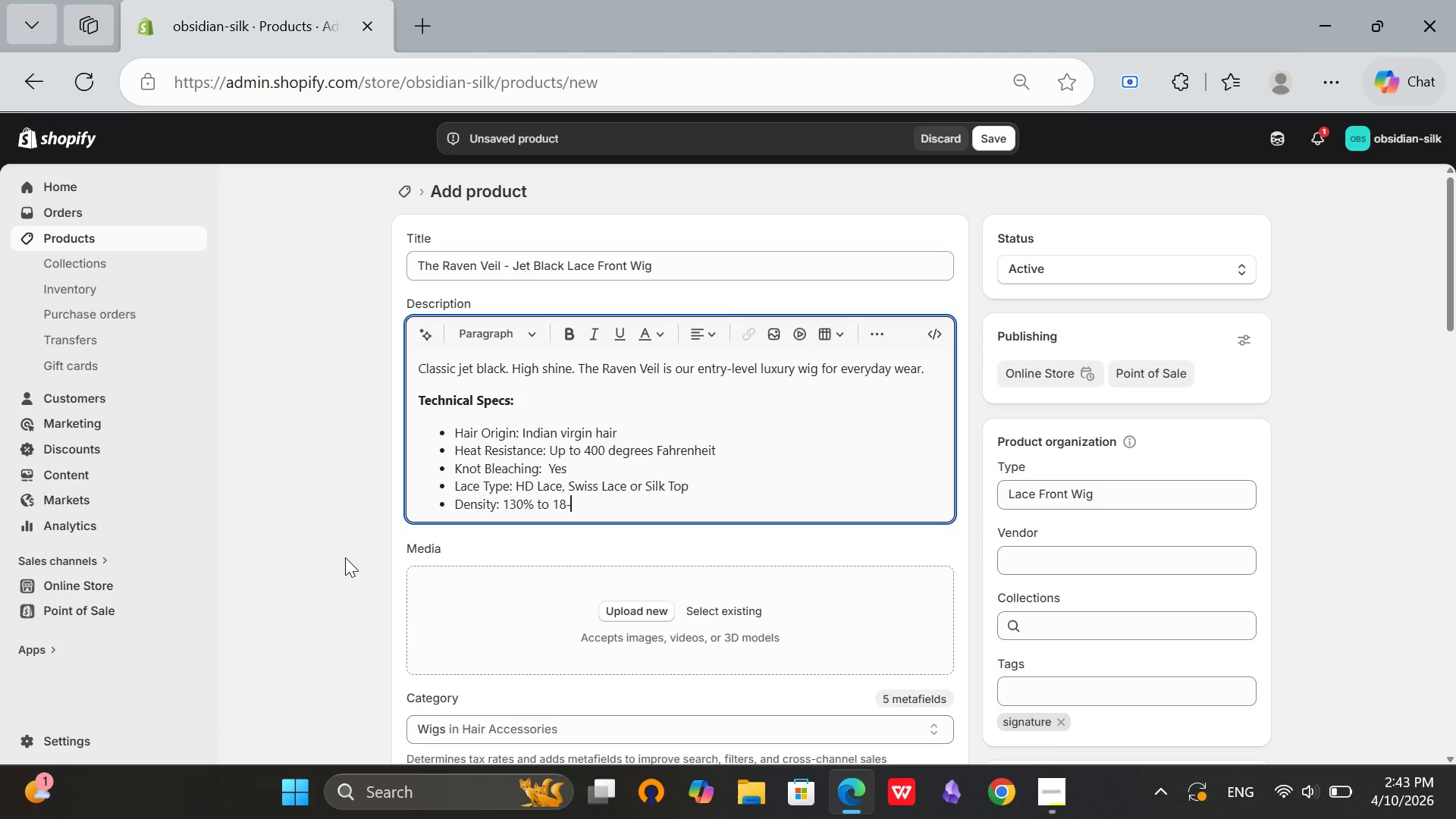 
key(Backspace)
key(Backspace)
key(Backspace)
type(05)
key(Backspace)
type(%)
 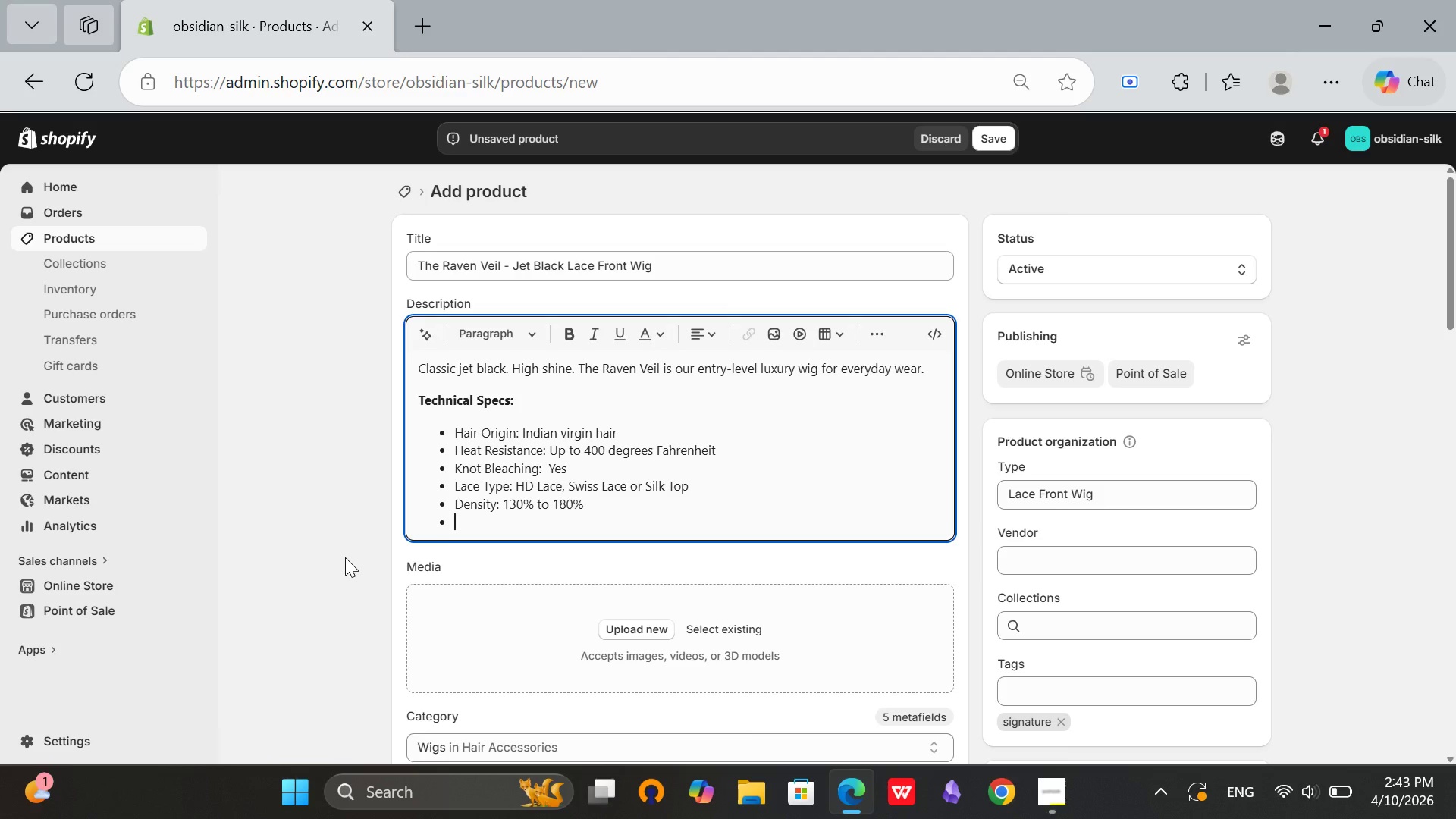 
key(Enter)
 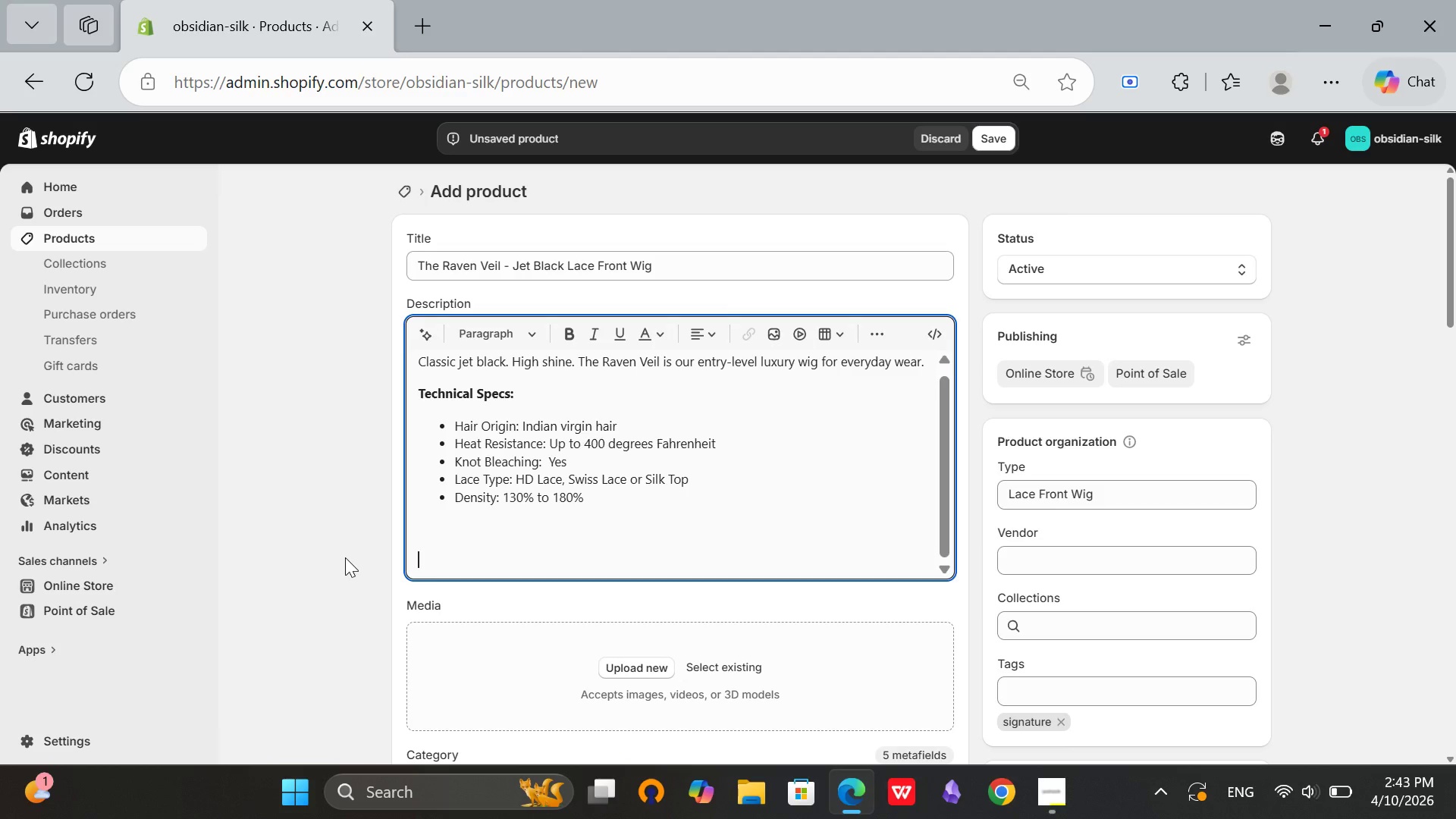 
key(Enter)
 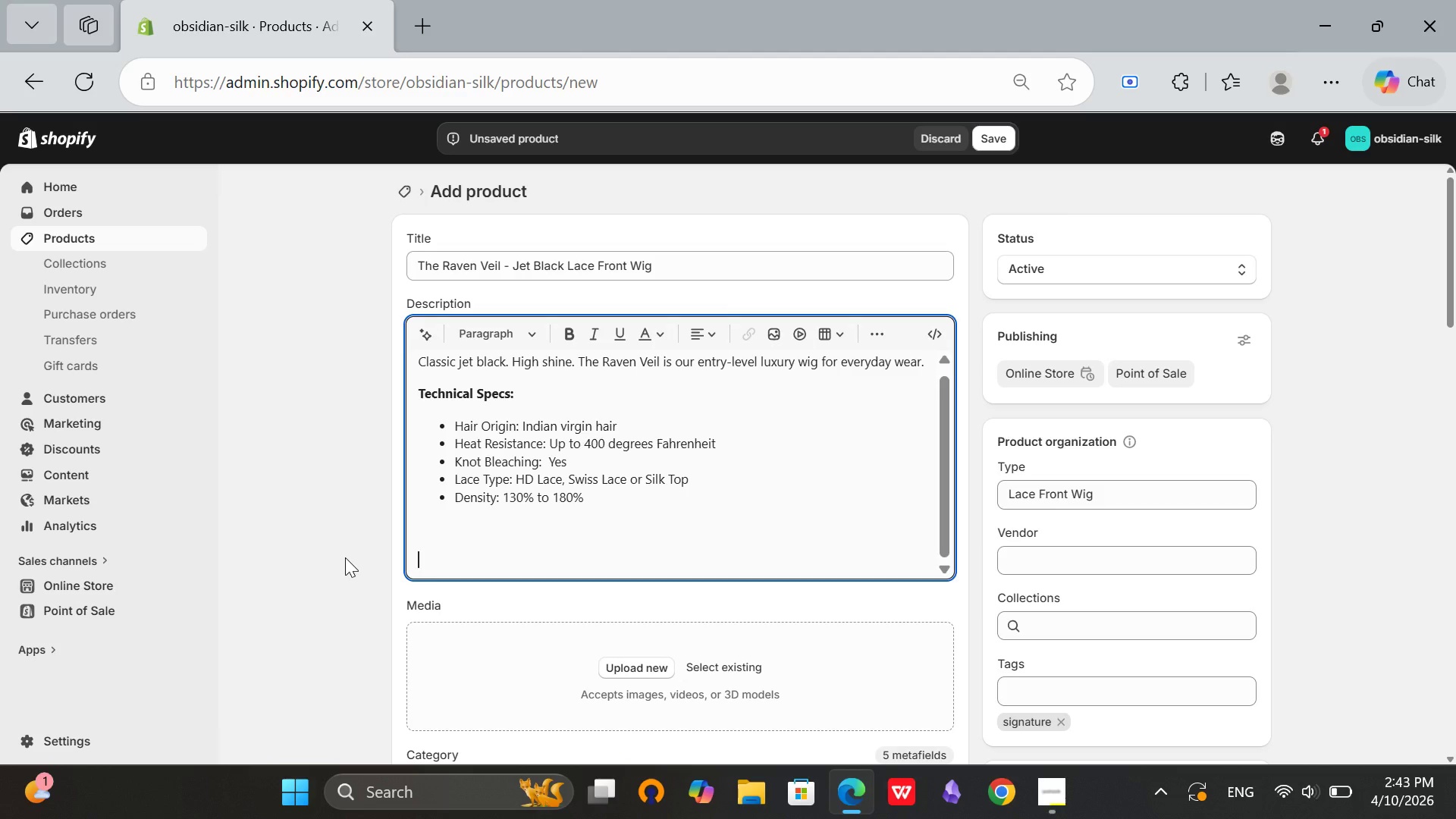 
key(Enter)
 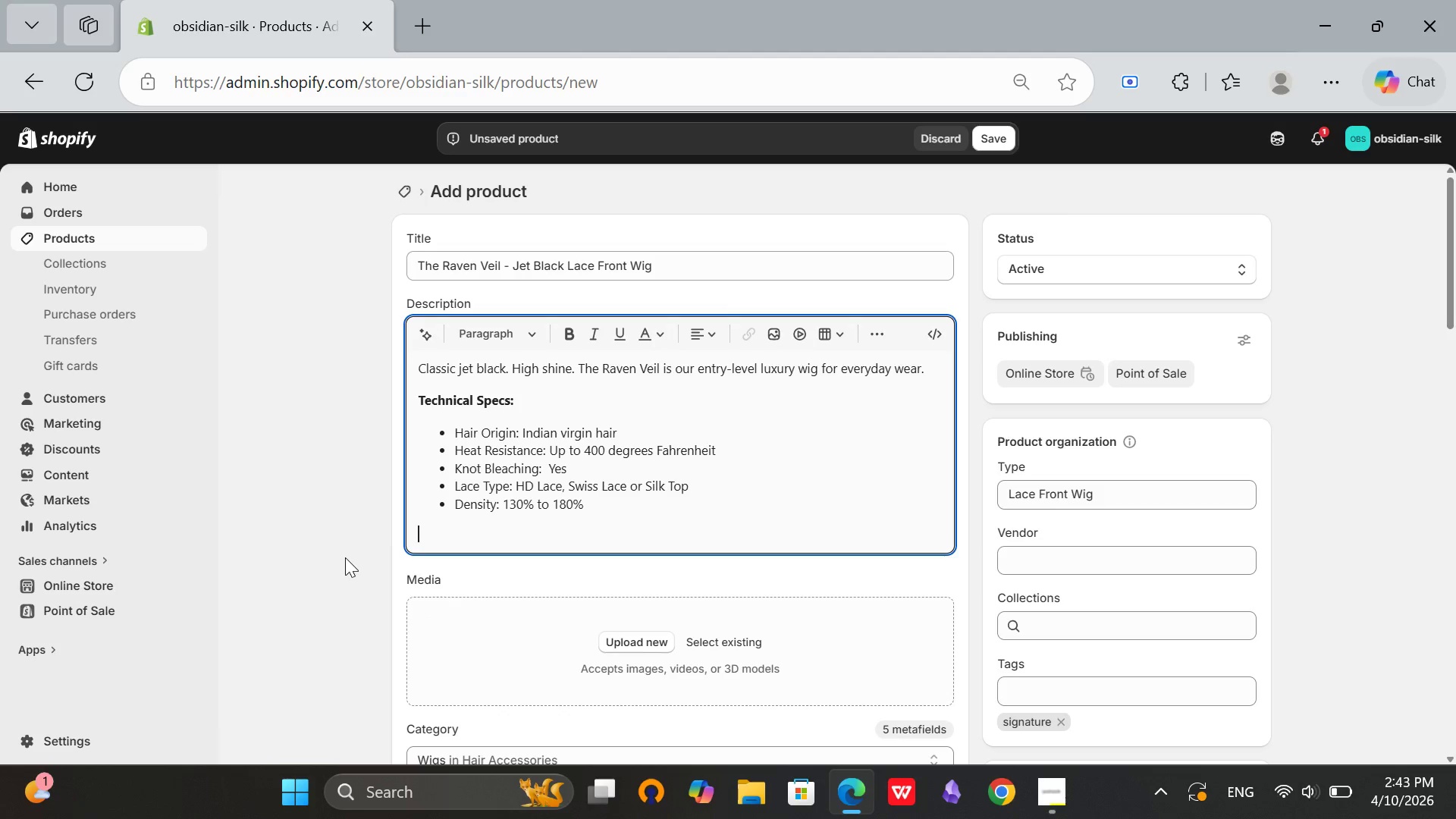 
key(Backspace)
 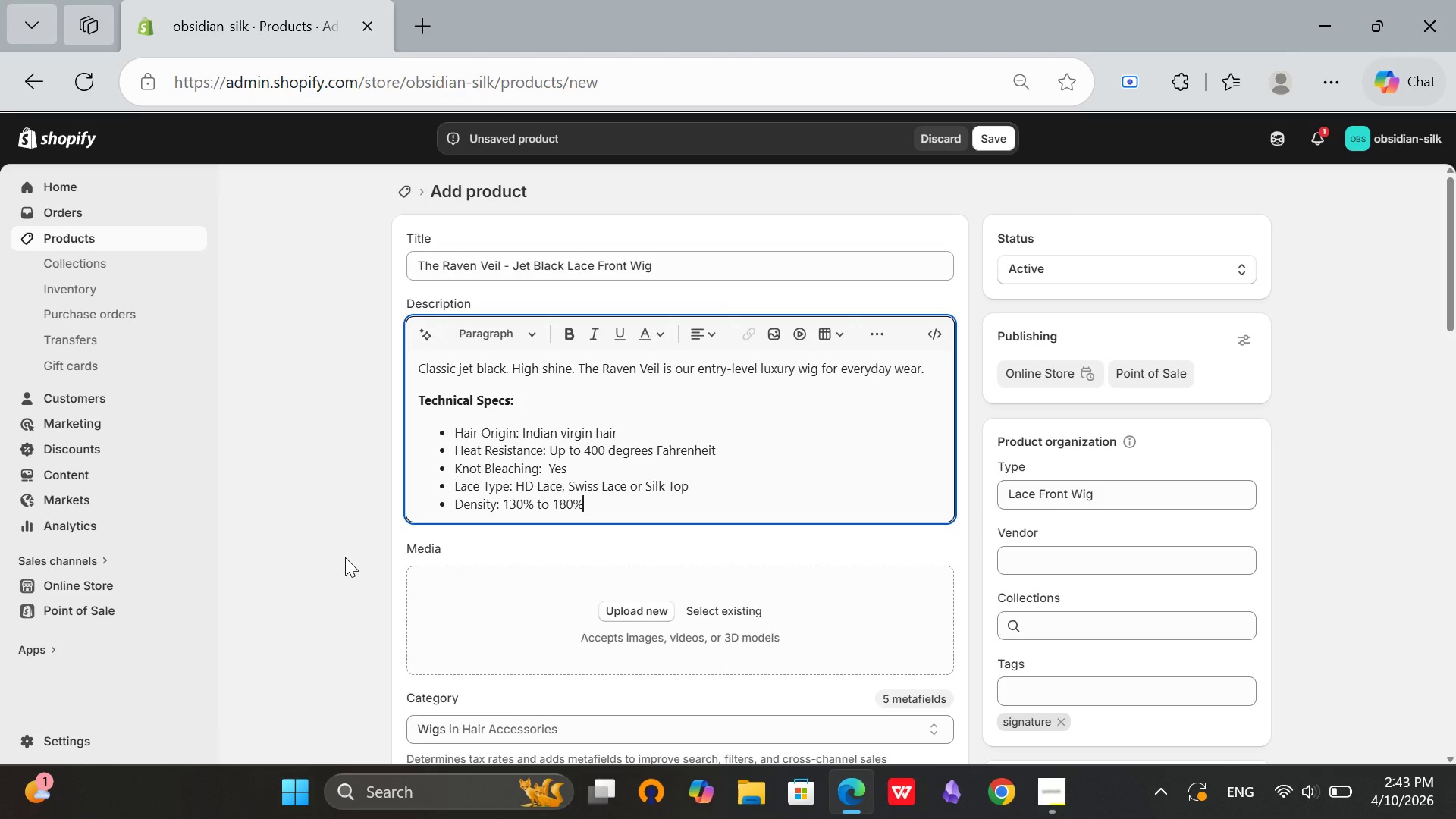 
key(Backspace)
 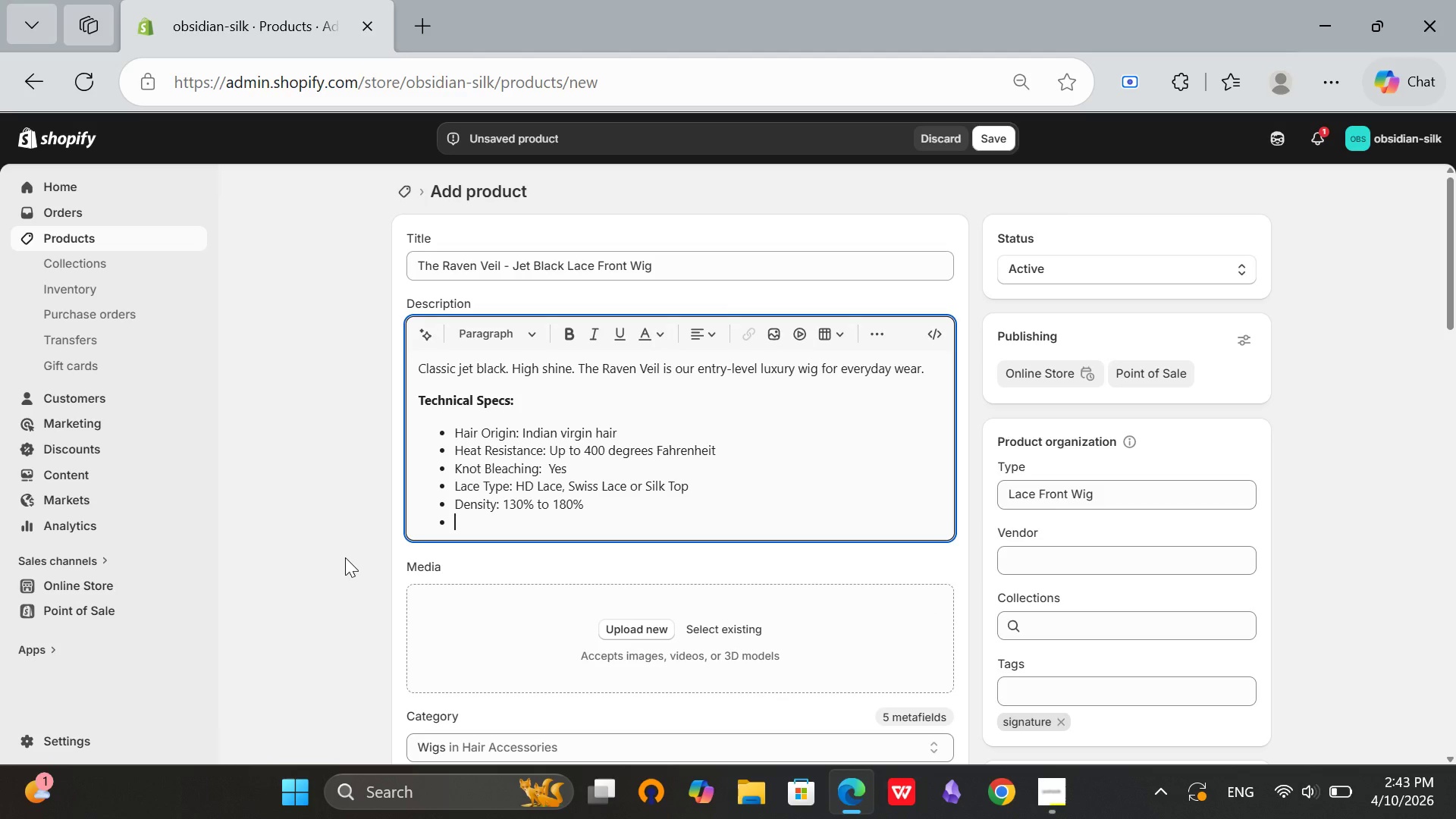 
key(Enter)
 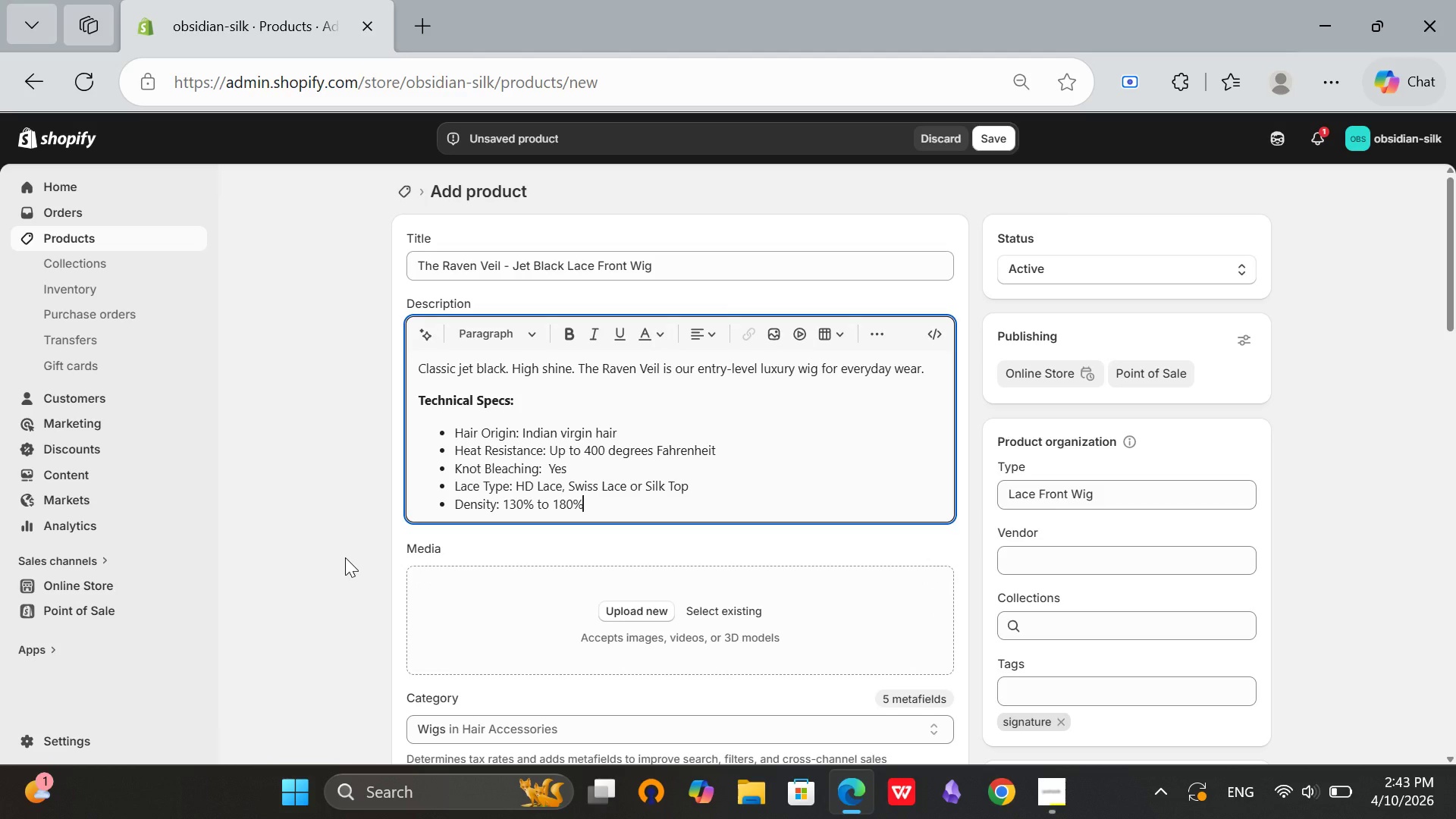 
key(Backspace)
 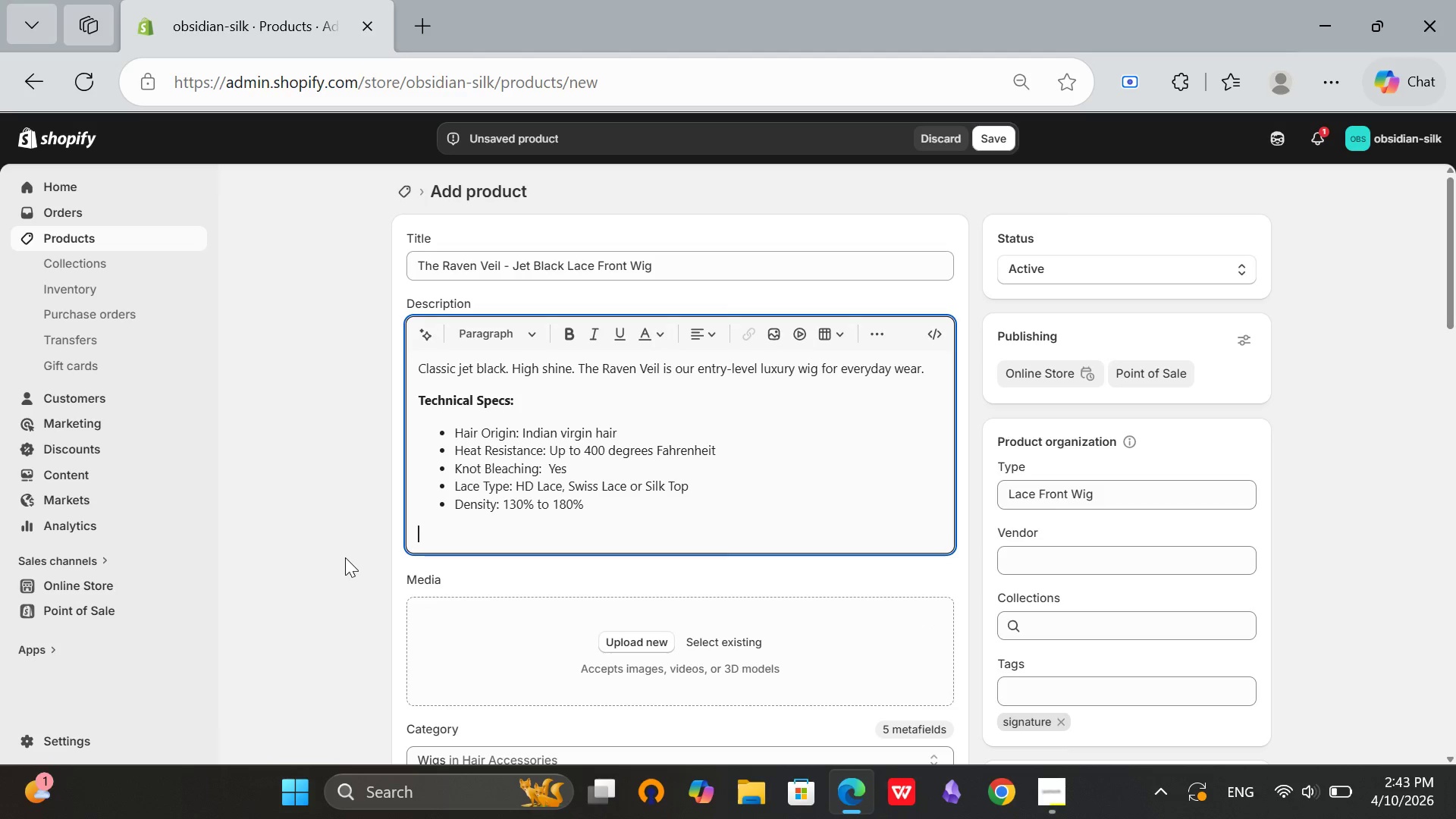 
key(Enter)
 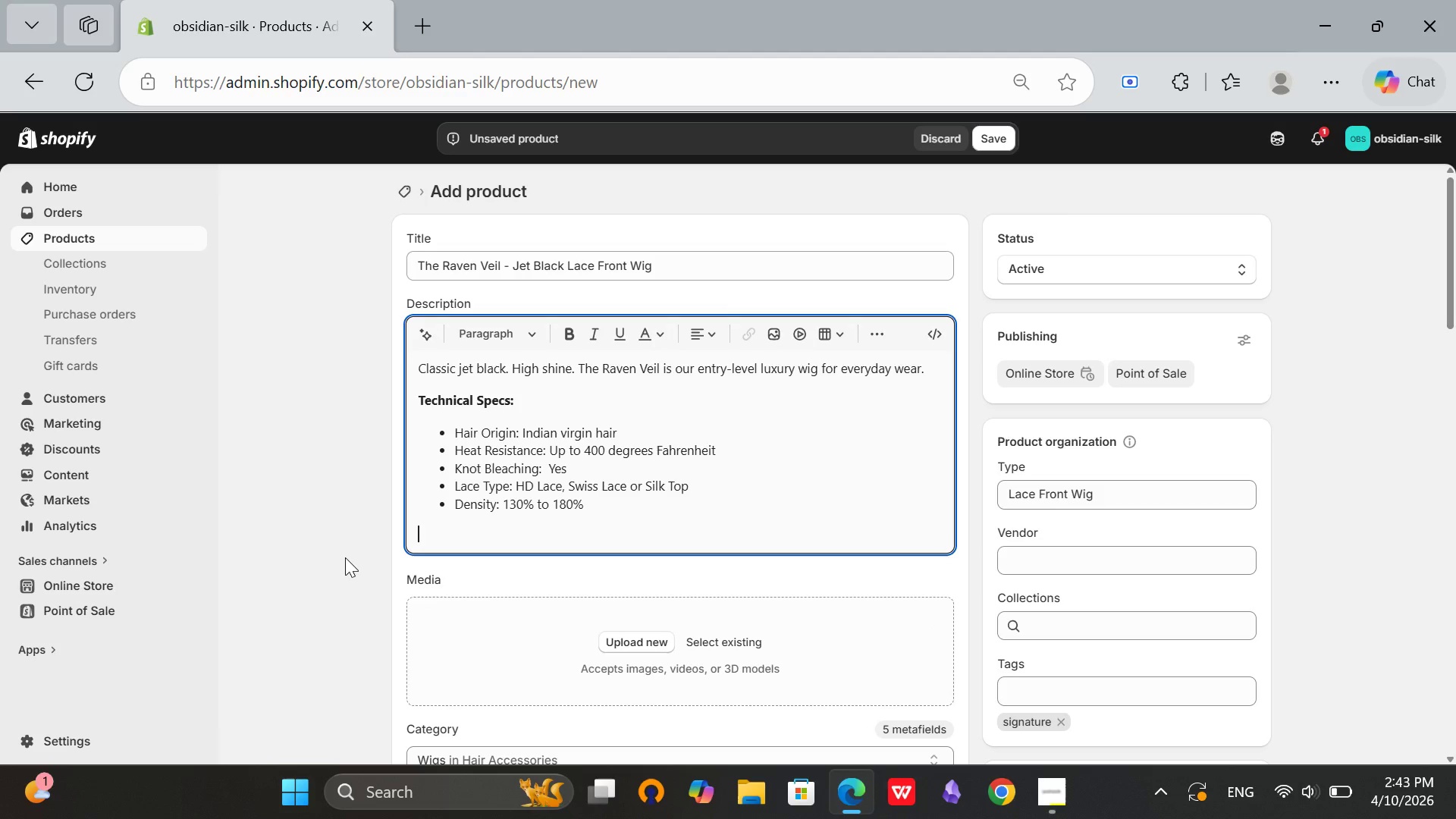 
key(Enter)
 